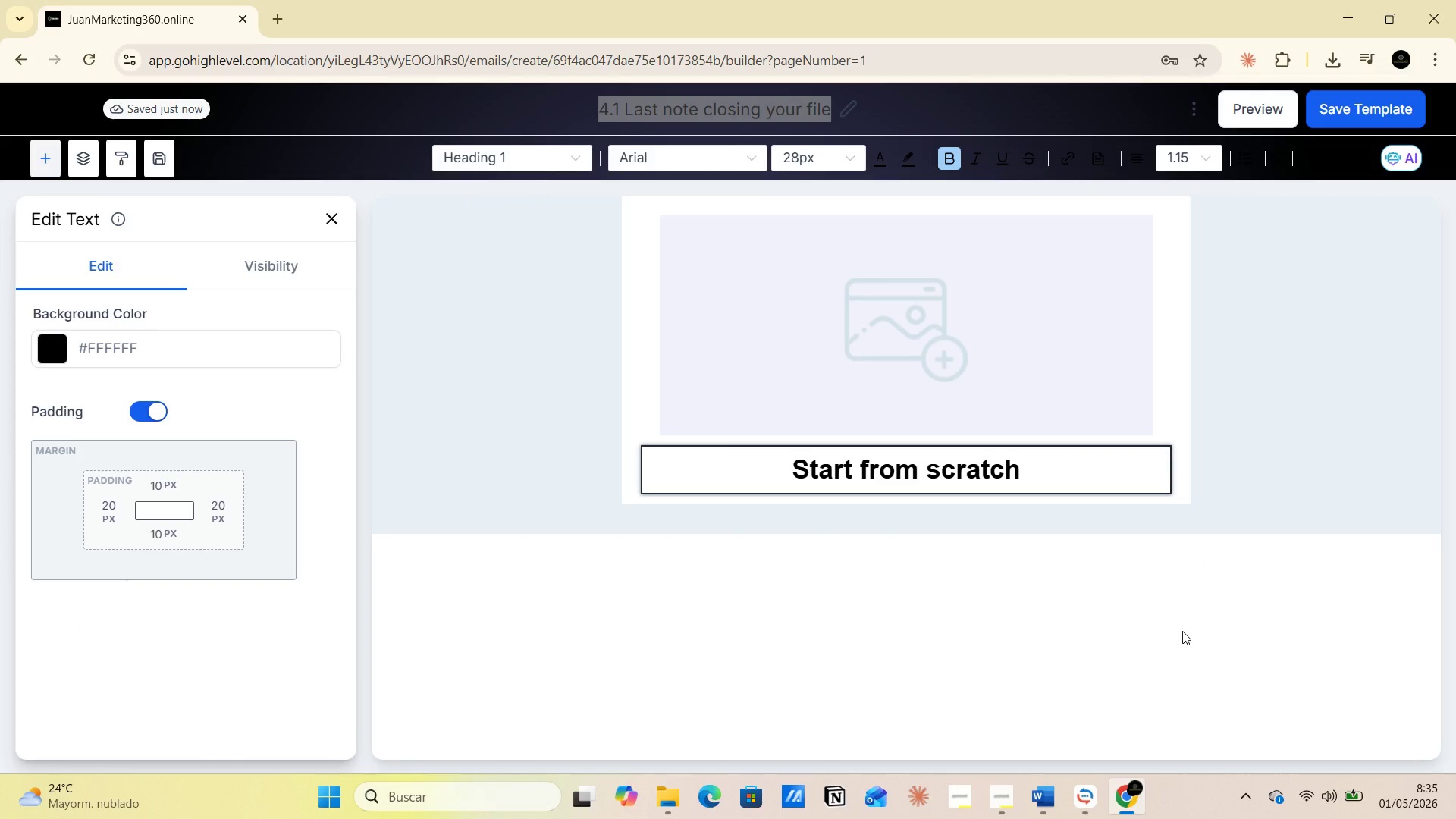 
wait(10.09)
 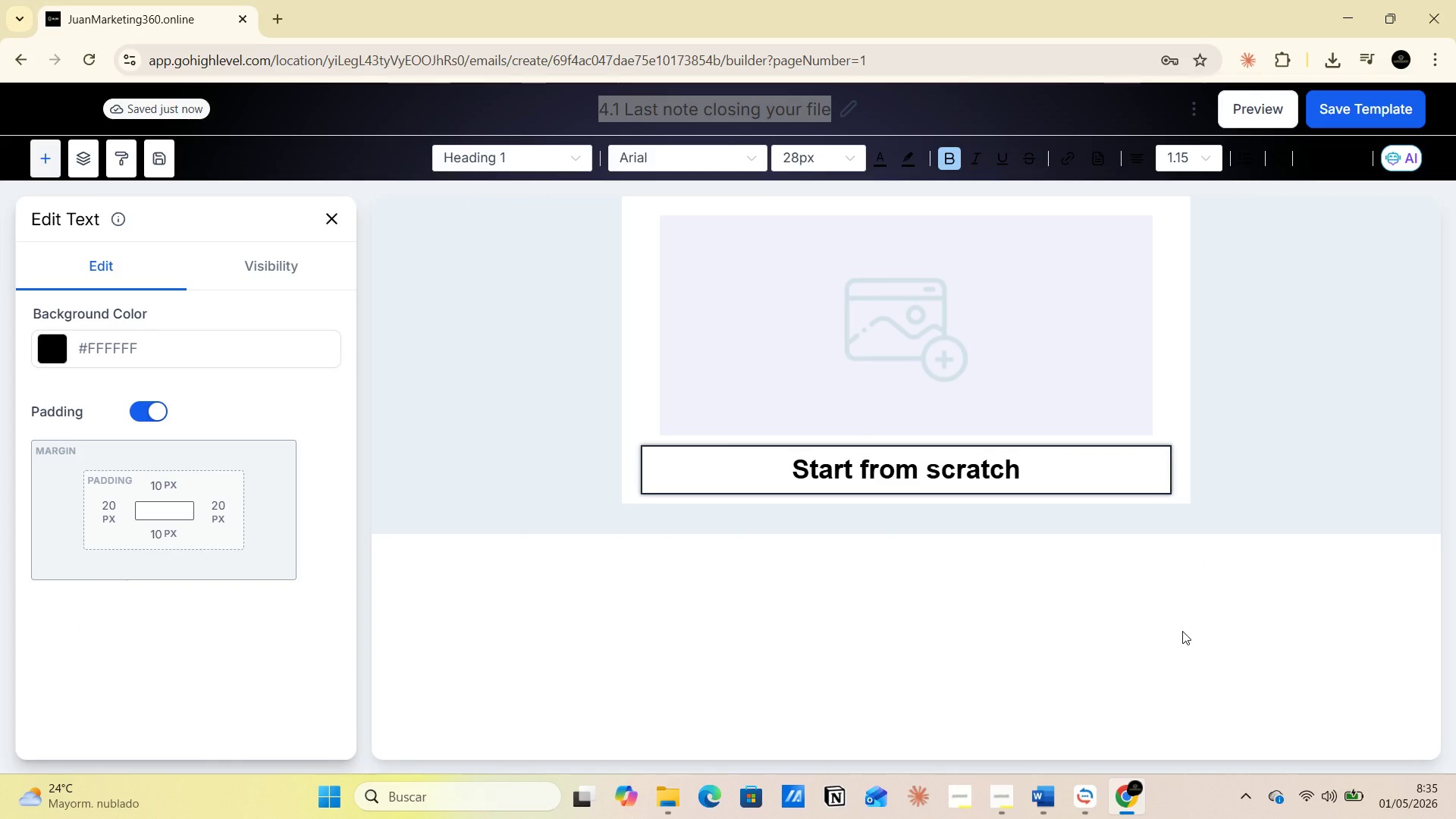 
left_click_drag(start_coordinate=[1021, 468], to_coordinate=[771, 467])
 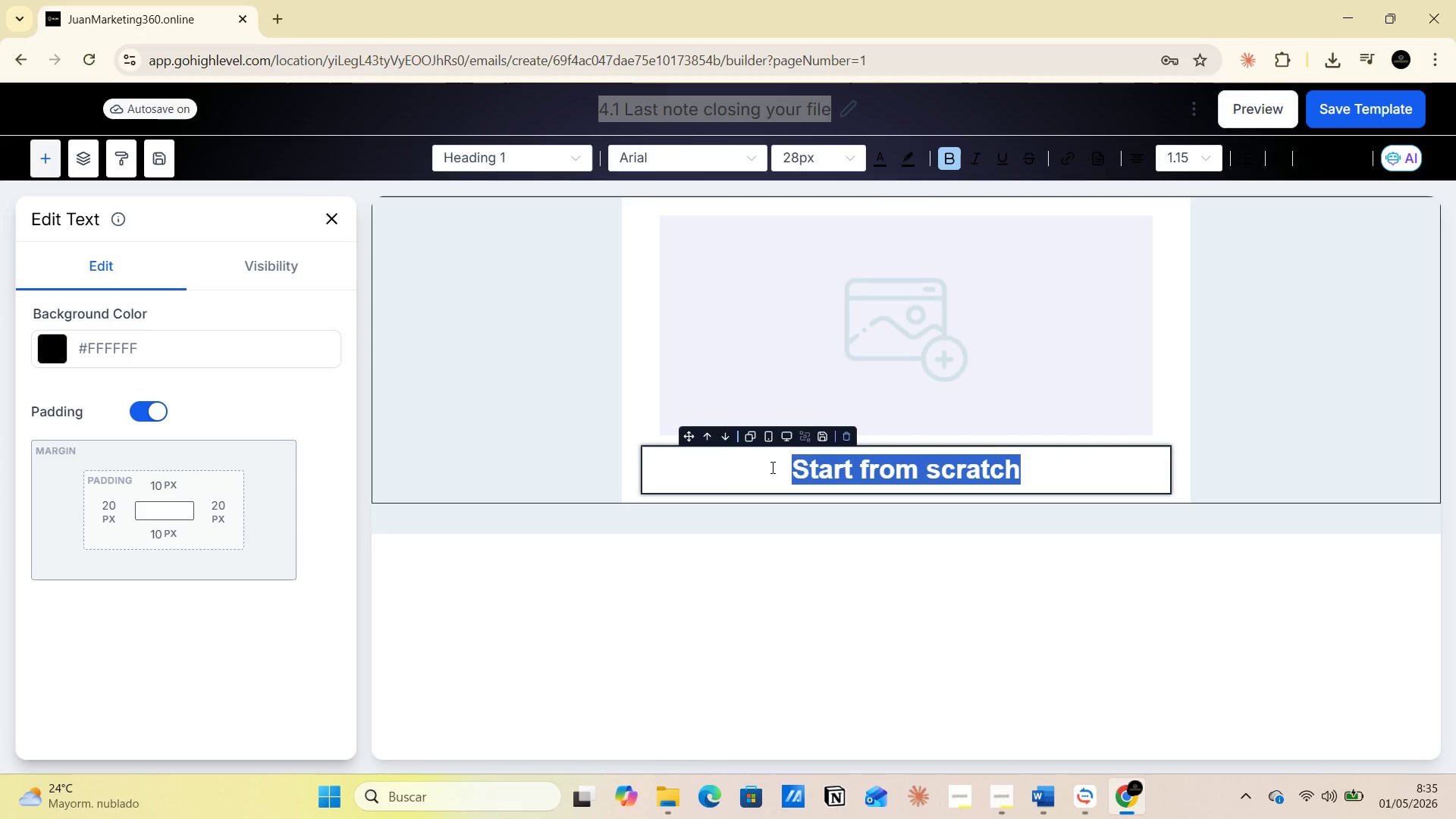 
key(Control+V)
 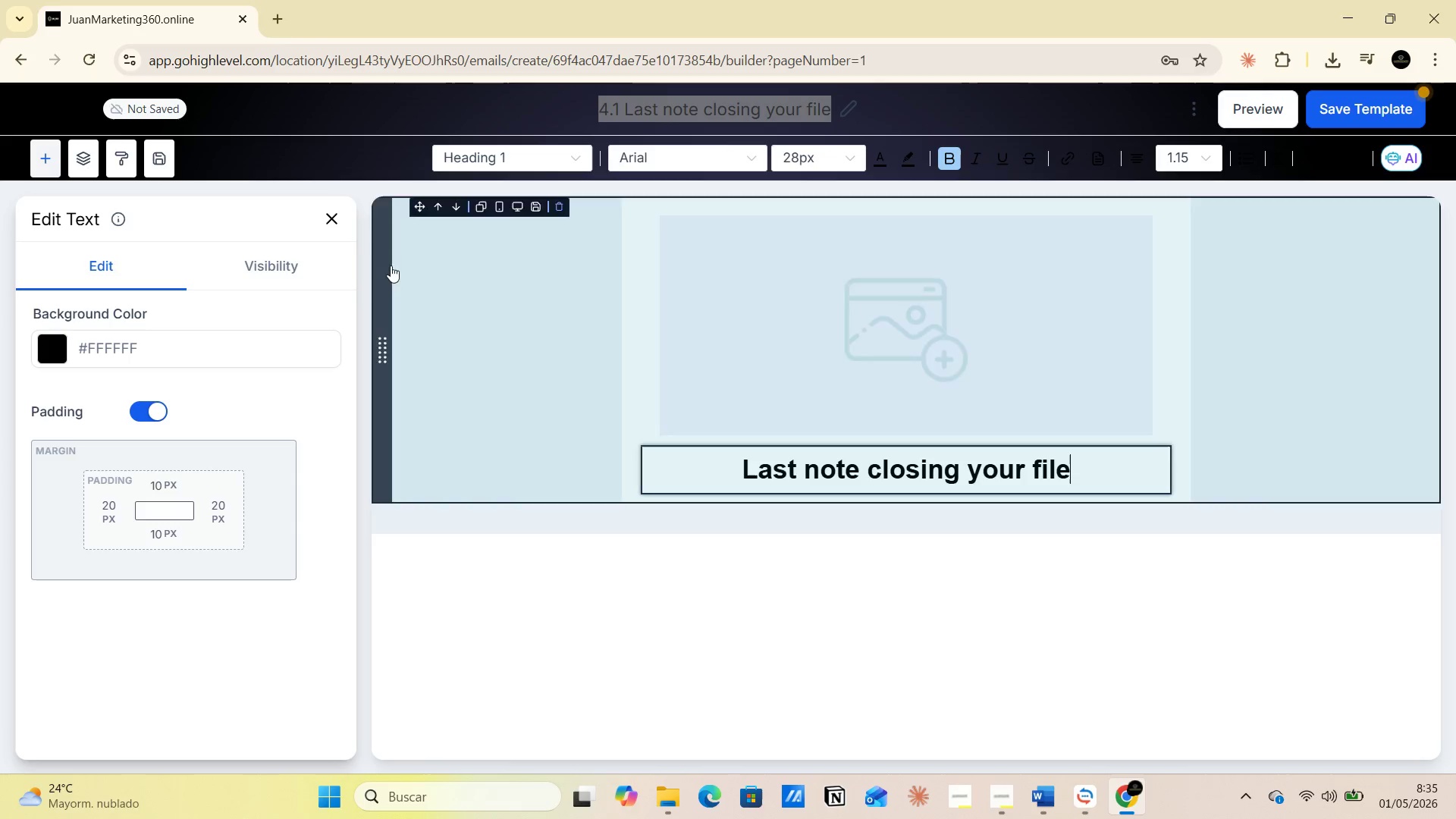 
left_click([334, 219])
 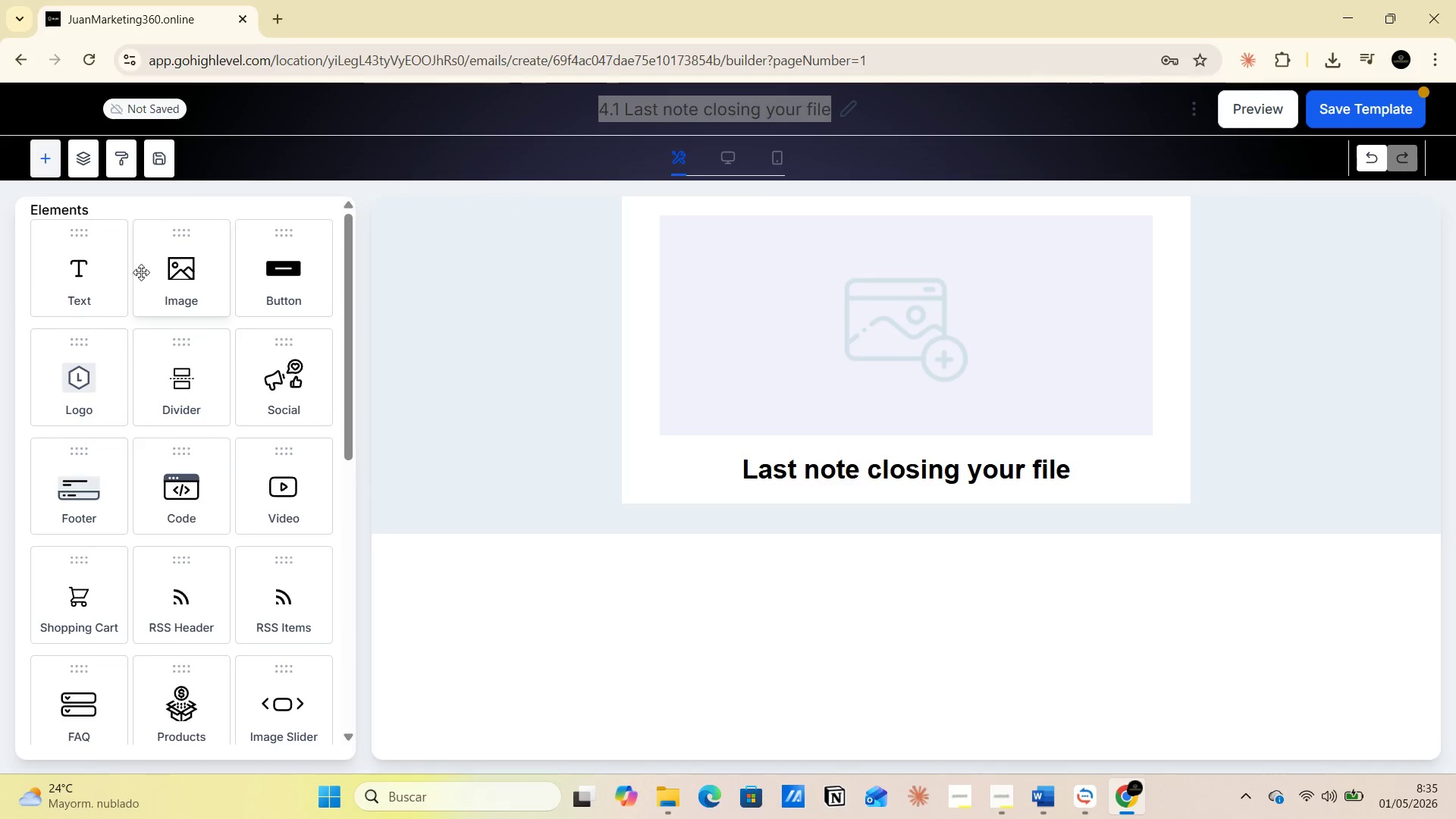 
left_click_drag(start_coordinate=[105, 272], to_coordinate=[836, 471])
 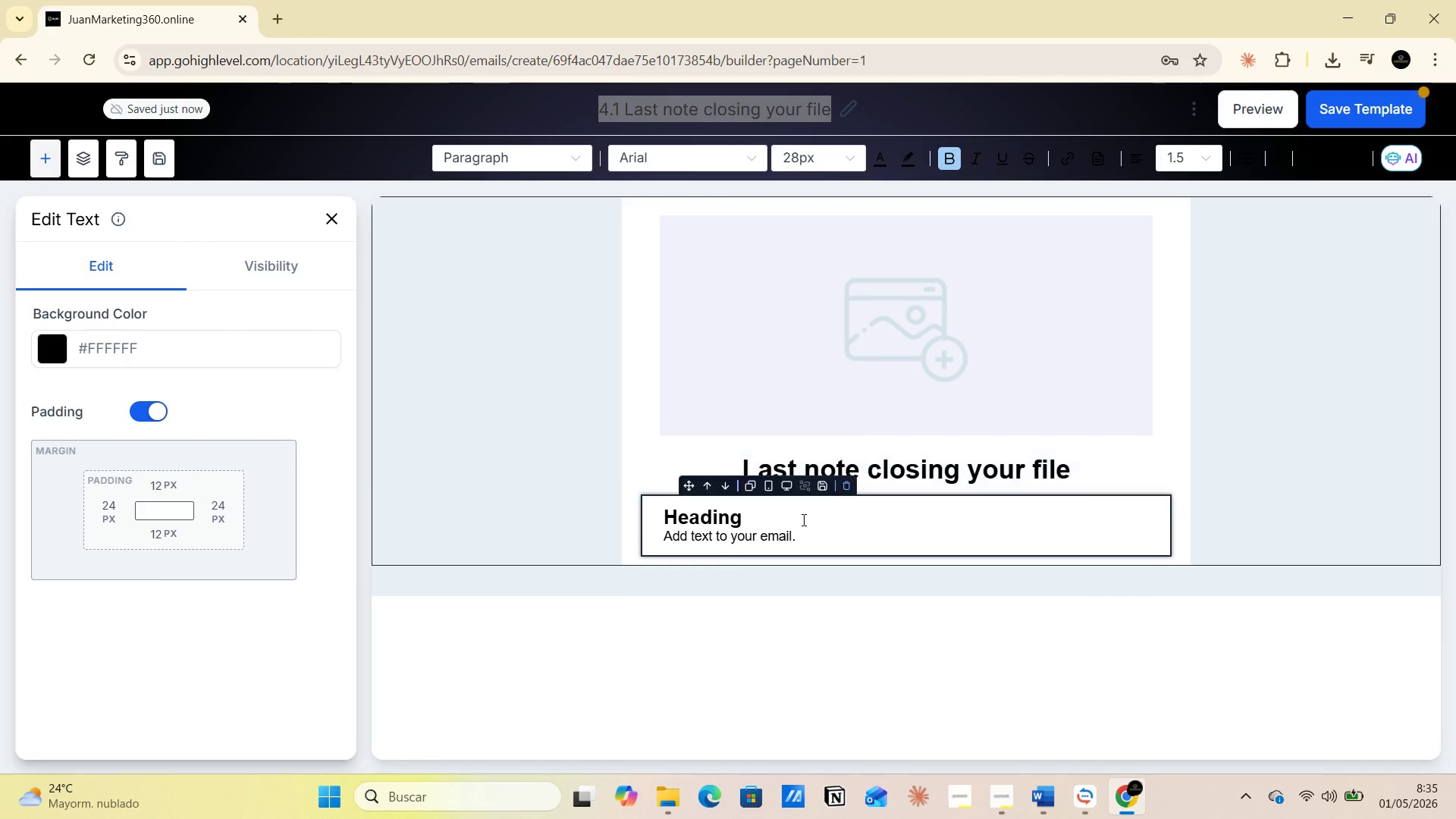 
left_click([802, 519])
 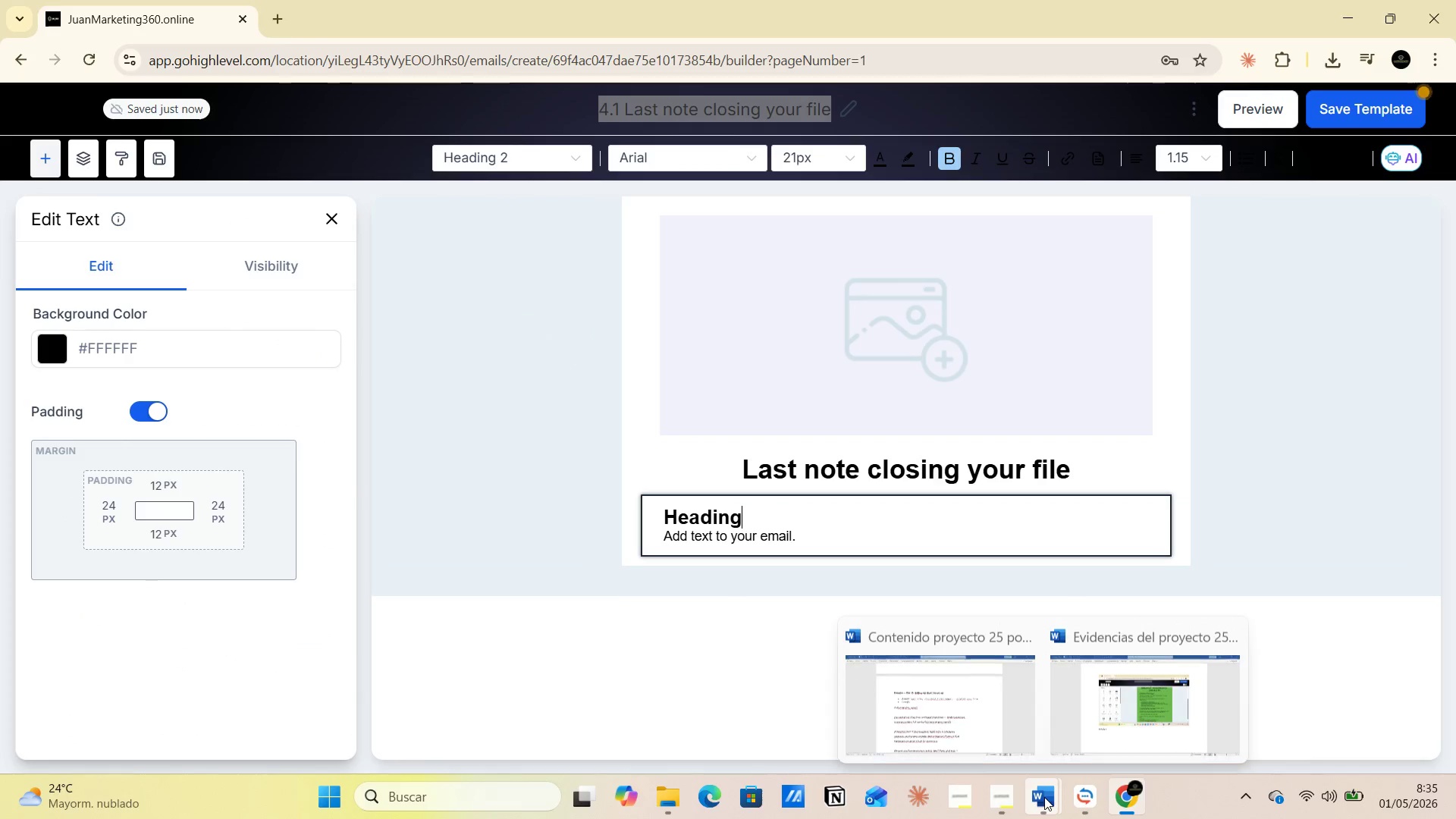 
left_click([1002, 701])
 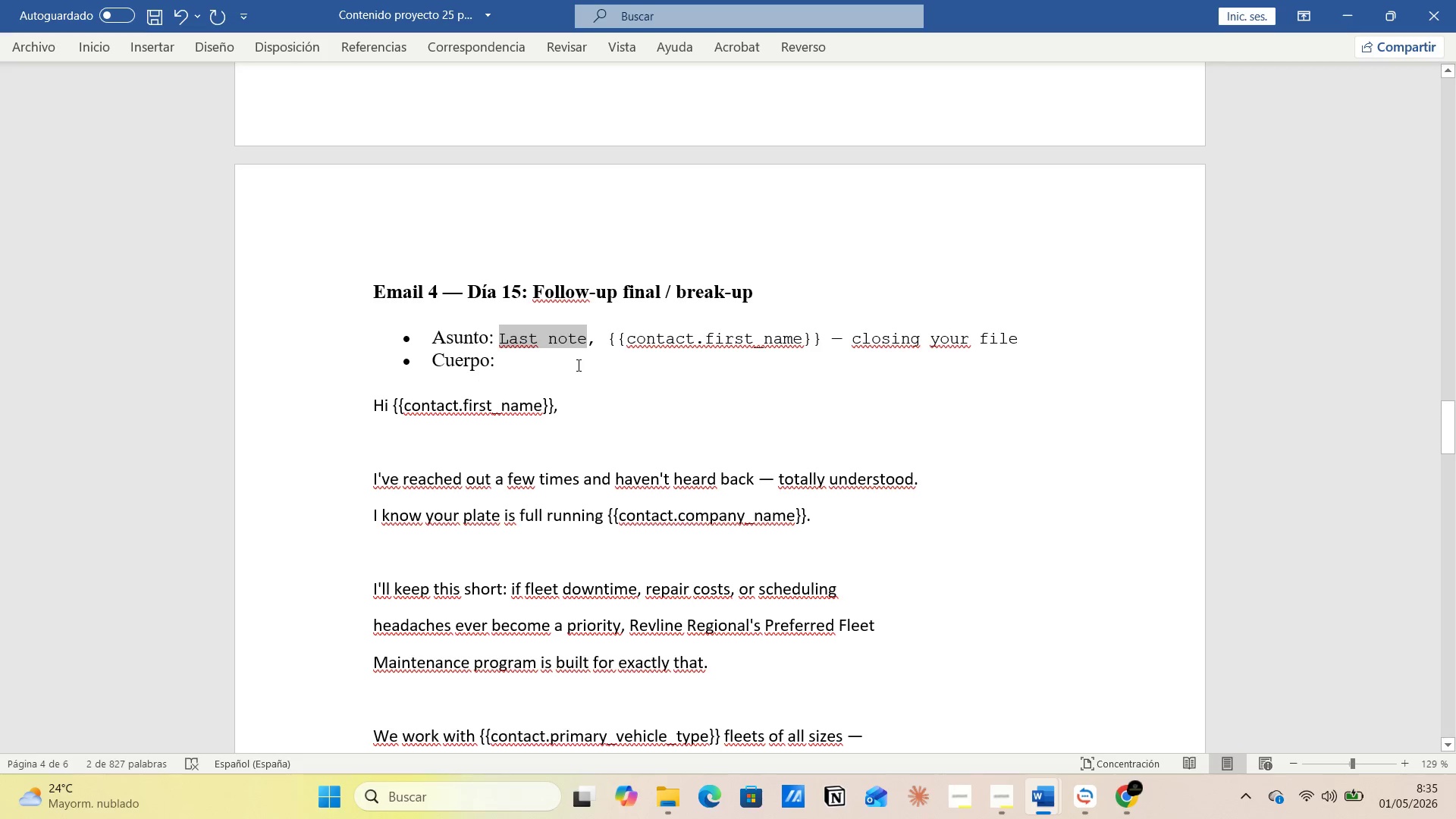 
left_click([610, 389])
 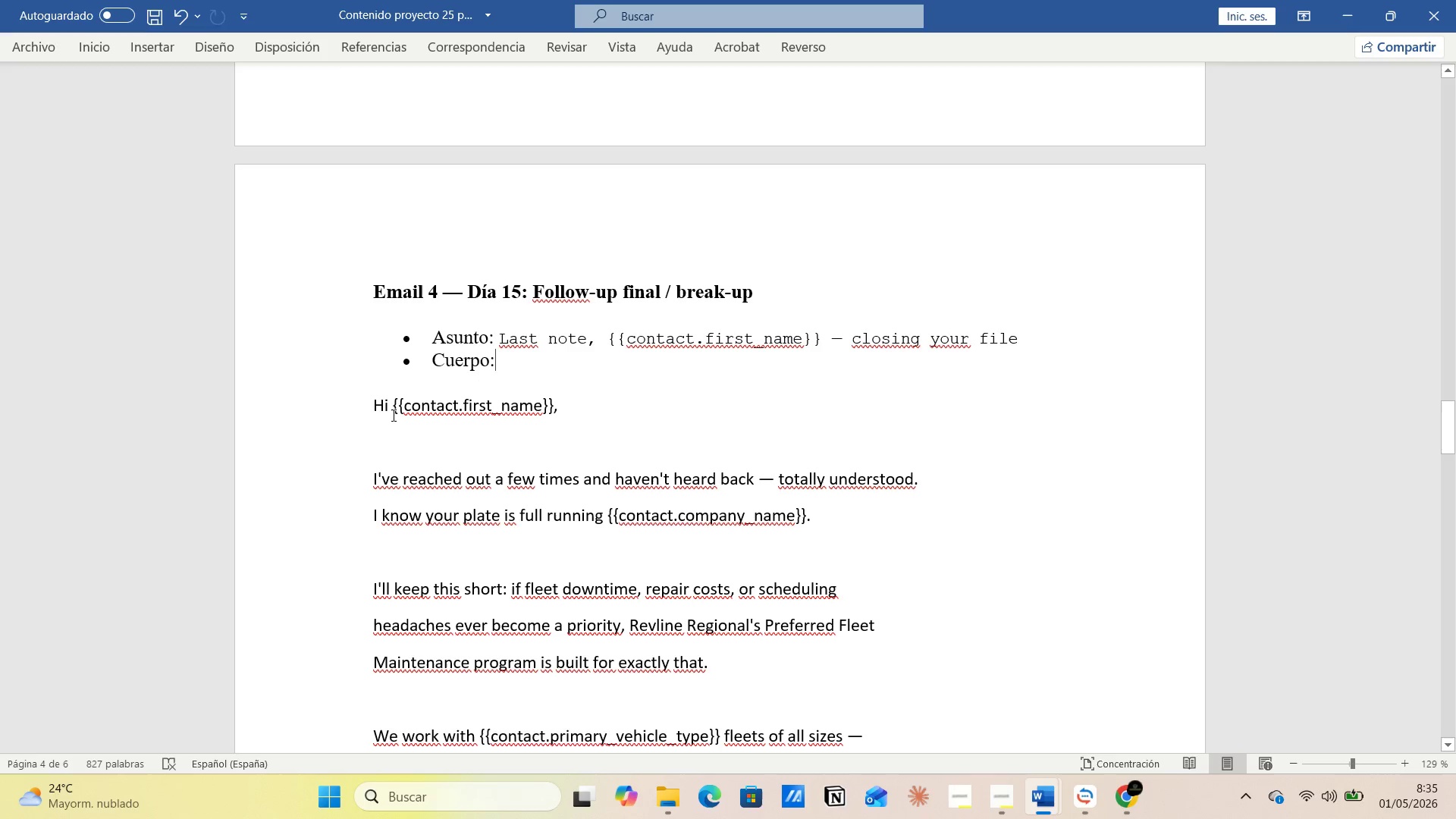 
left_click_drag(start_coordinate=[367, 398], to_coordinate=[837, 526])
 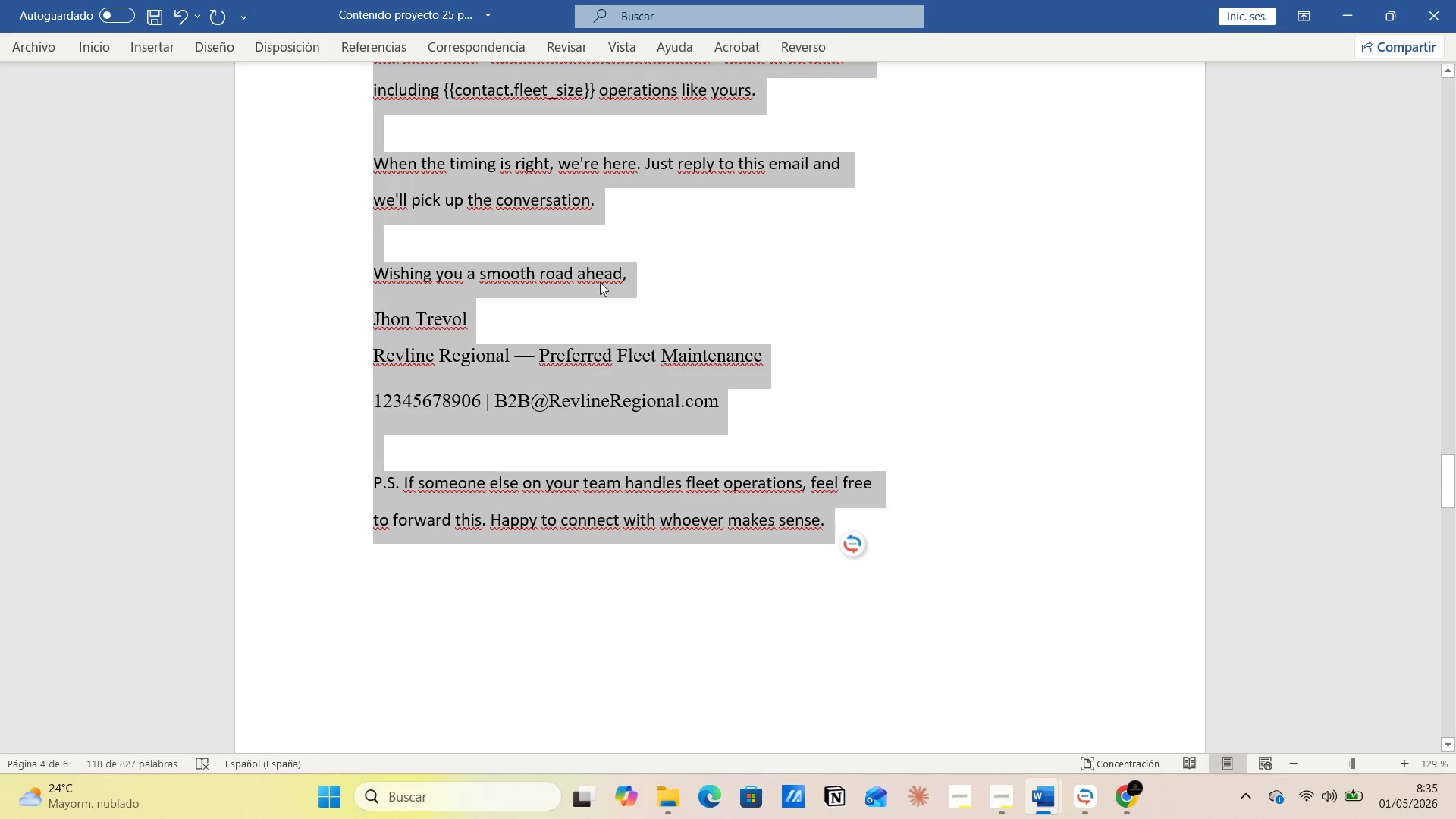 
scroll: coordinate [762, 488], scroll_direction: down, amount: 12.0
 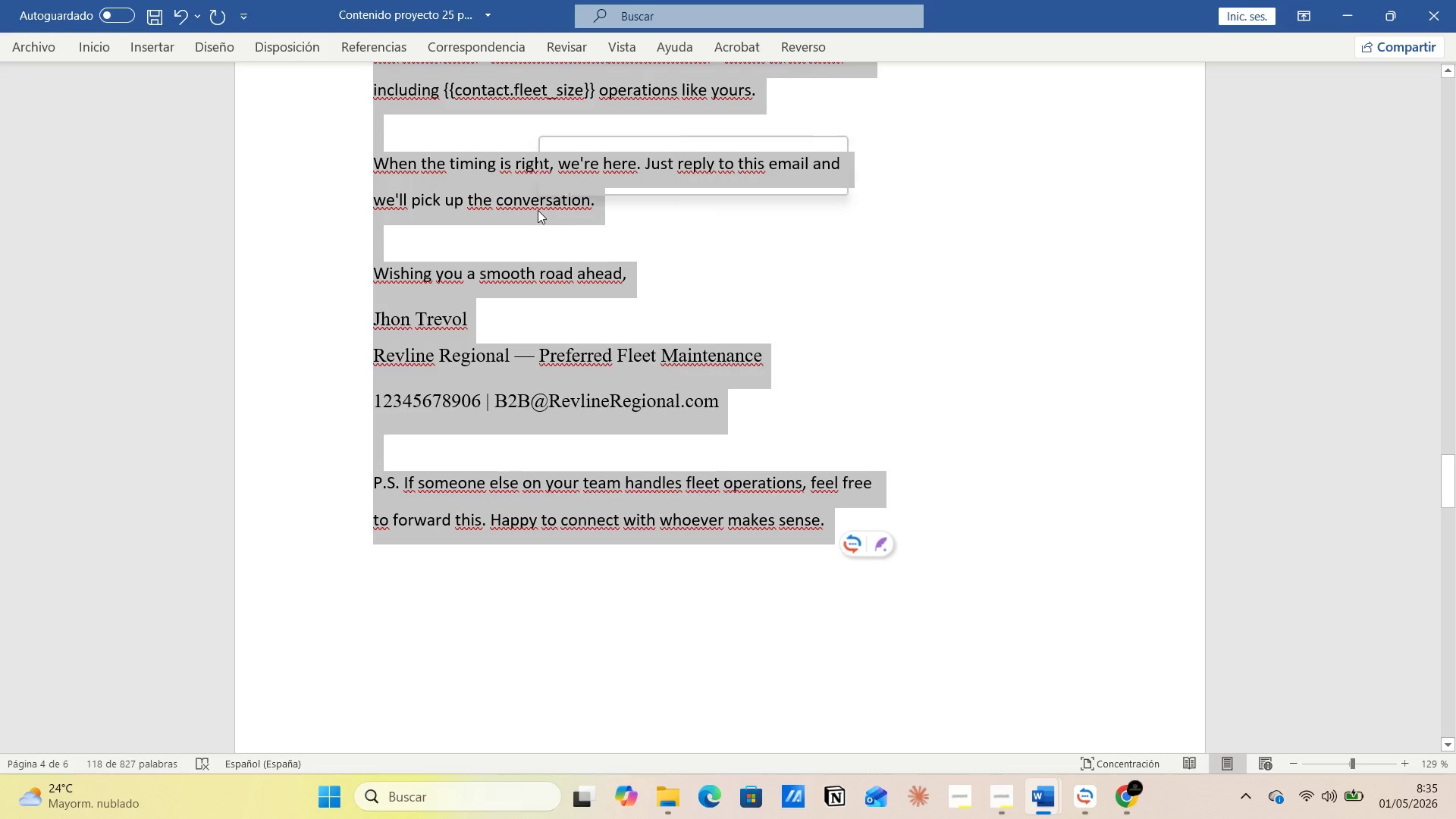 
left_click([581, 246])
 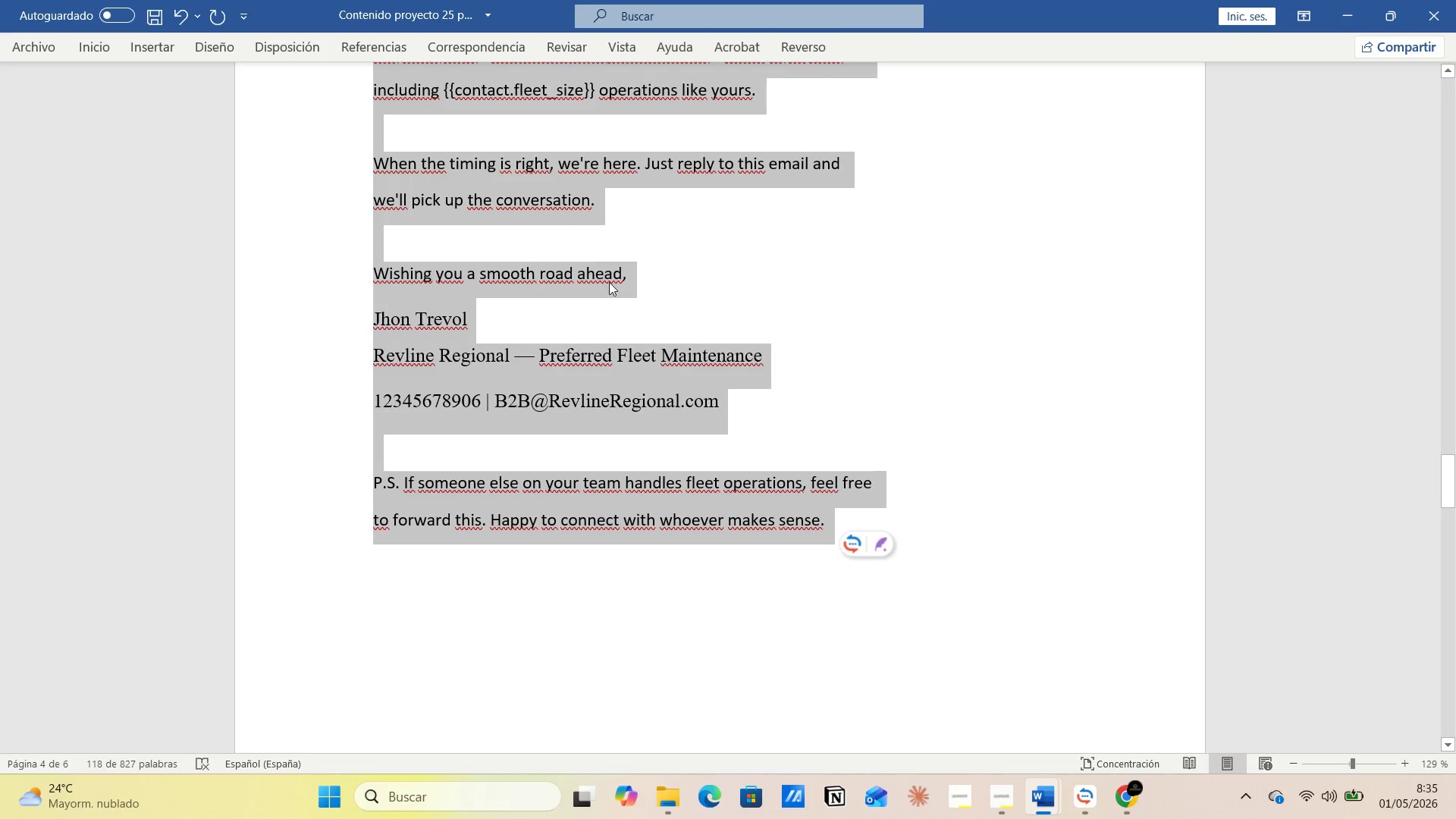 
key(Alt+AltLeft)
 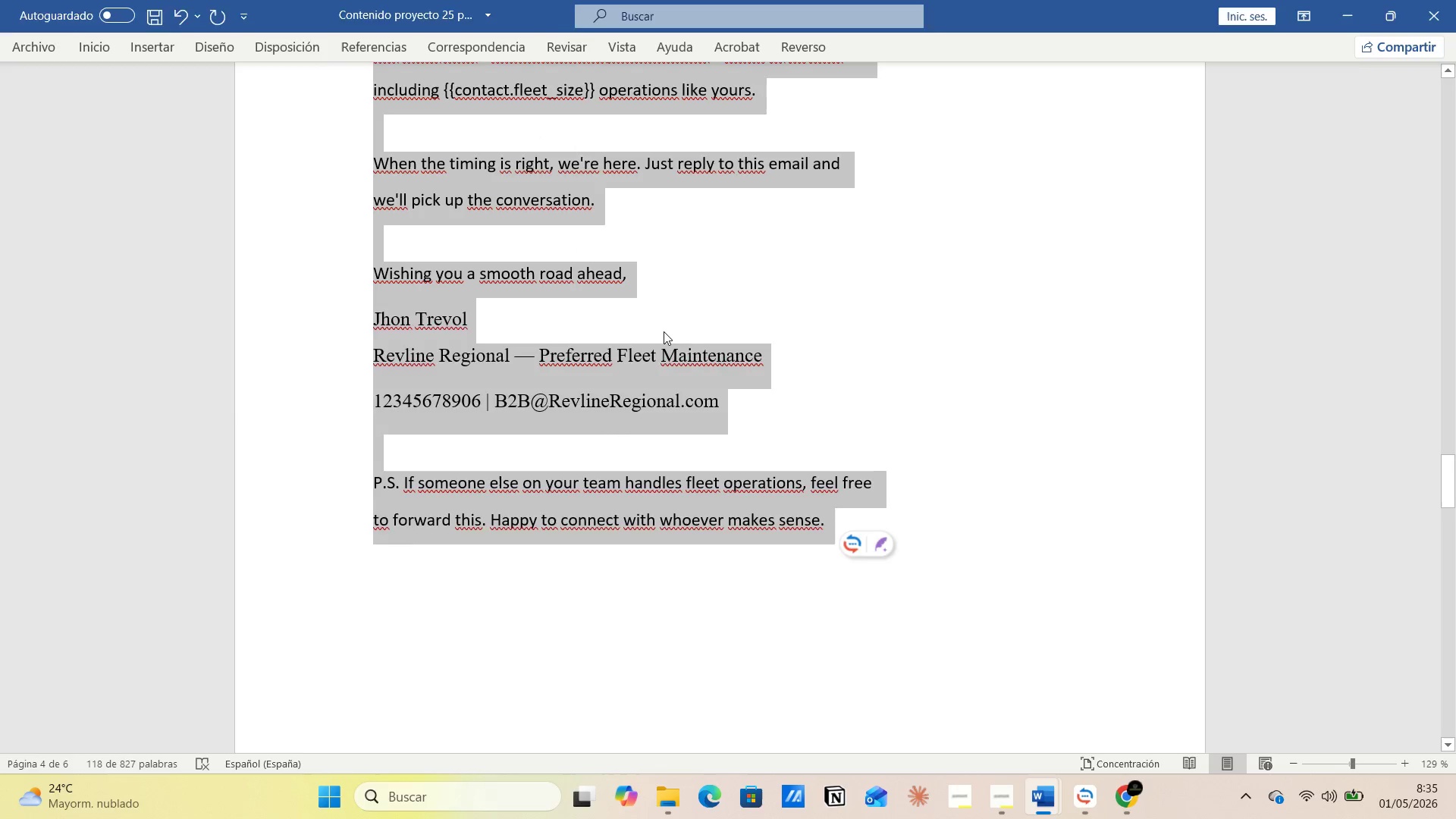 
key(Alt+Tab)
 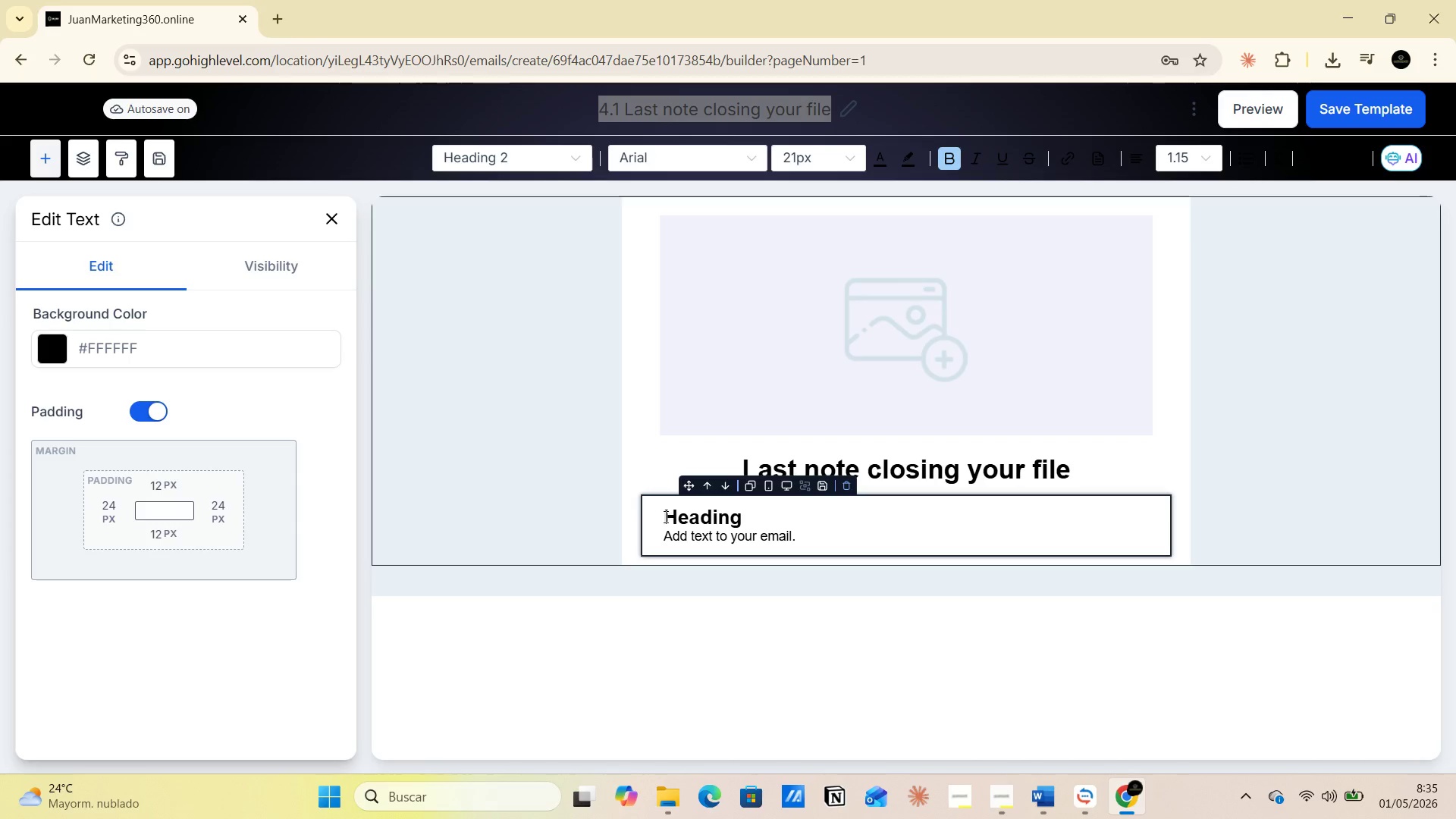 
left_click_drag(start_coordinate=[664, 516], to_coordinate=[830, 546])
 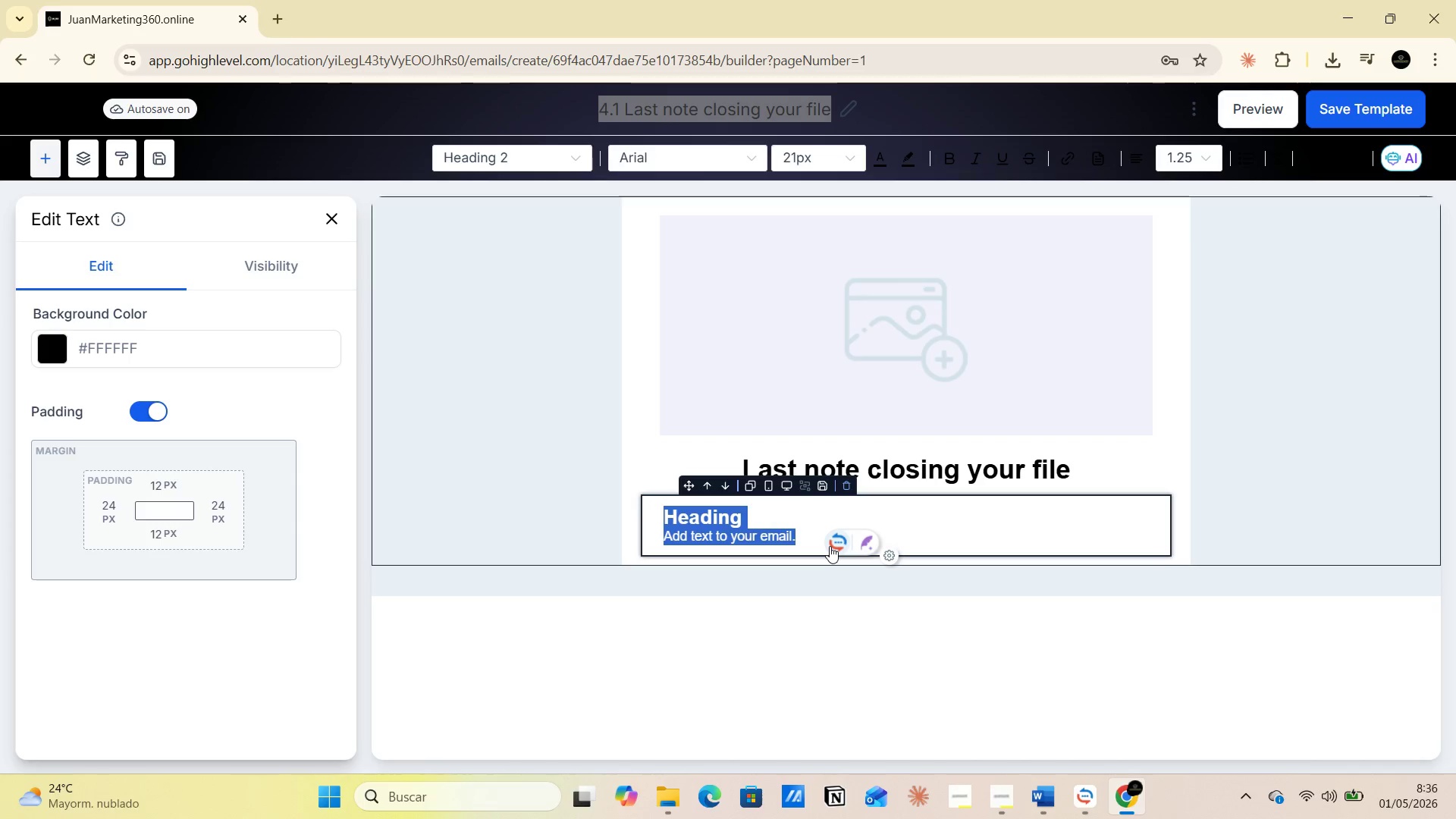 
key(Control+V)
 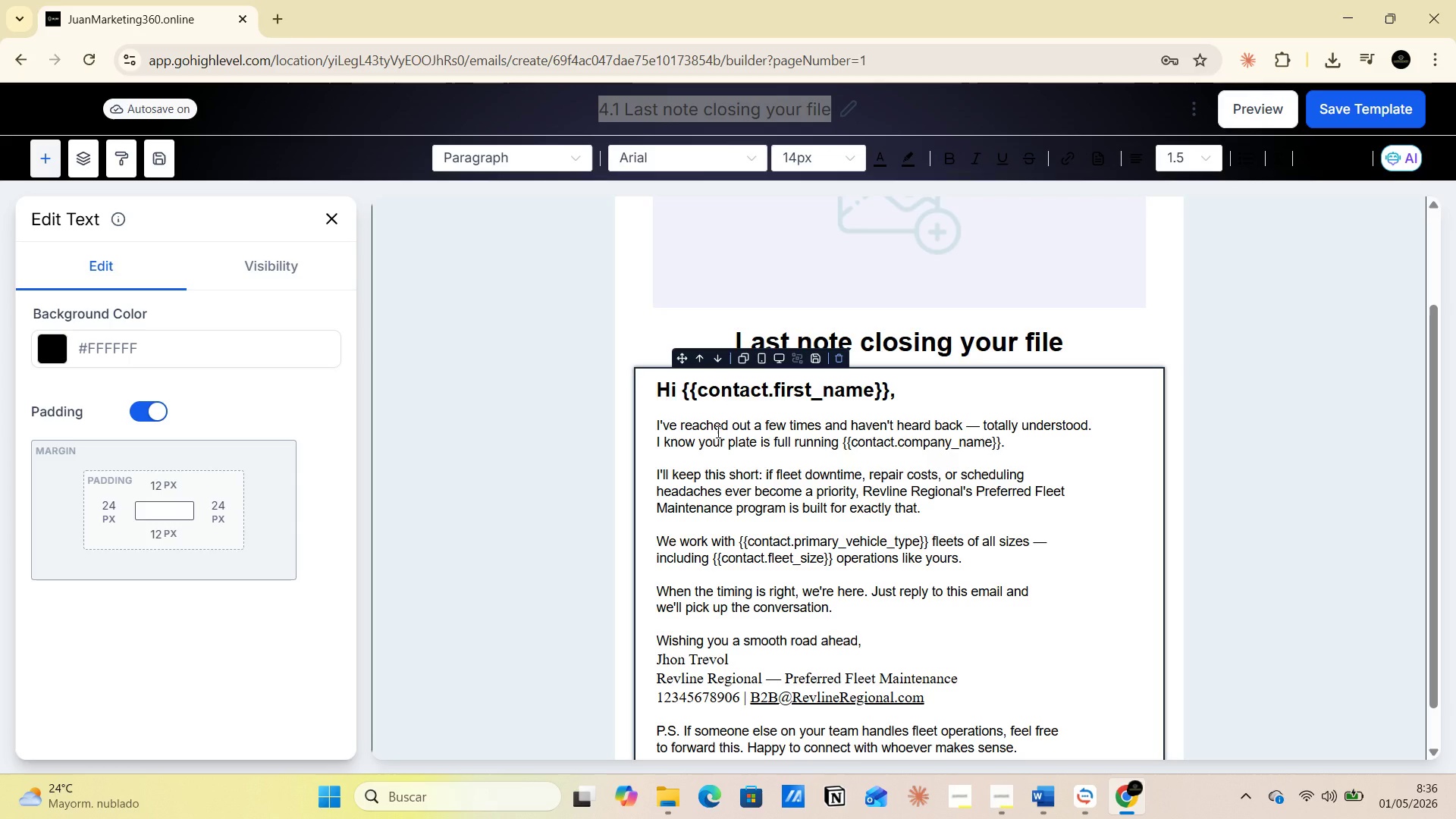 
wait(16.38)
 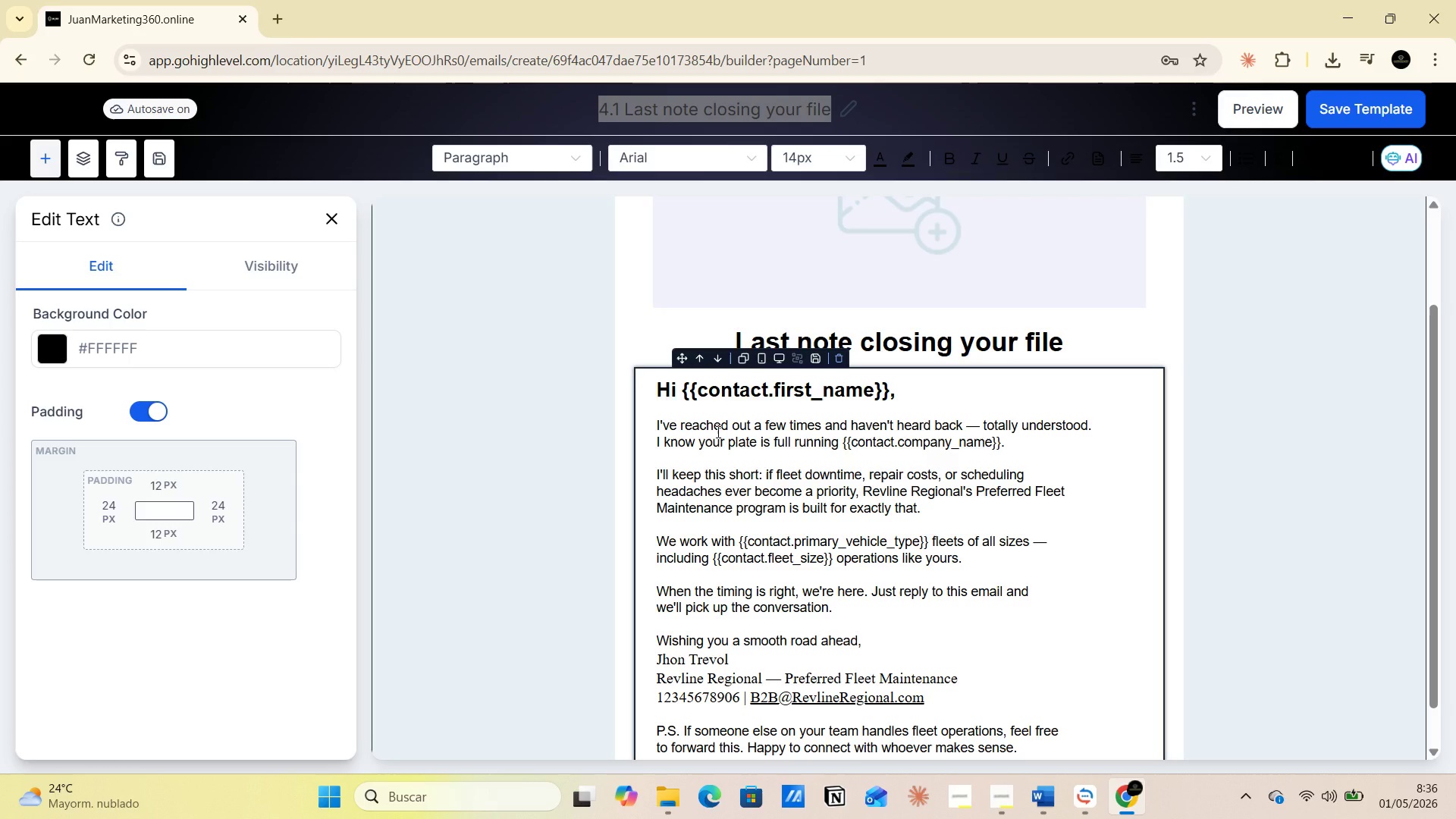 
left_click([1080, 800])
 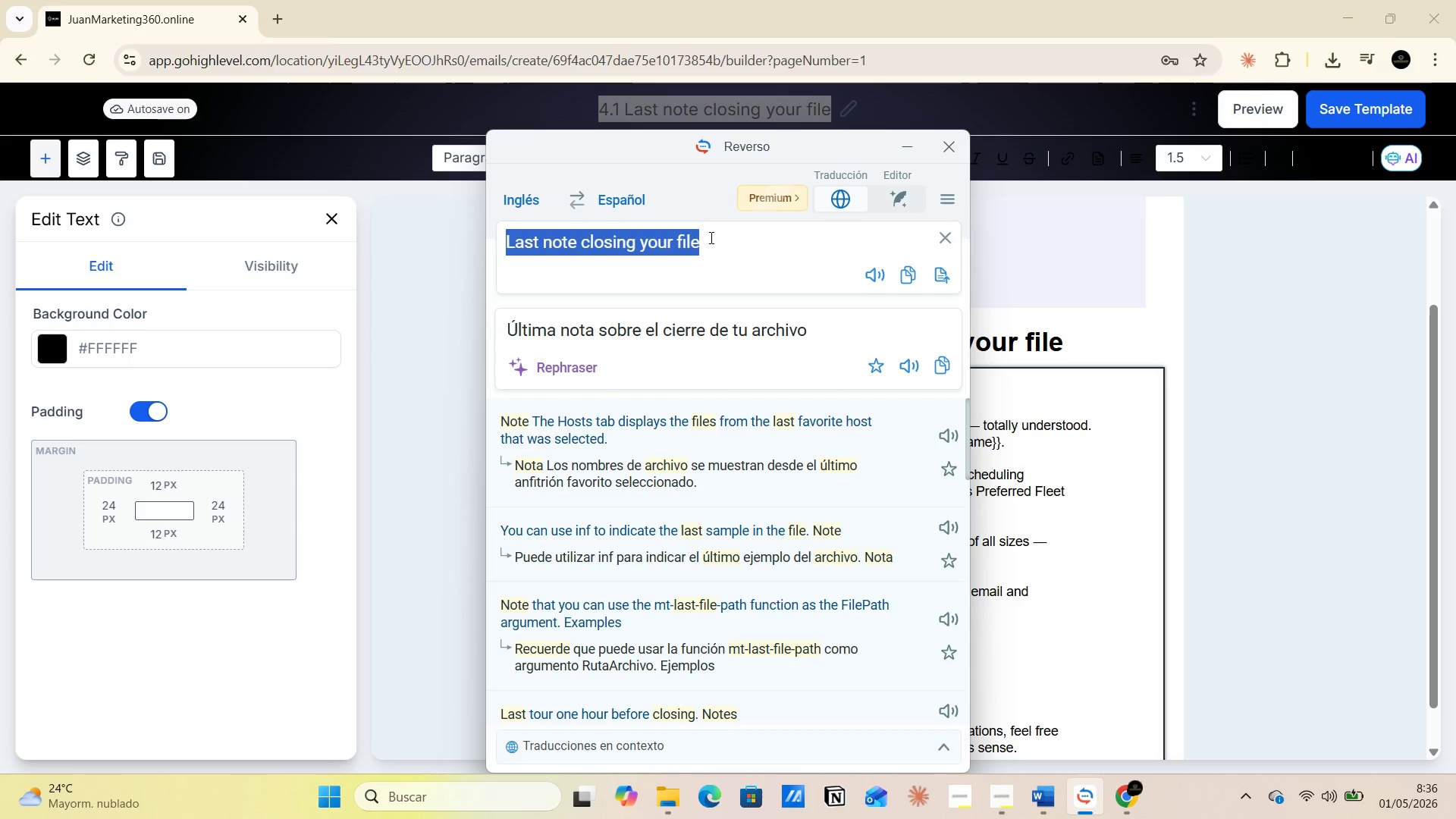 
left_click([711, 247])
 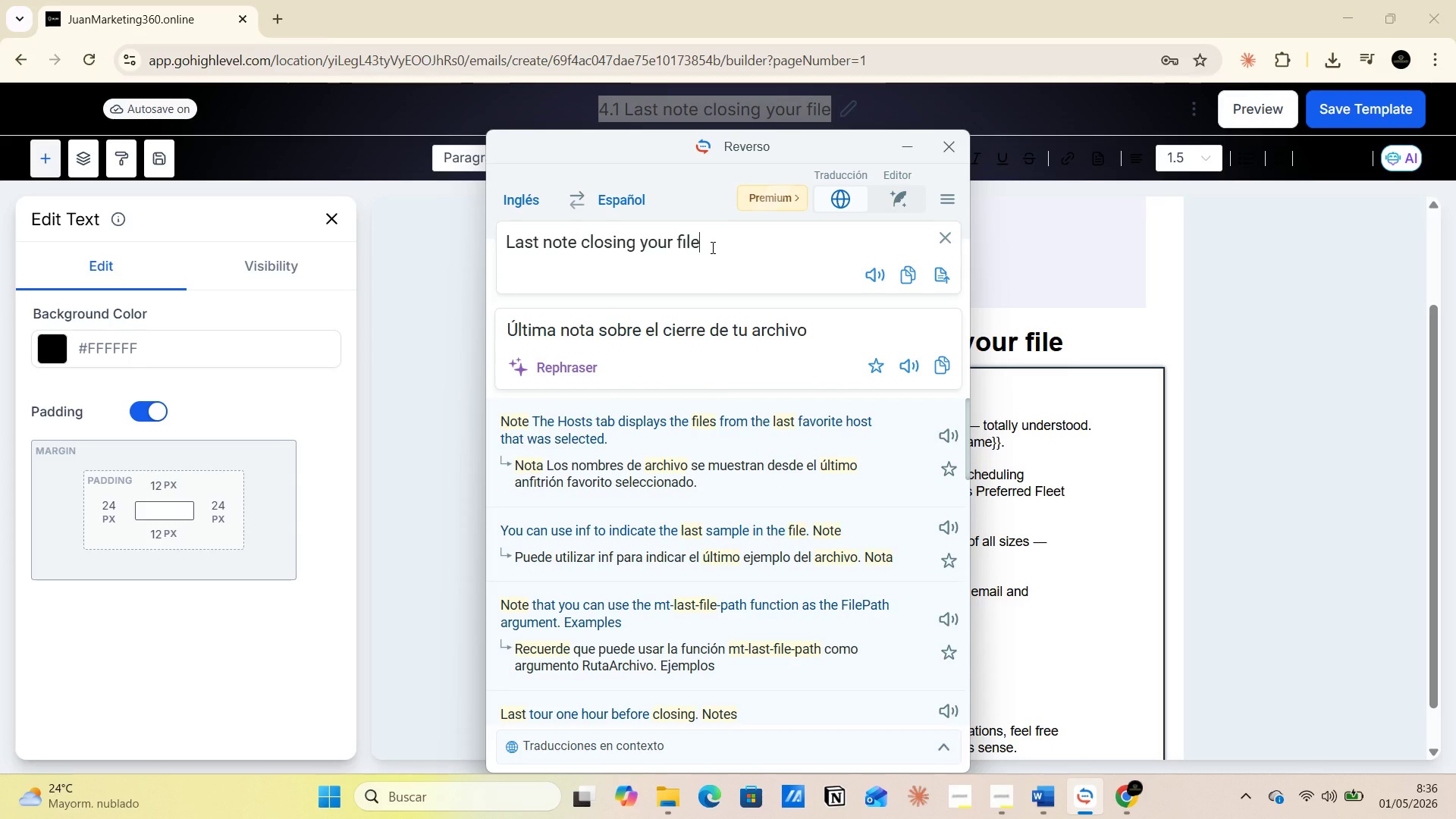 
left_click_drag(start_coordinate=[711, 247], to_coordinate=[492, 247])
 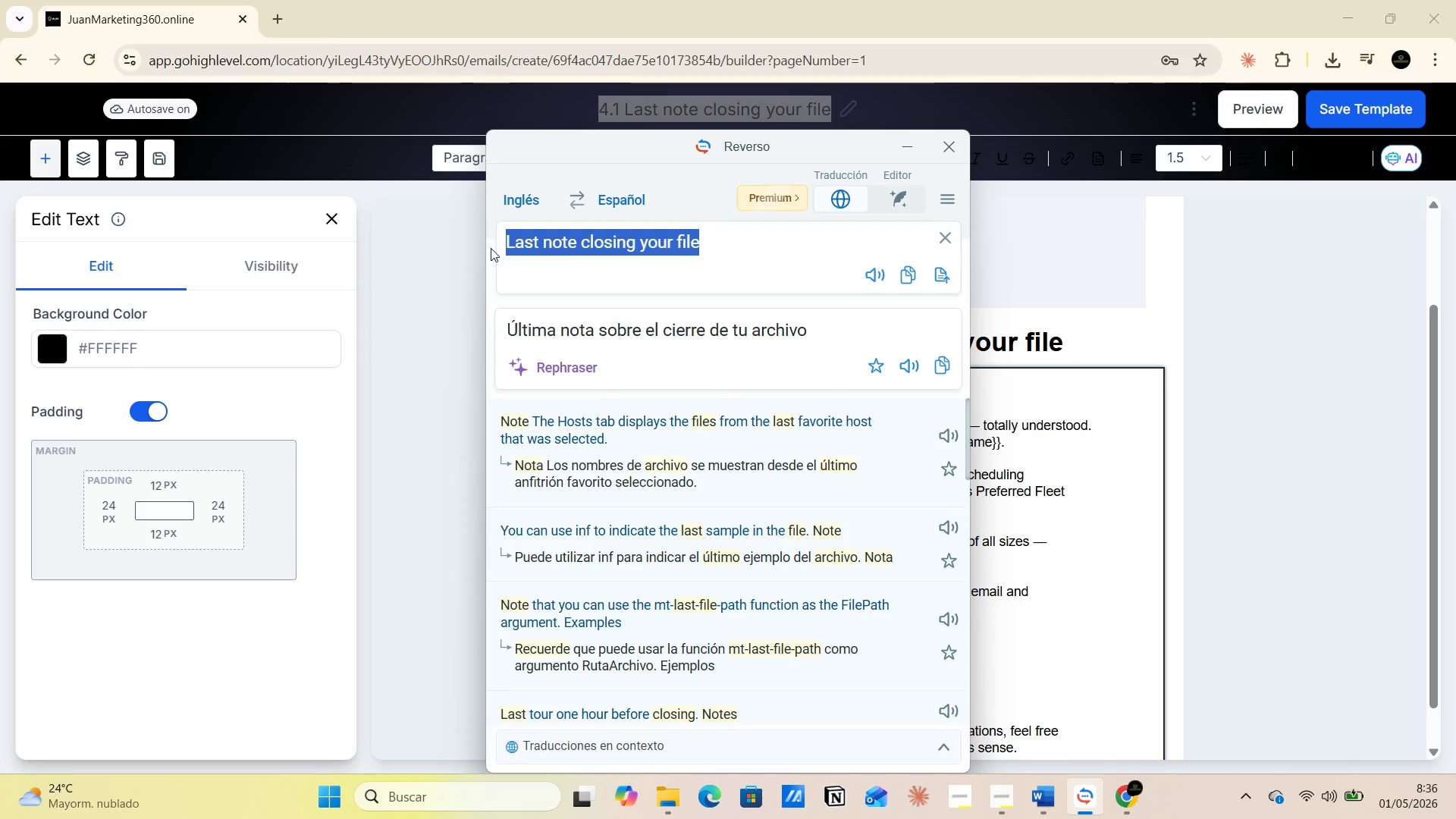 
key(Backspace)
 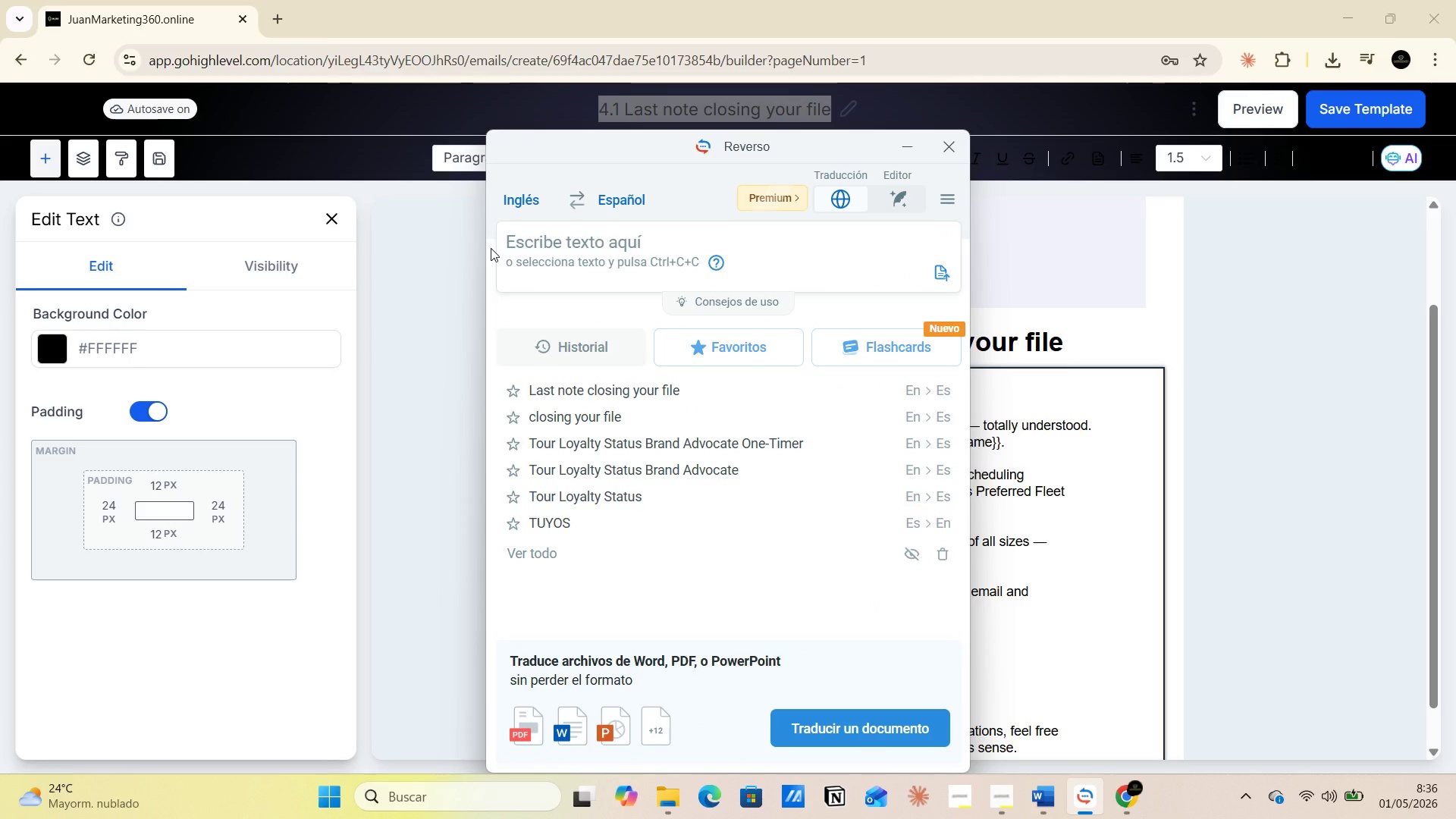 
key(Control+V)
 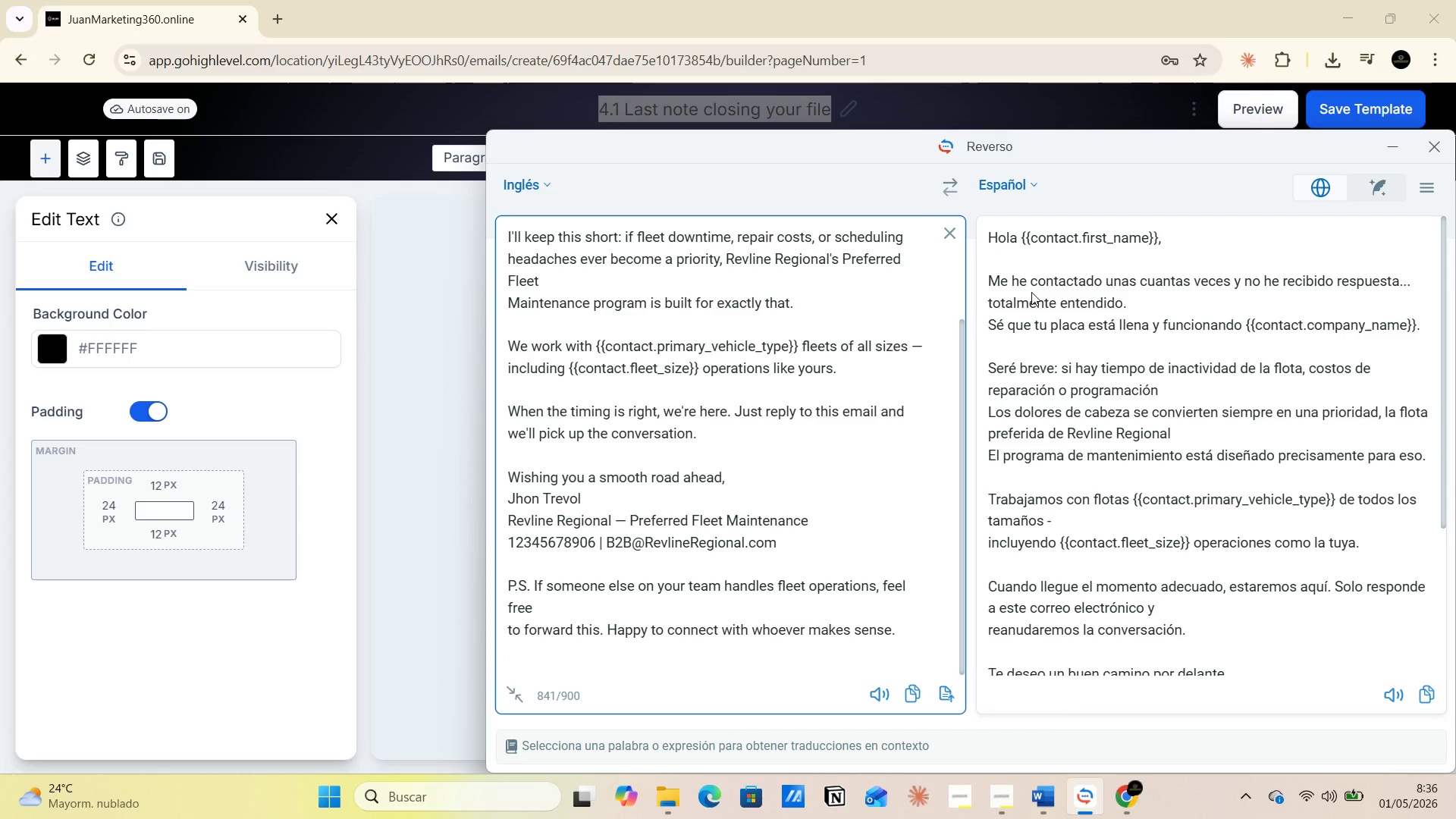 
wait(35.98)
 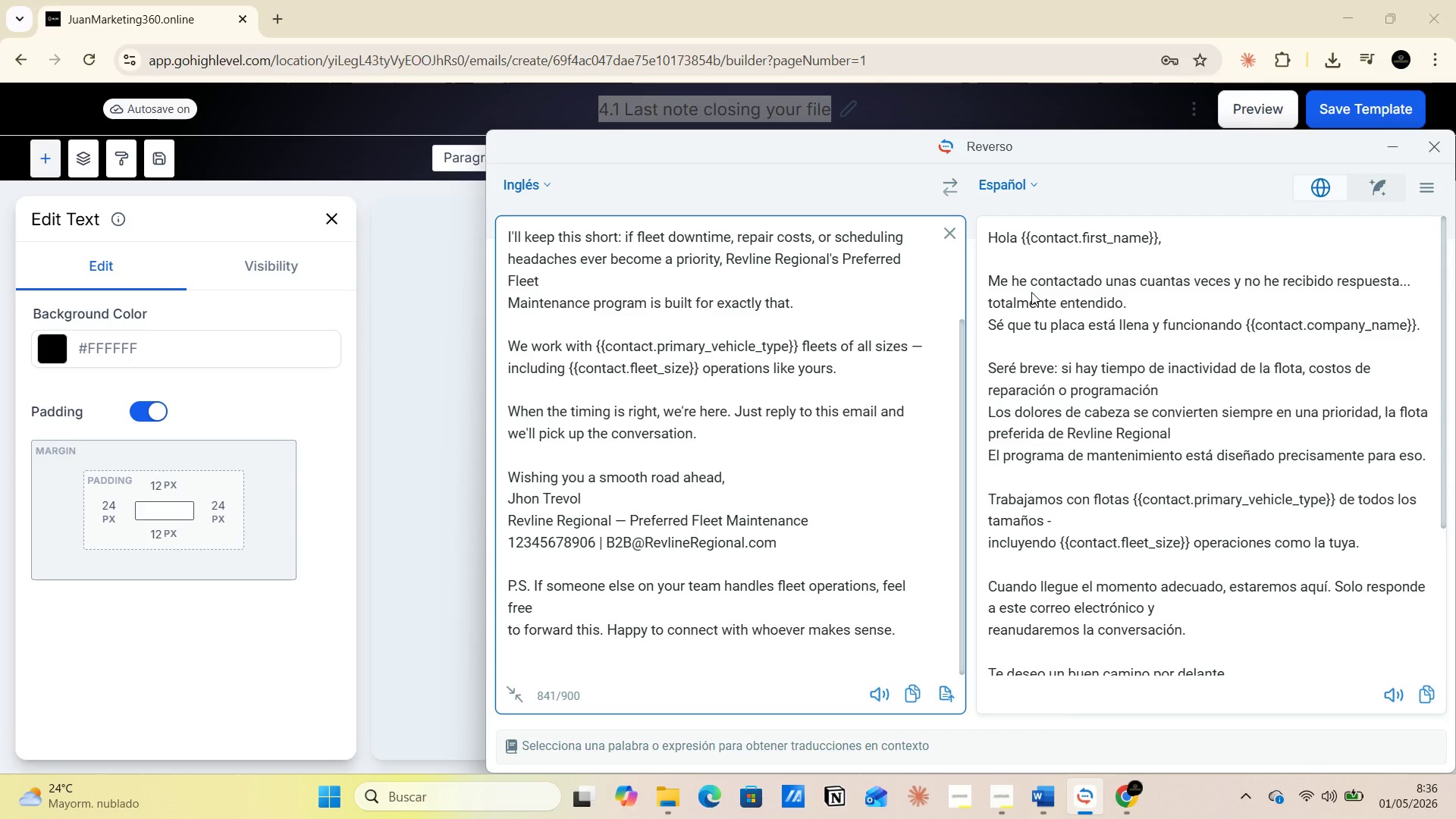 
scroll: coordinate [1235, 277], scroll_direction: down, amount: 2.0
 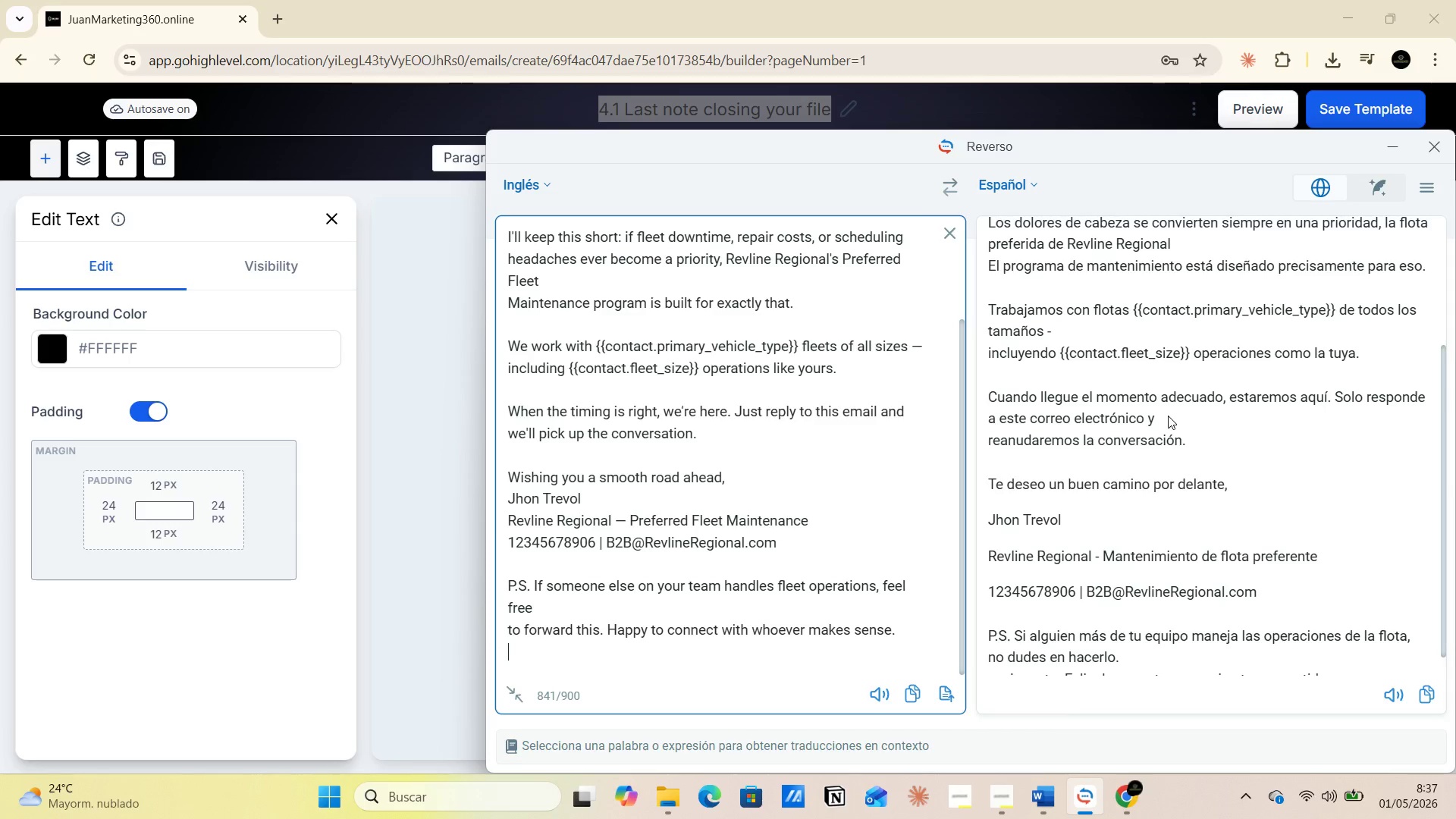 
wait(17.15)
 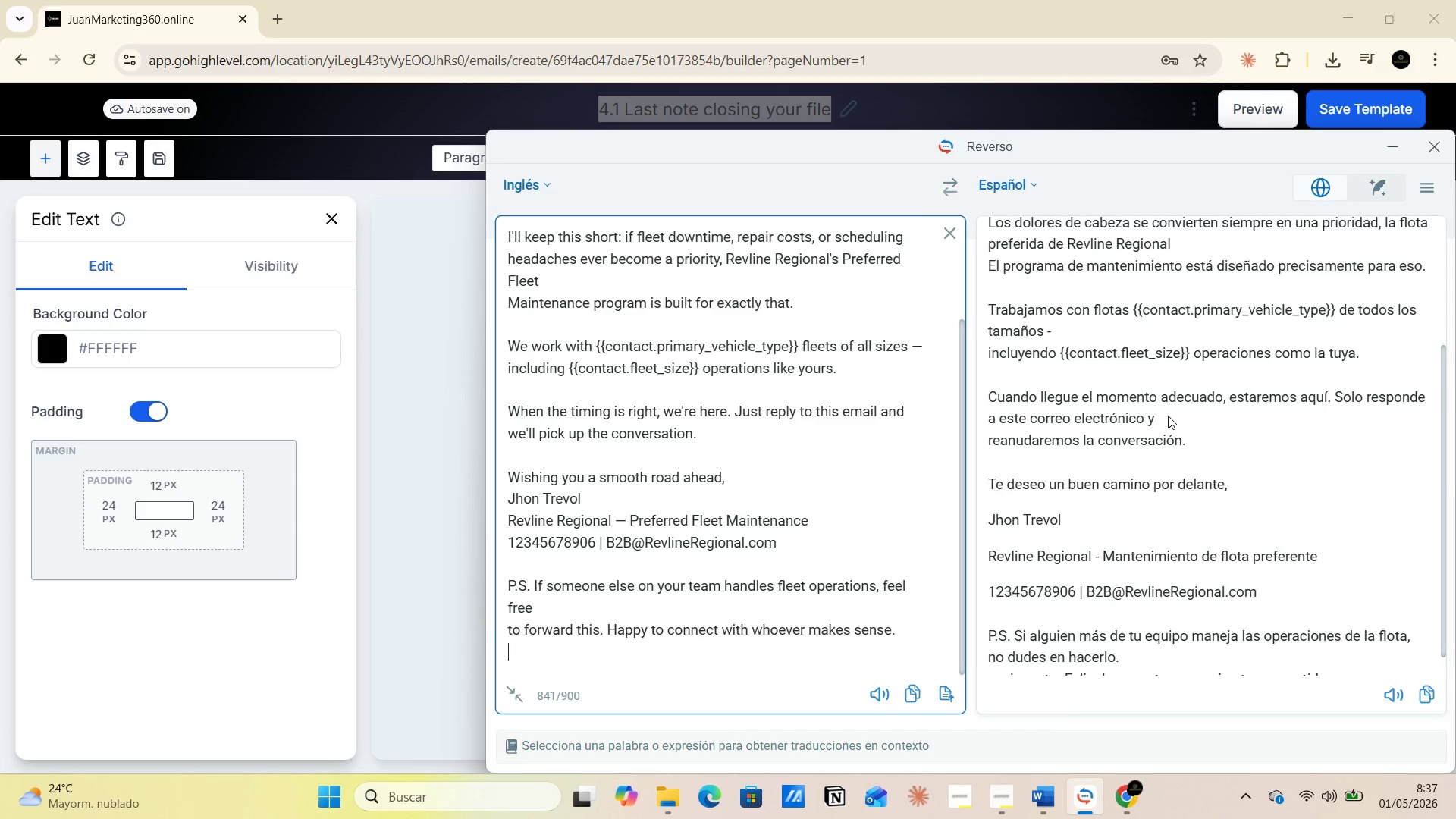 
scroll: coordinate [1232, 500], scroll_direction: down, amount: 3.0
 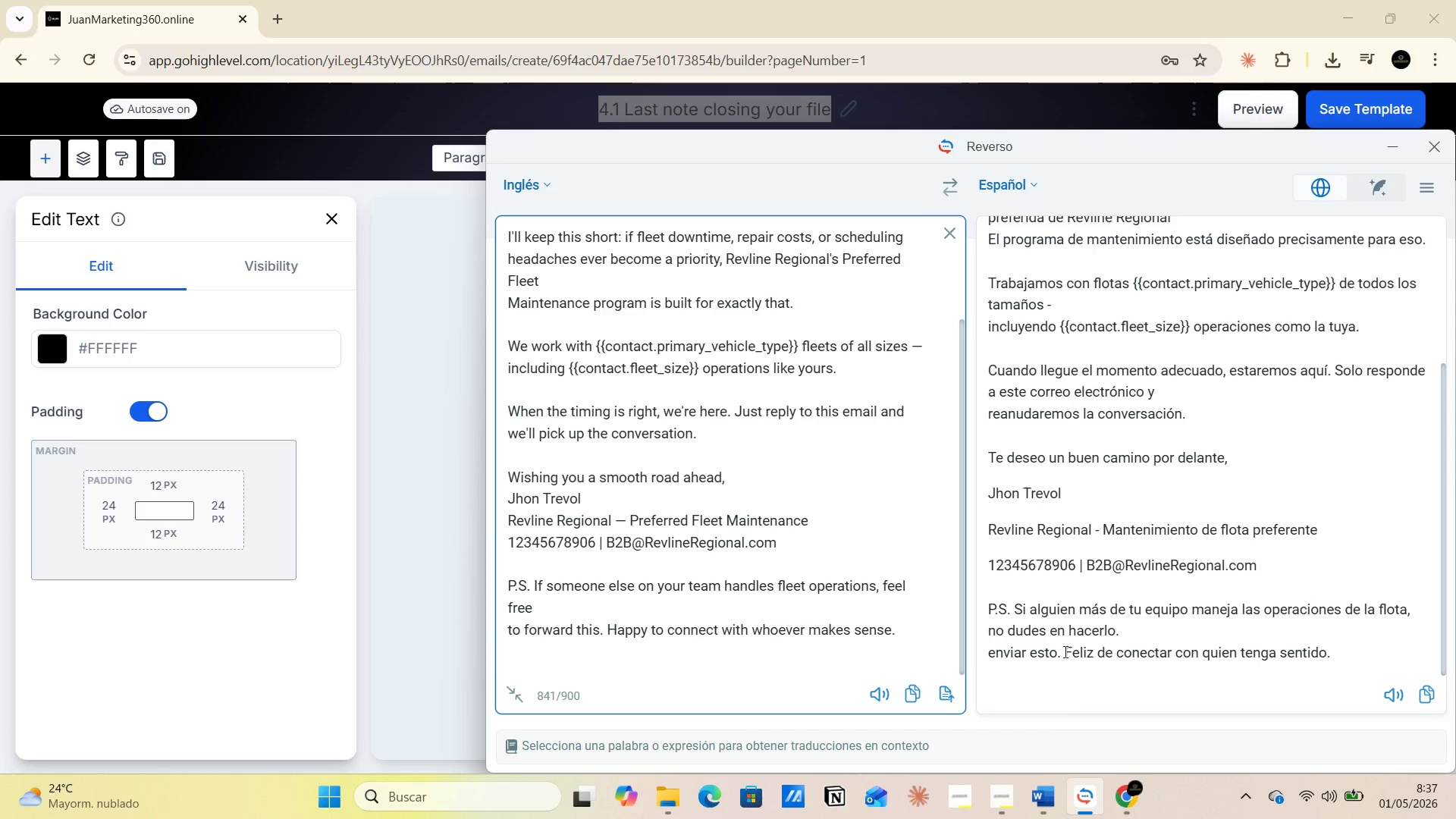 
wait(10.26)
 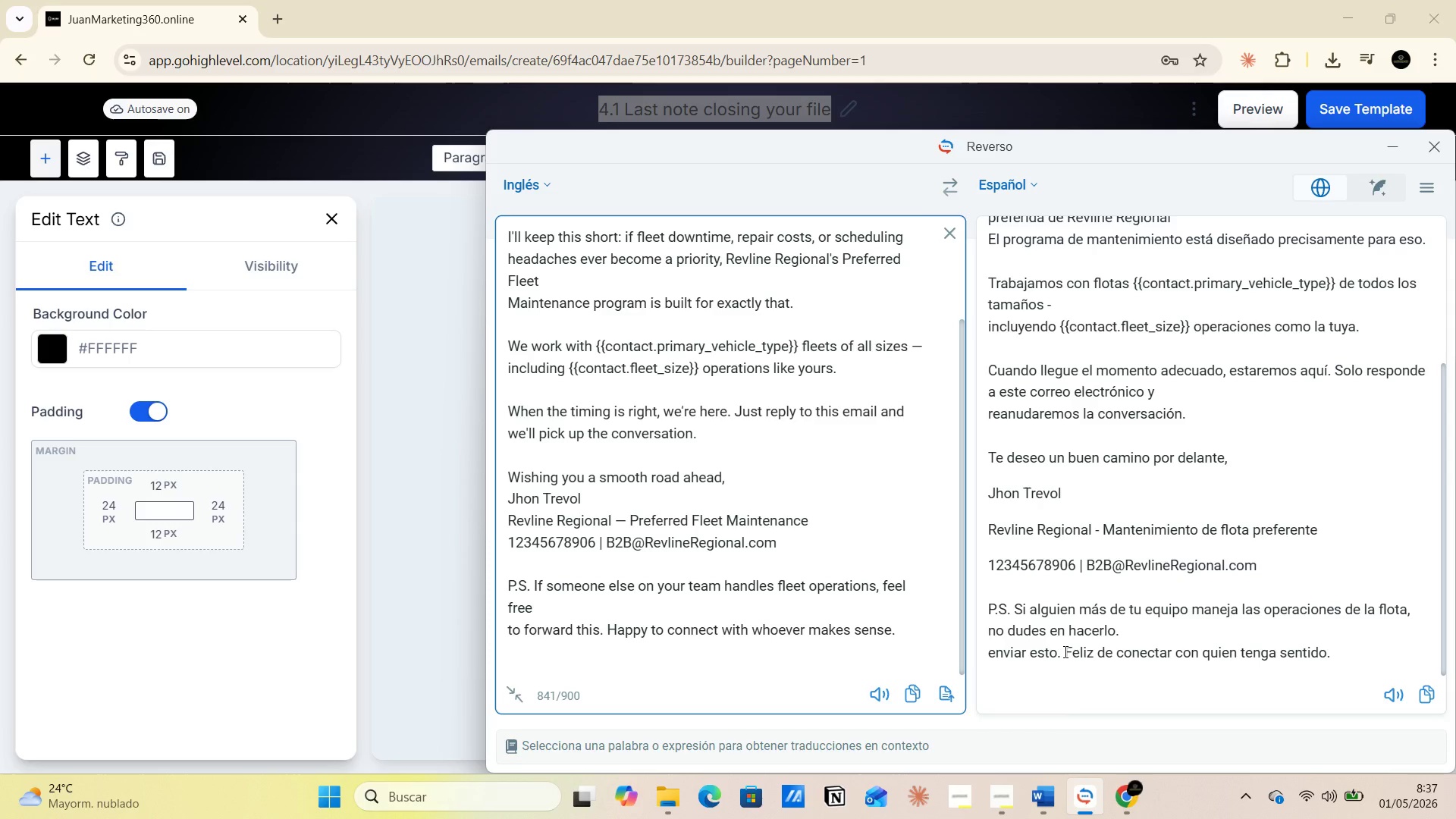 
scroll: coordinate [1203, 654], scroll_direction: down, amount: 4.0
 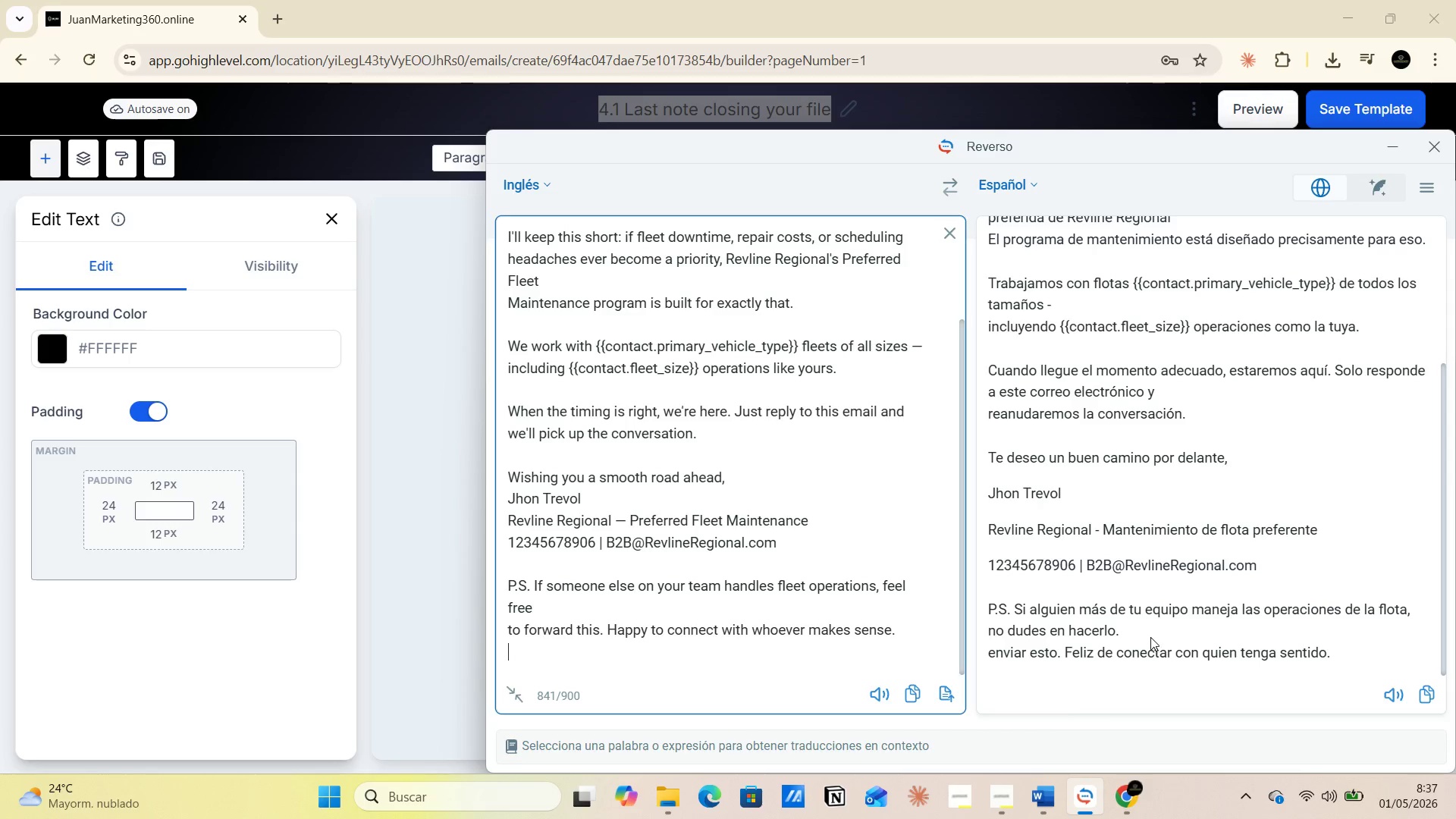 
left_click([1150, 637])
 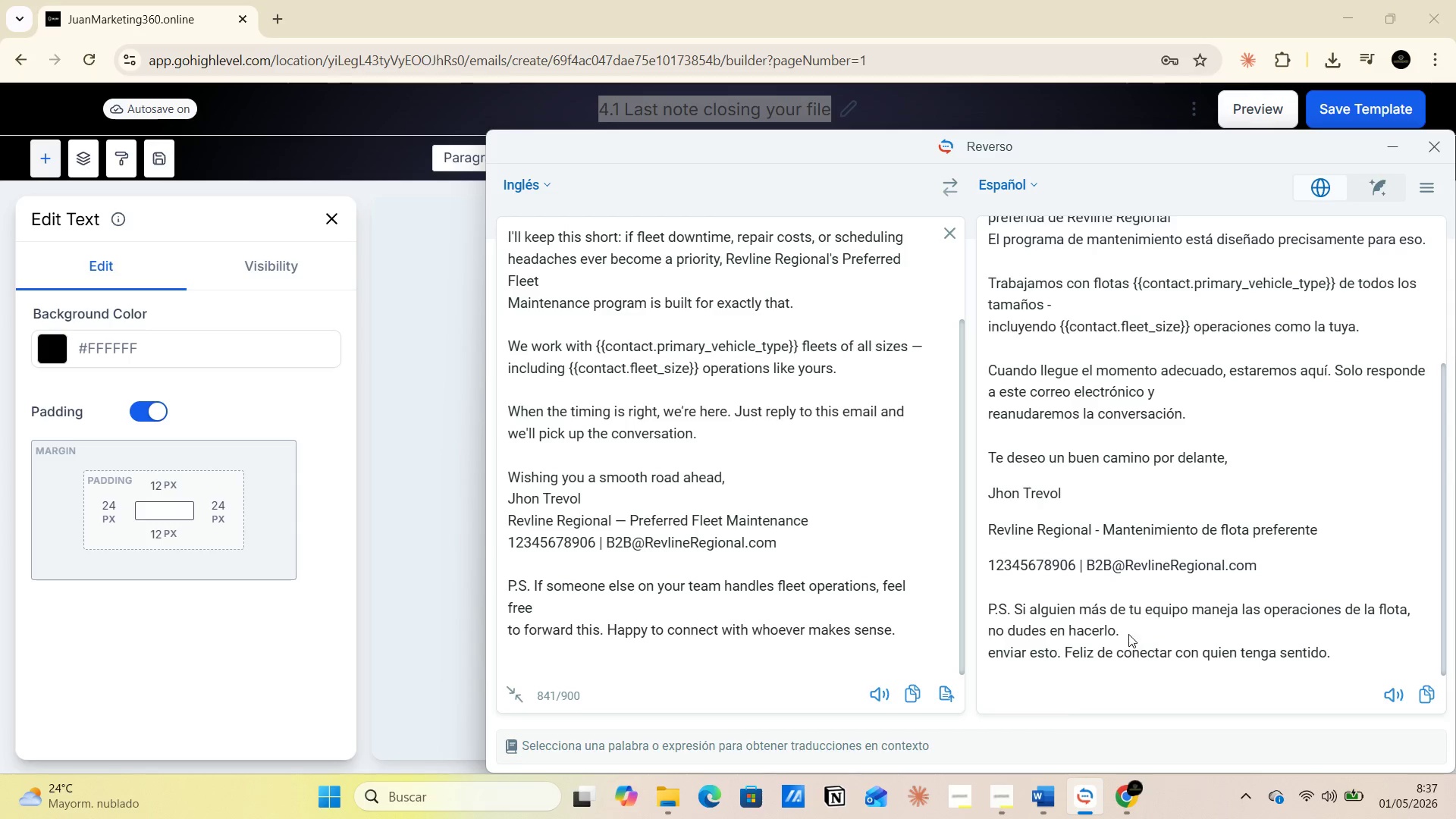 
left_click([1128, 634])
 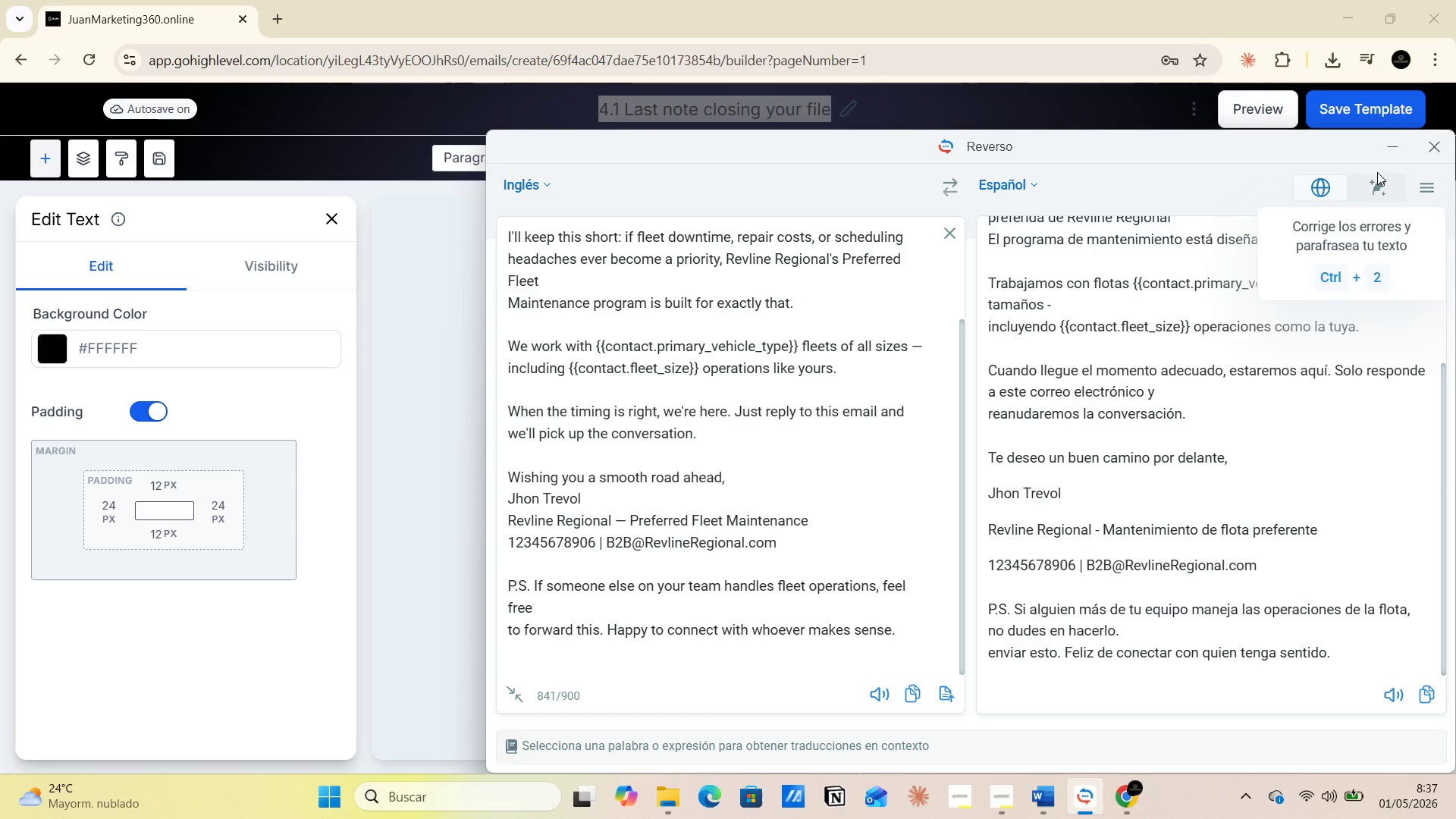 
left_click([1382, 149])
 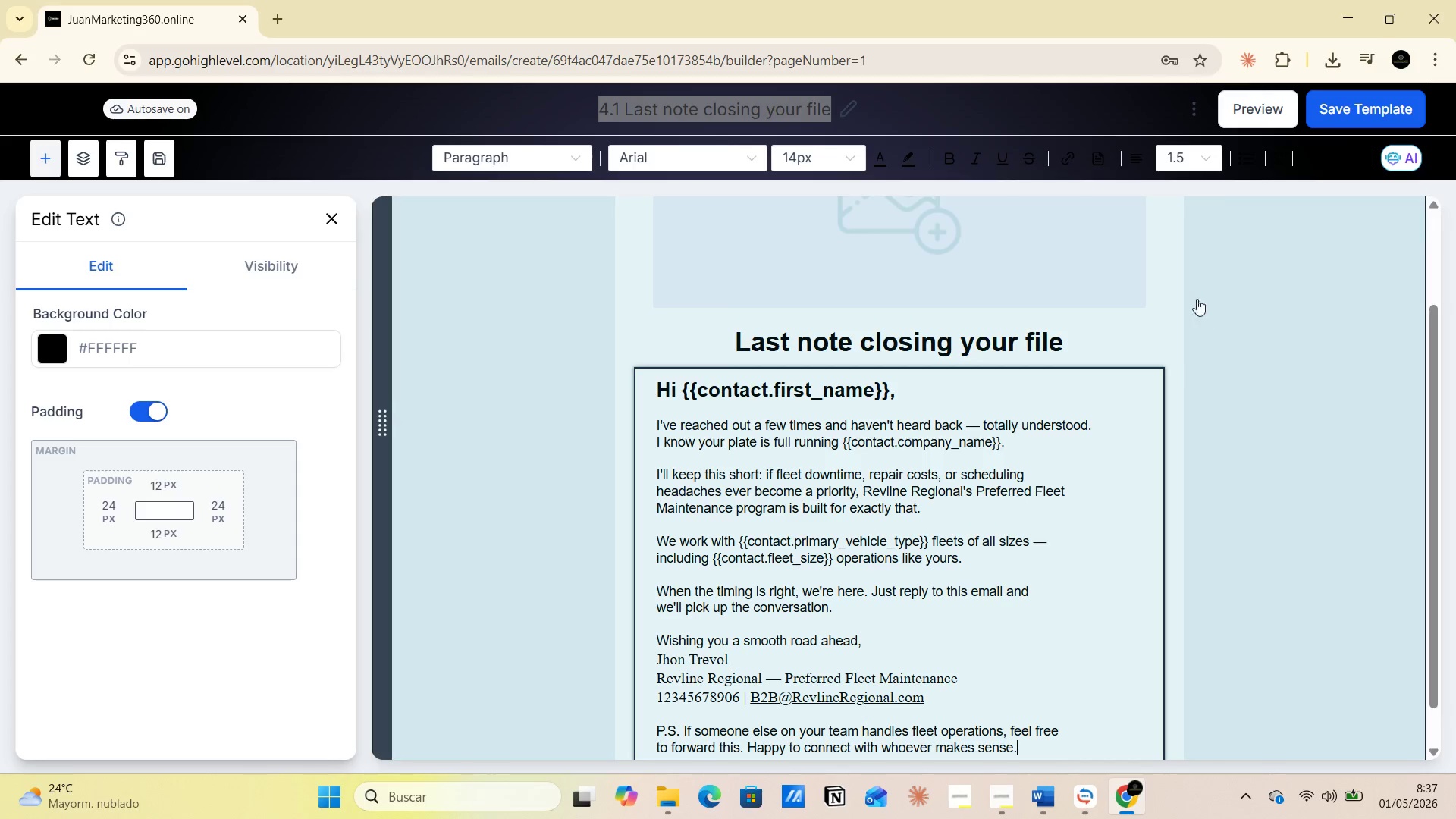 
left_click([984, 246])
 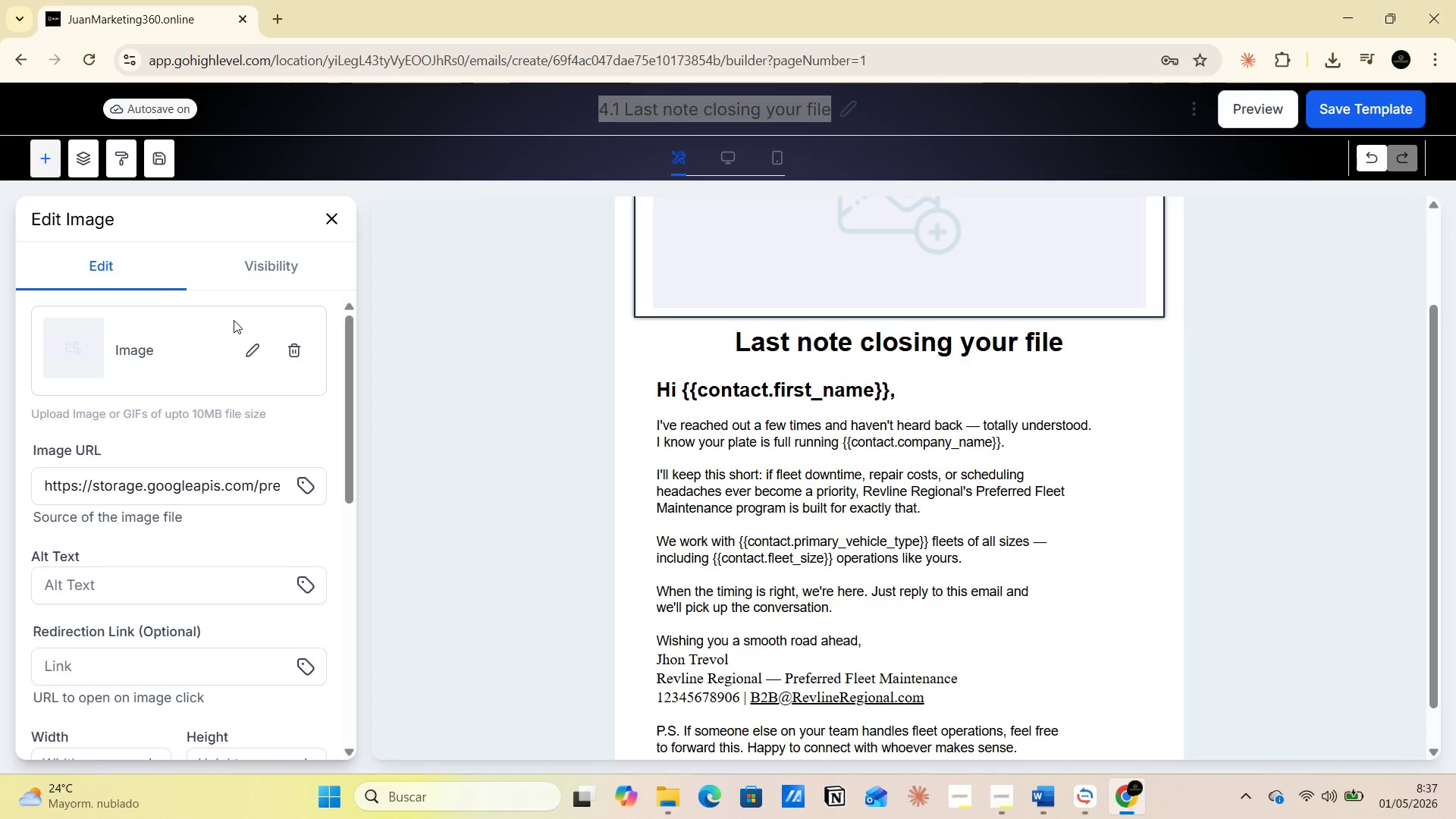 
left_click([246, 353])
 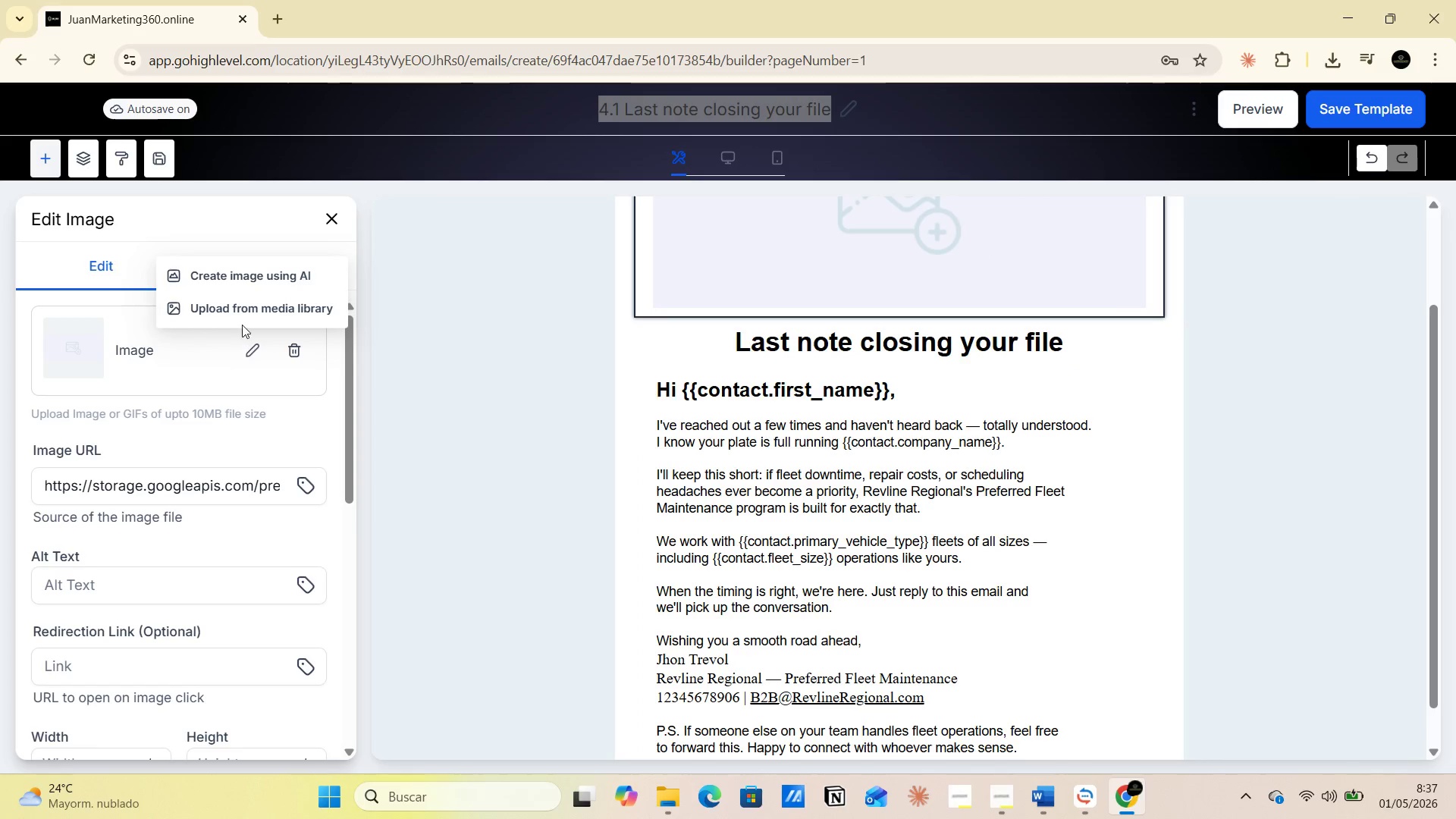 
left_click([234, 309])
 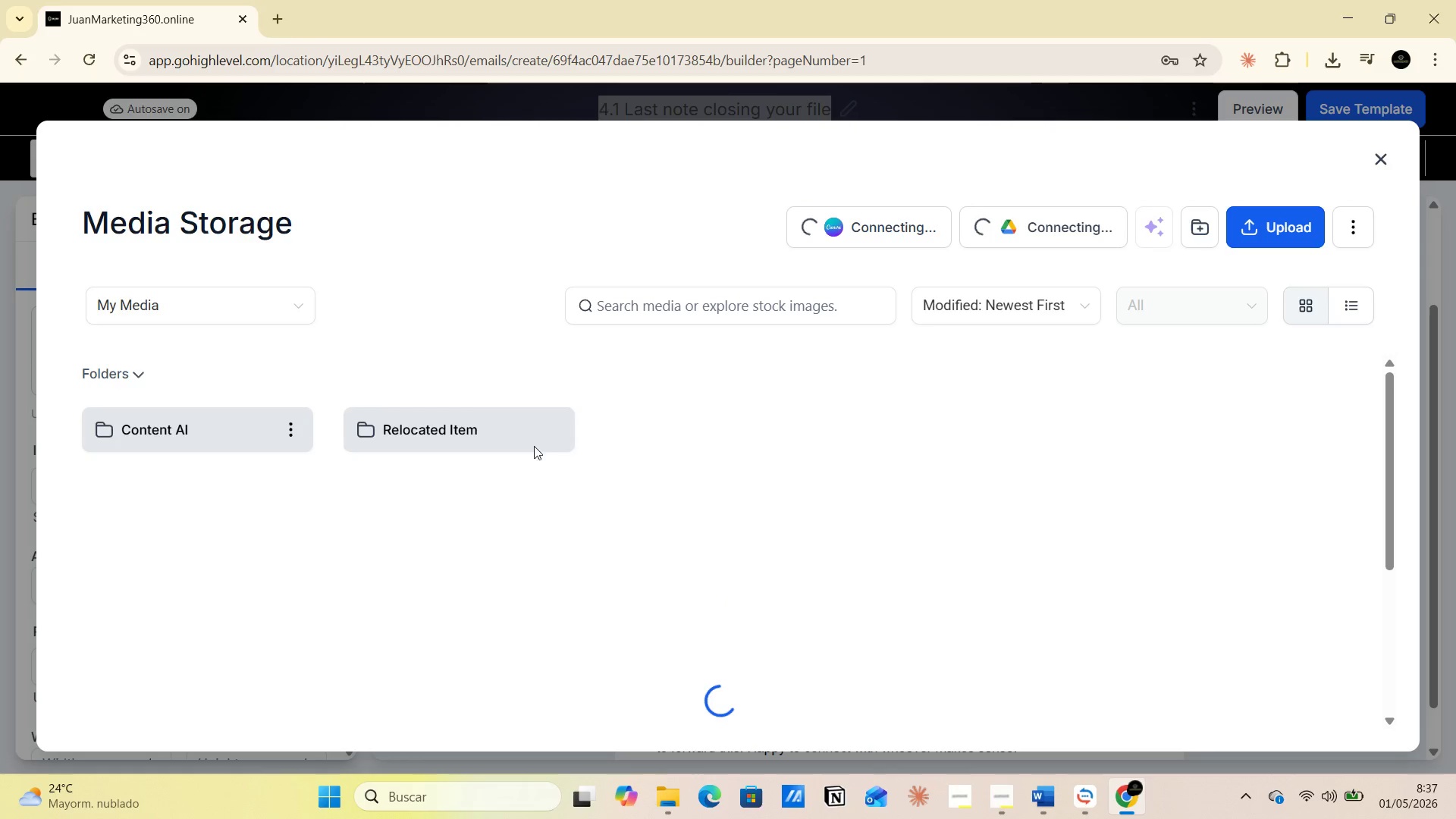 
scroll: coordinate [560, 507], scroll_direction: down, amount: 2.0
 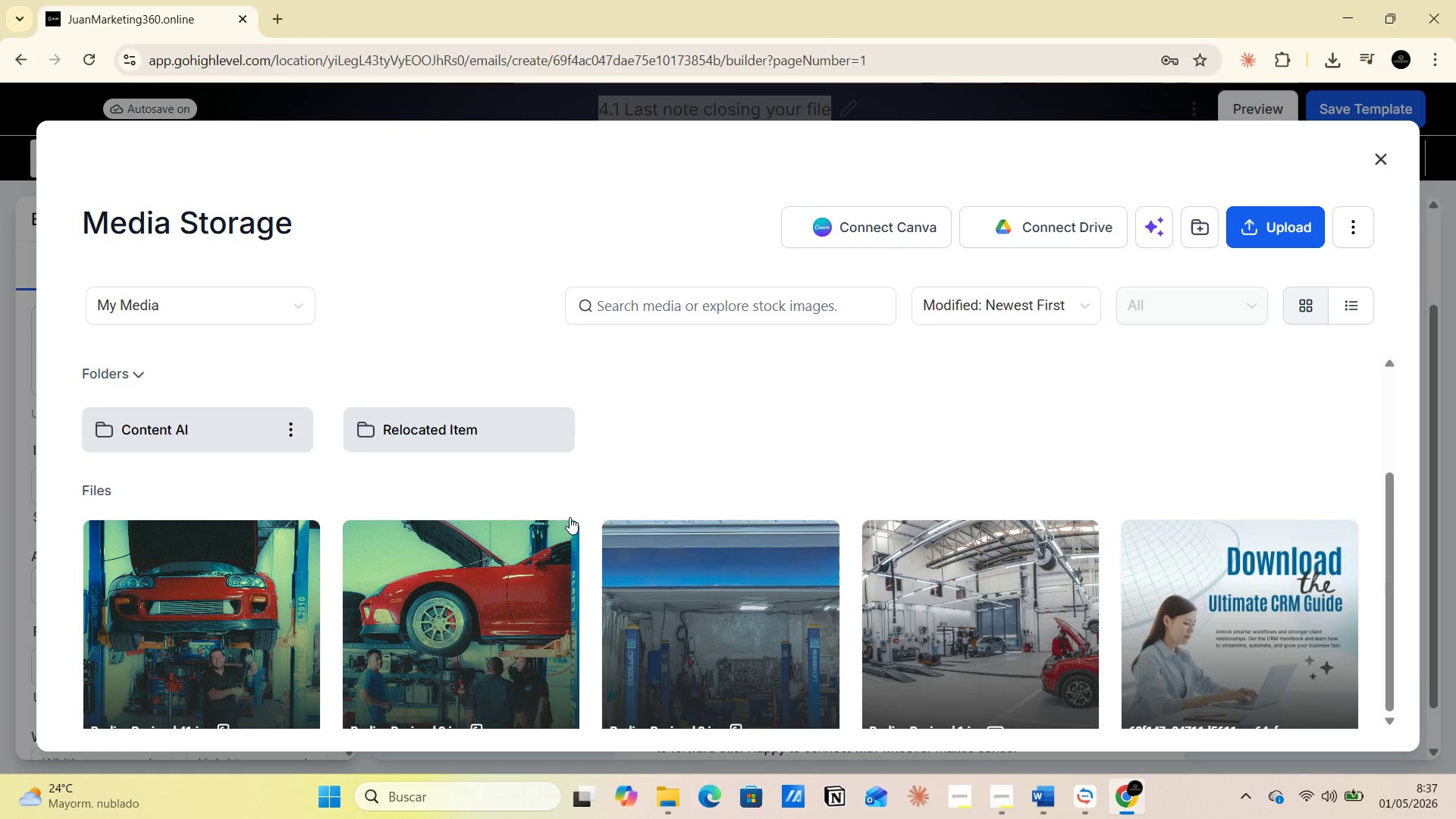 
mouse_move([581, 521])
 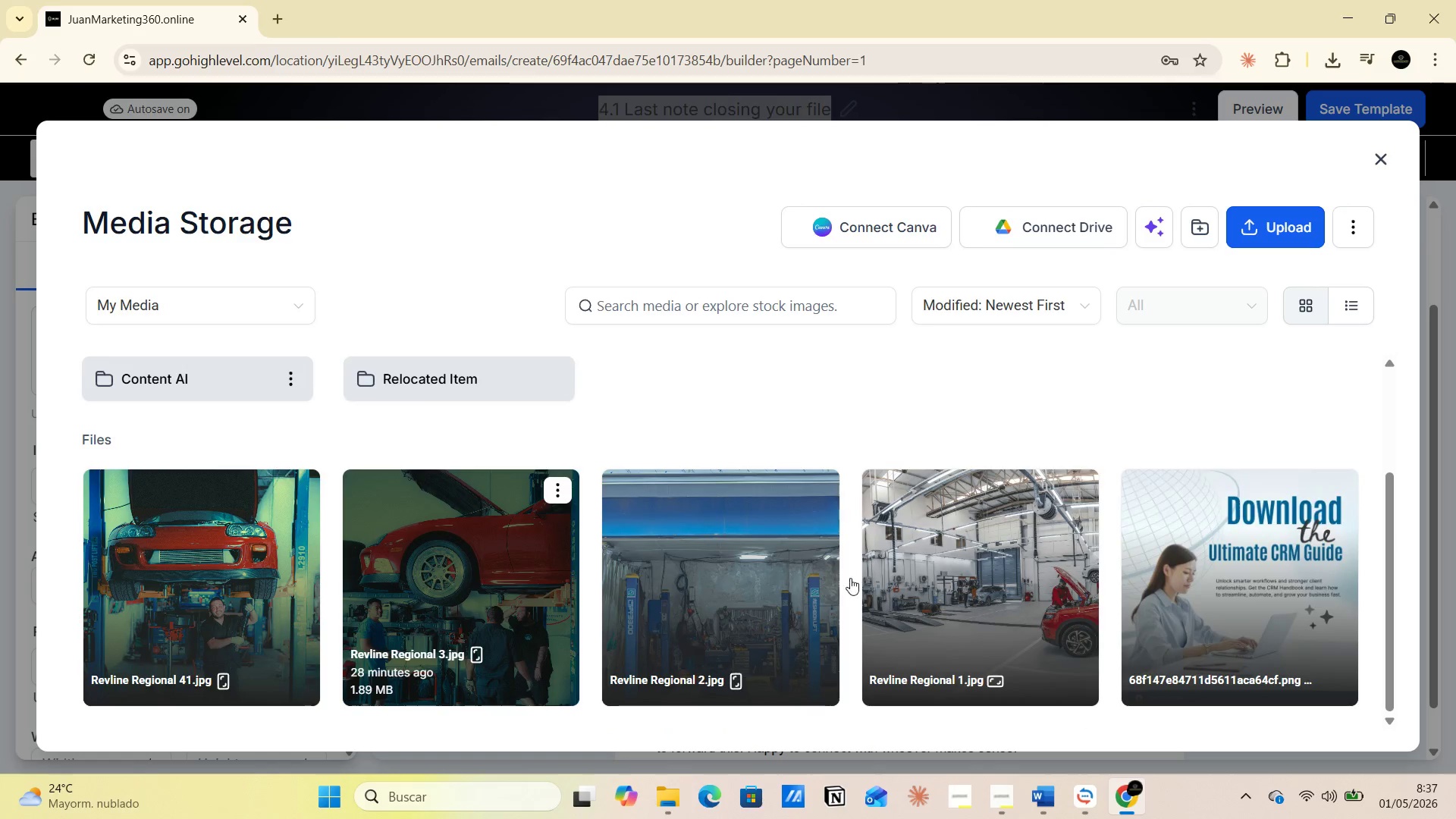 
scroll: coordinate [853, 578], scroll_direction: down, amount: 1.0
 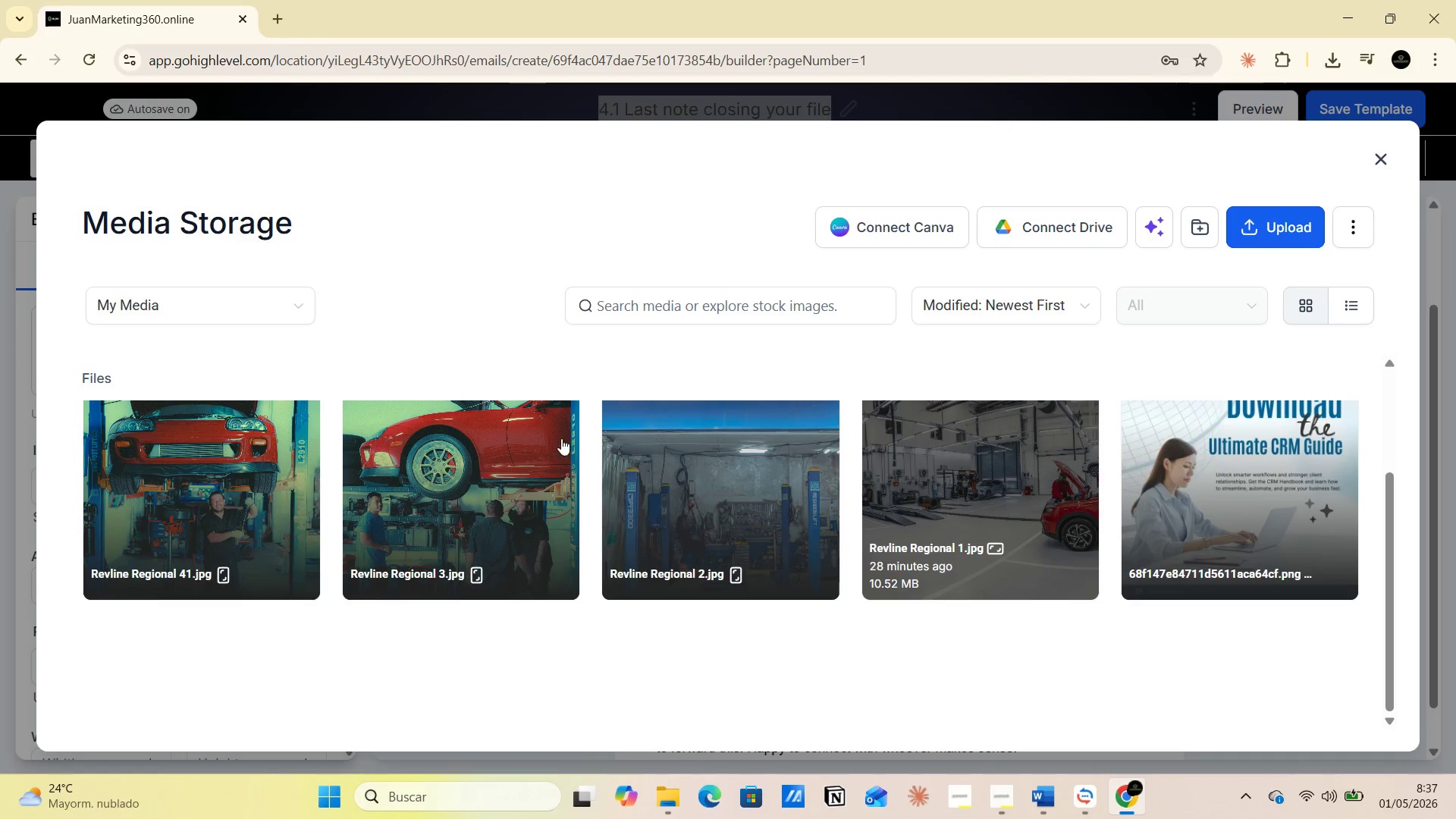 
left_click([221, 306])
 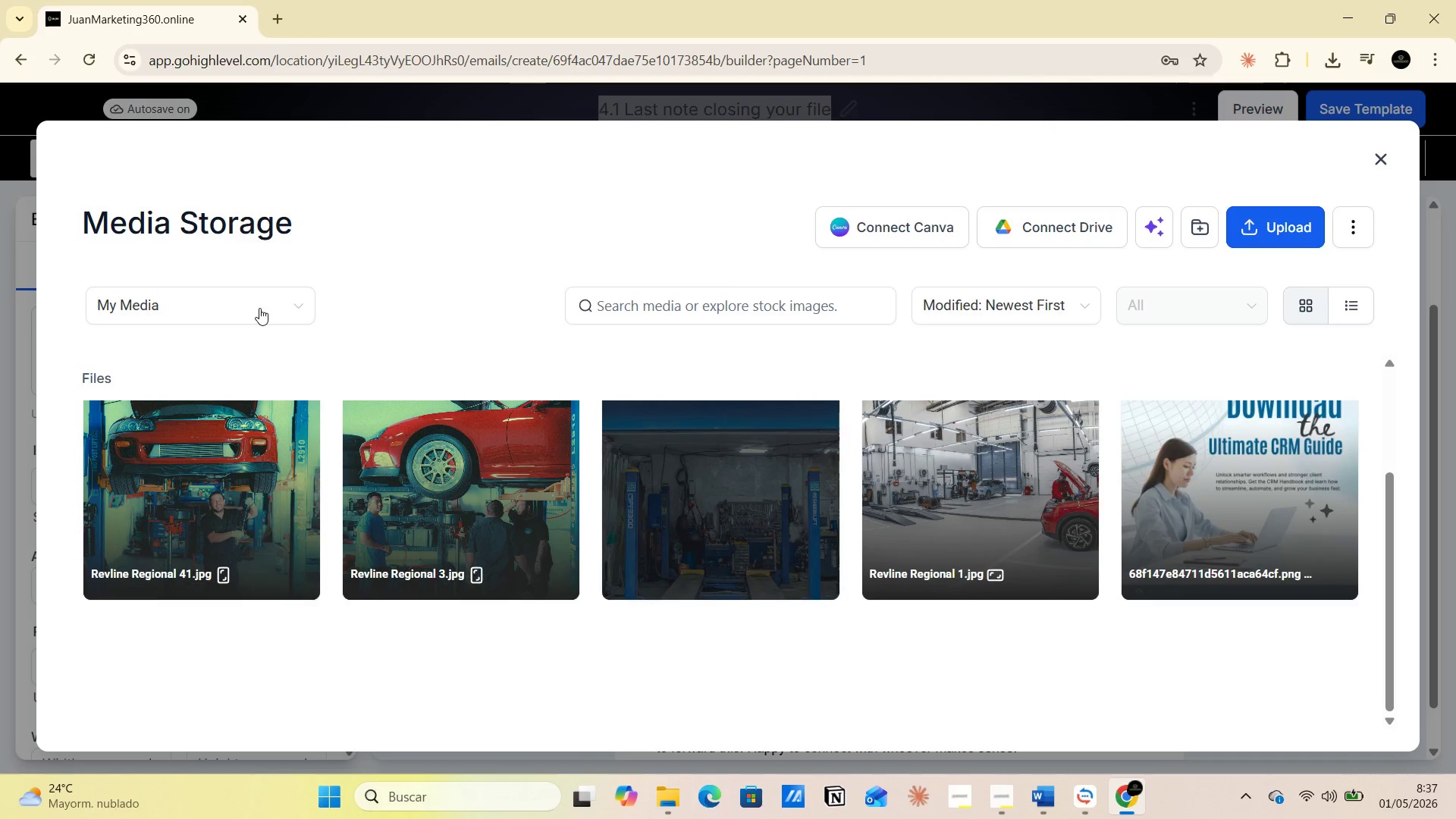 
left_click([283, 308])
 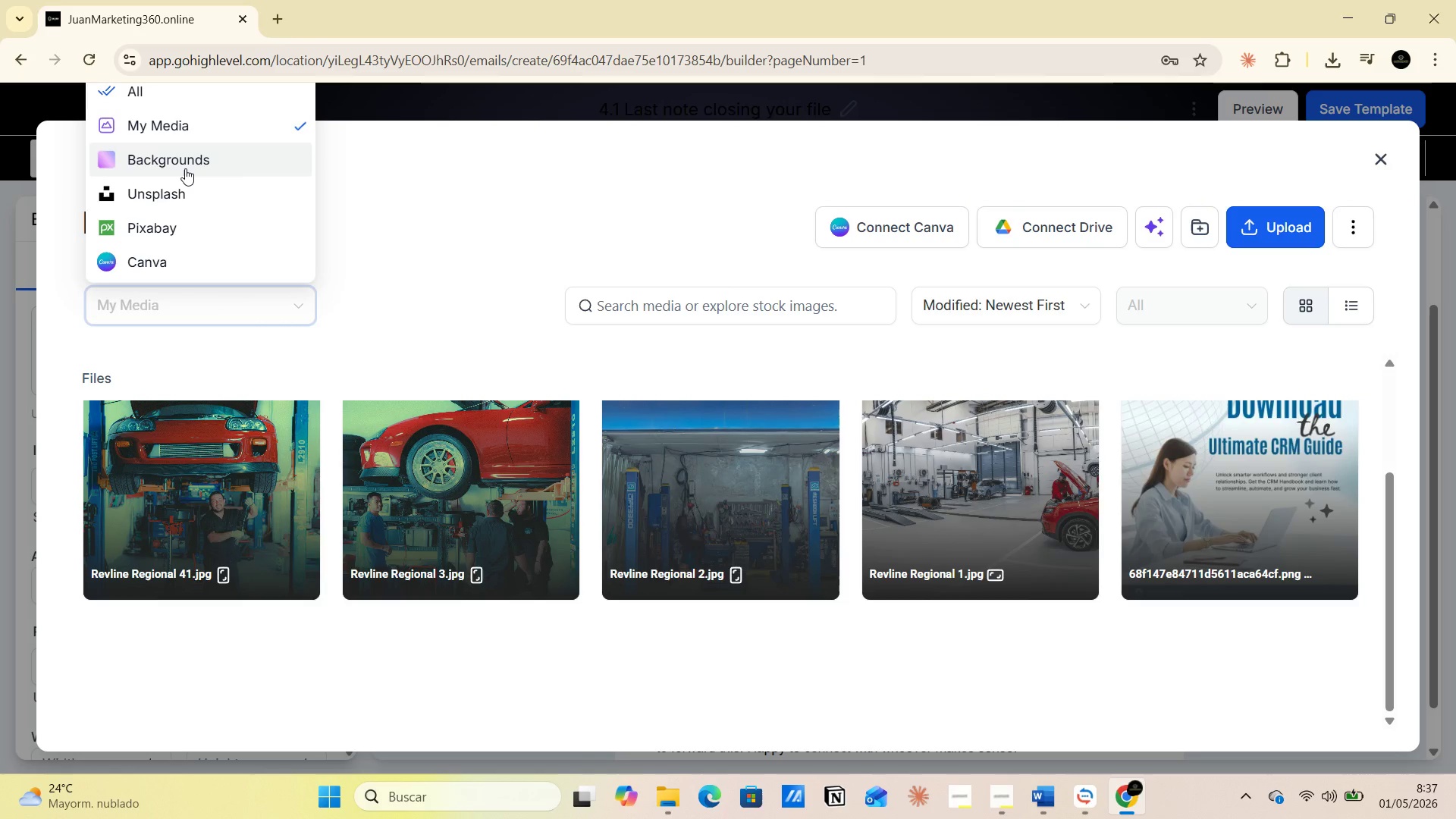 
wait(8.25)
 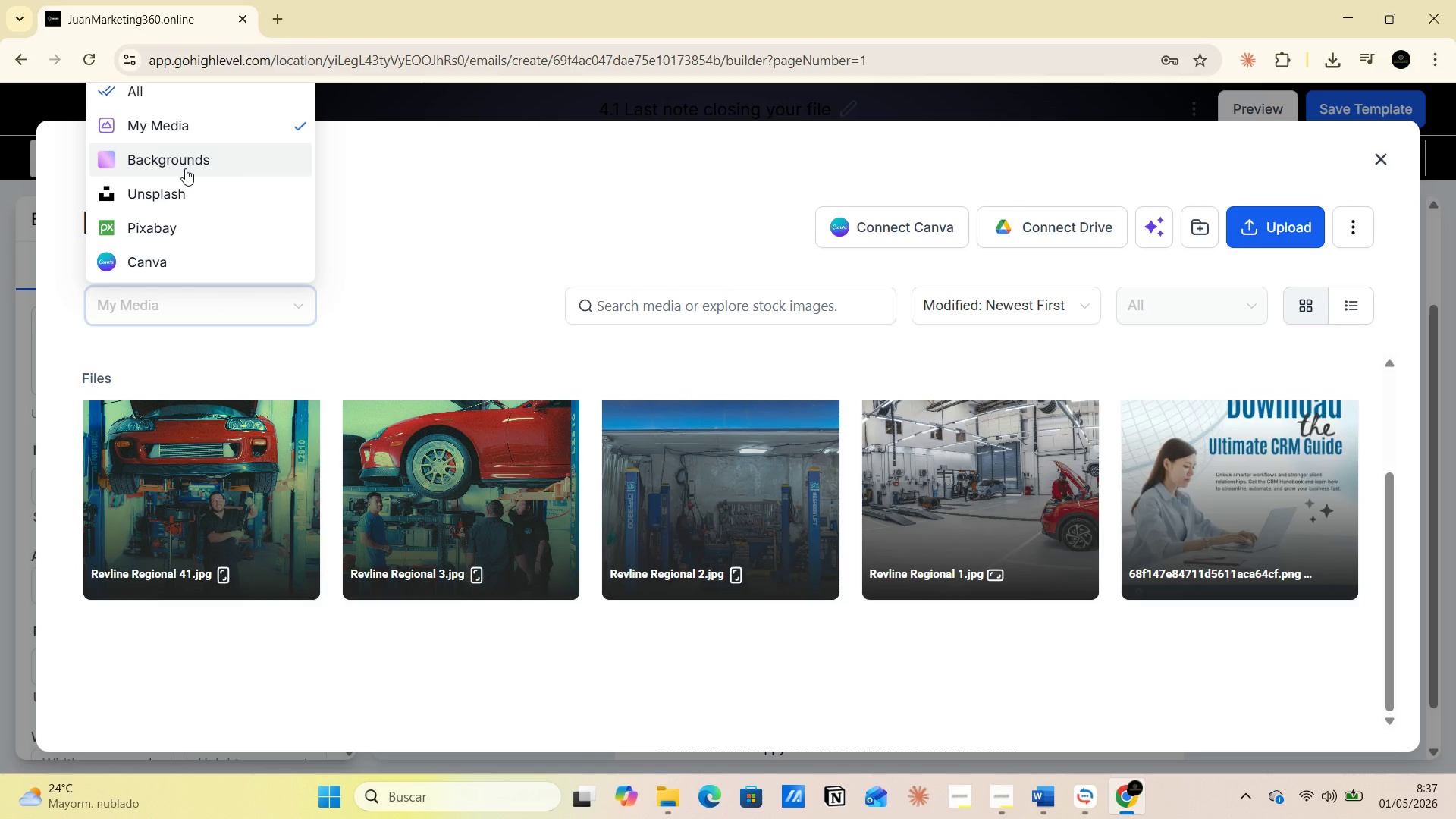 
left_click([378, 239])
 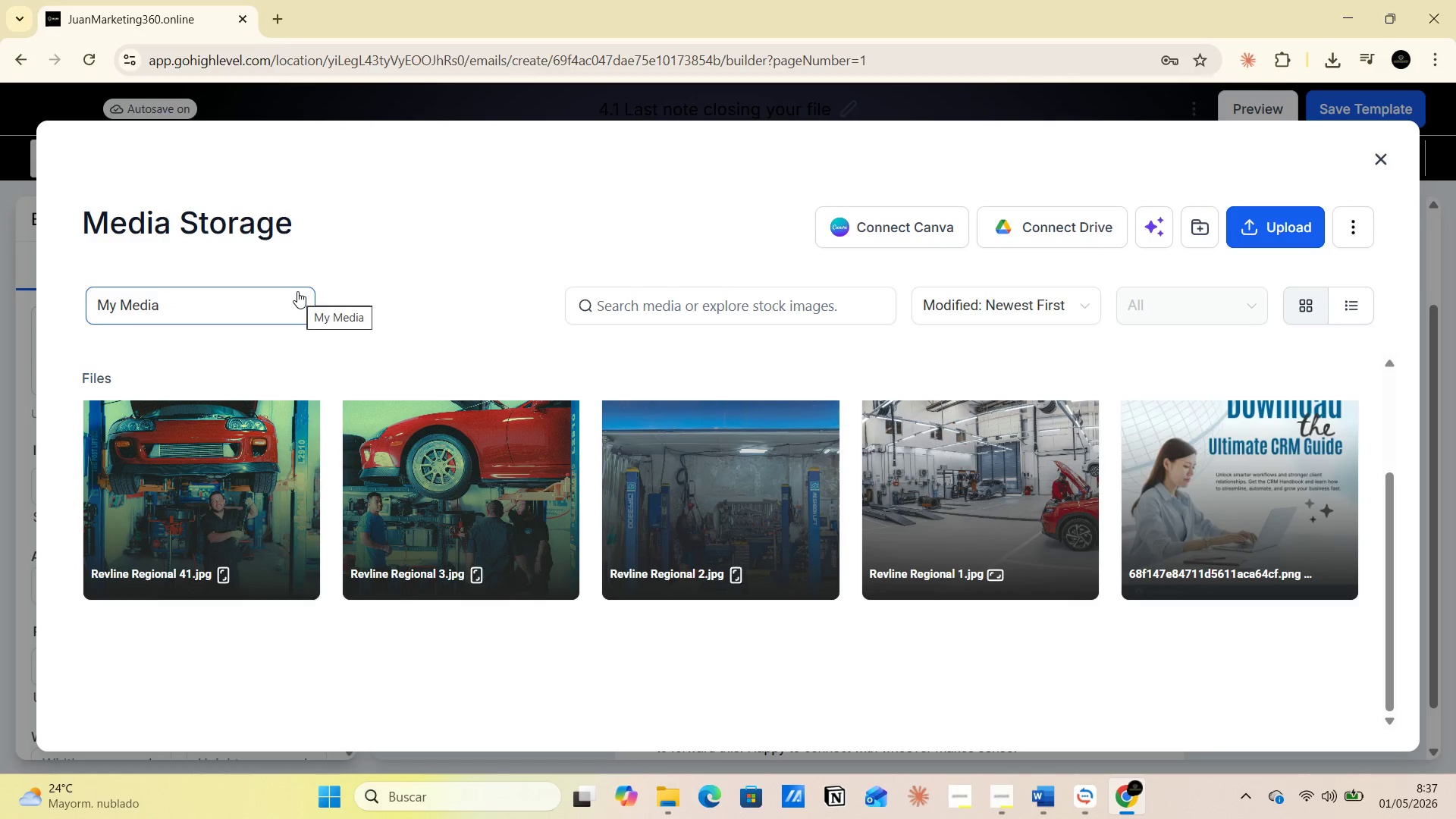 
left_click([297, 291])
 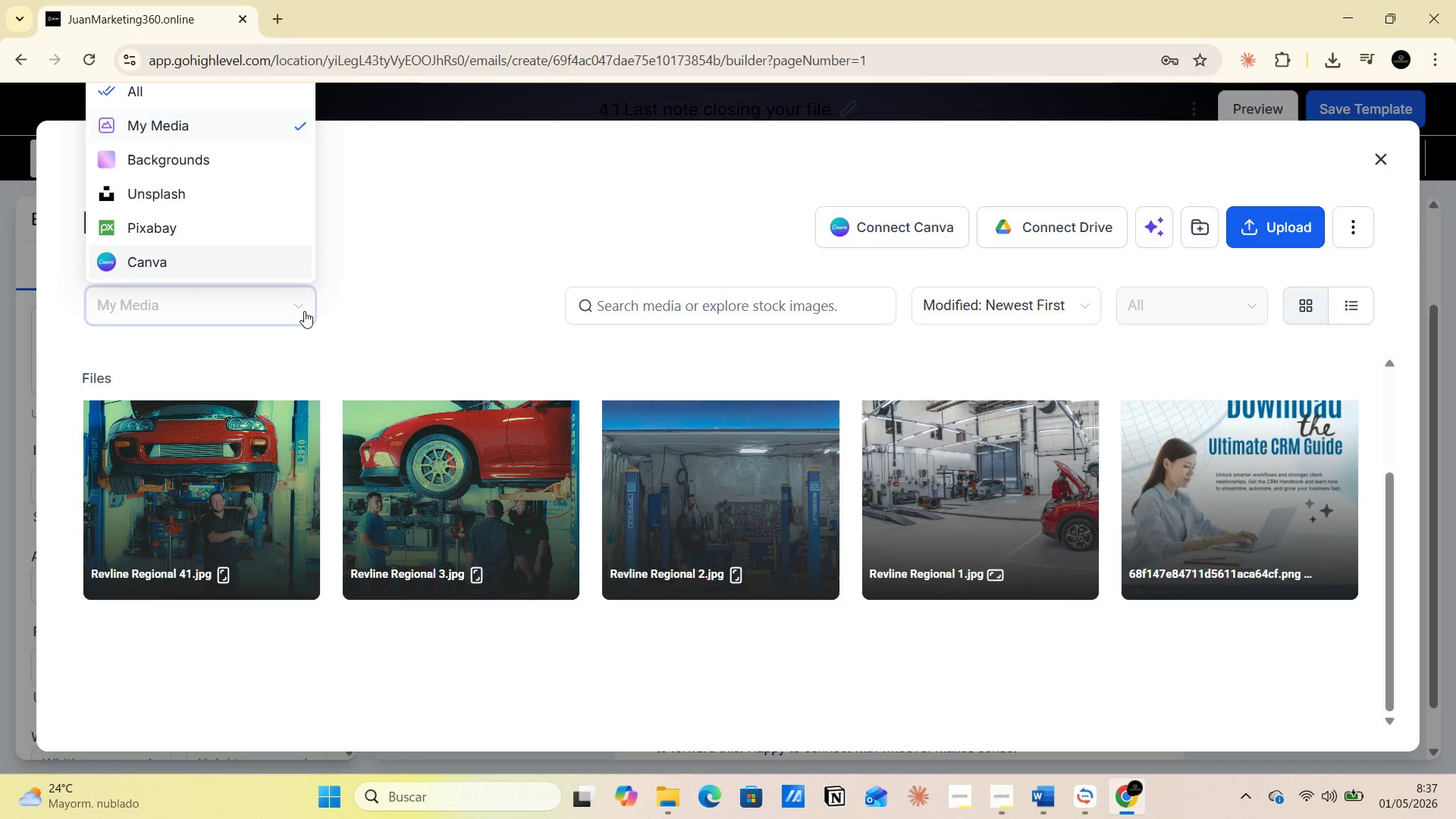 
left_click([415, 285])
 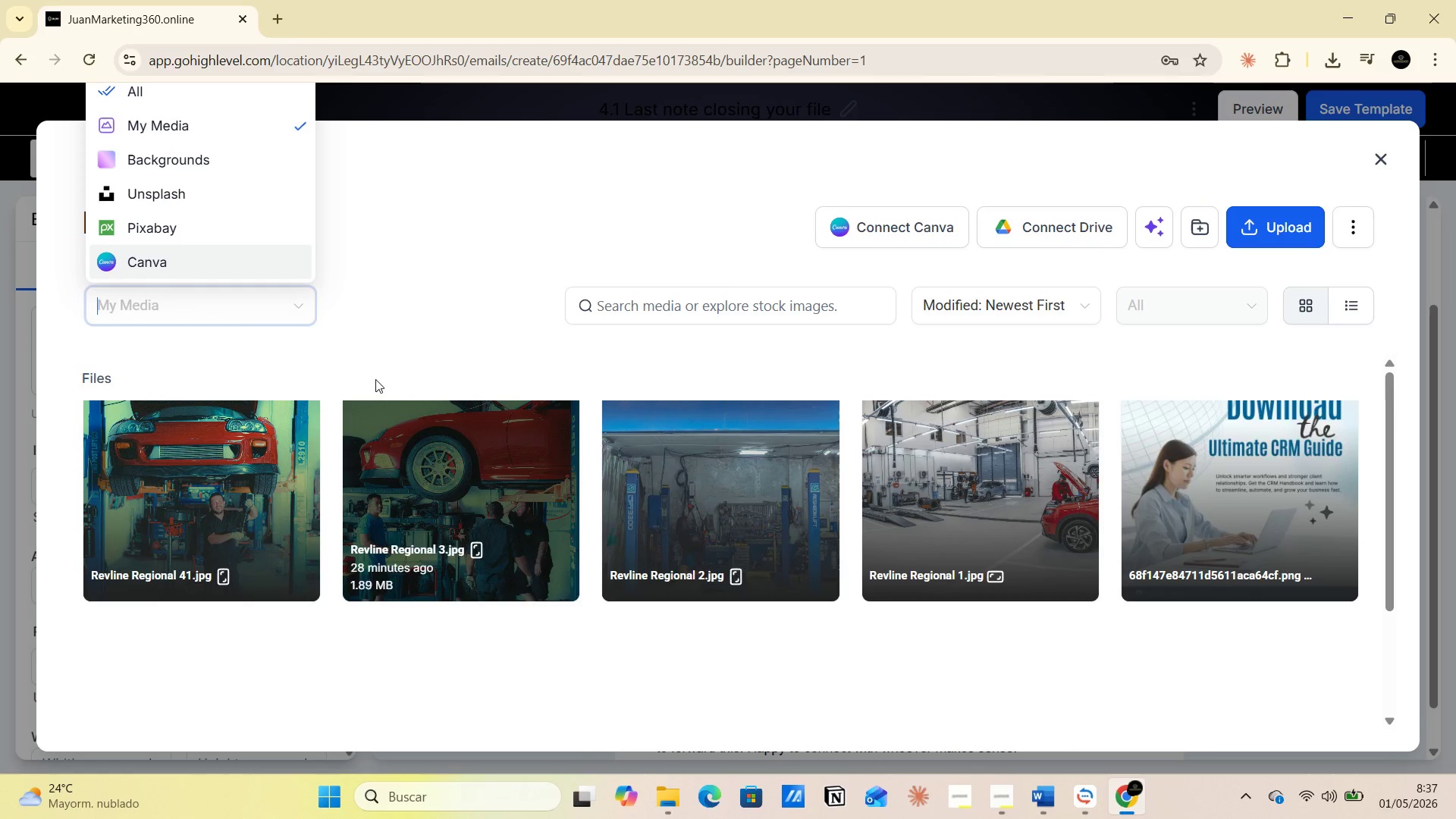 
scroll: coordinate [370, 494], scroll_direction: up, amount: 19.0
 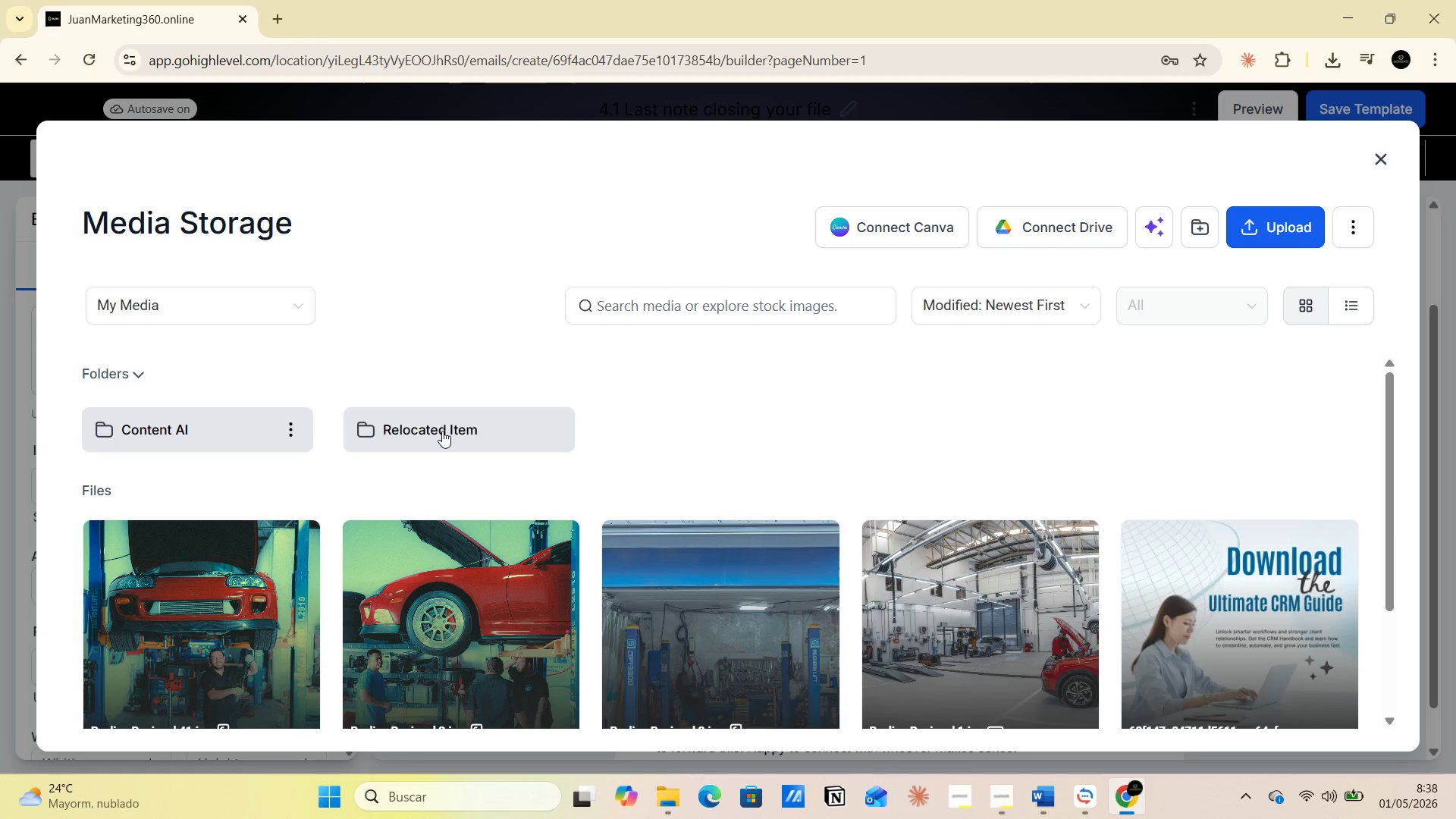 
double_click([442, 429])
 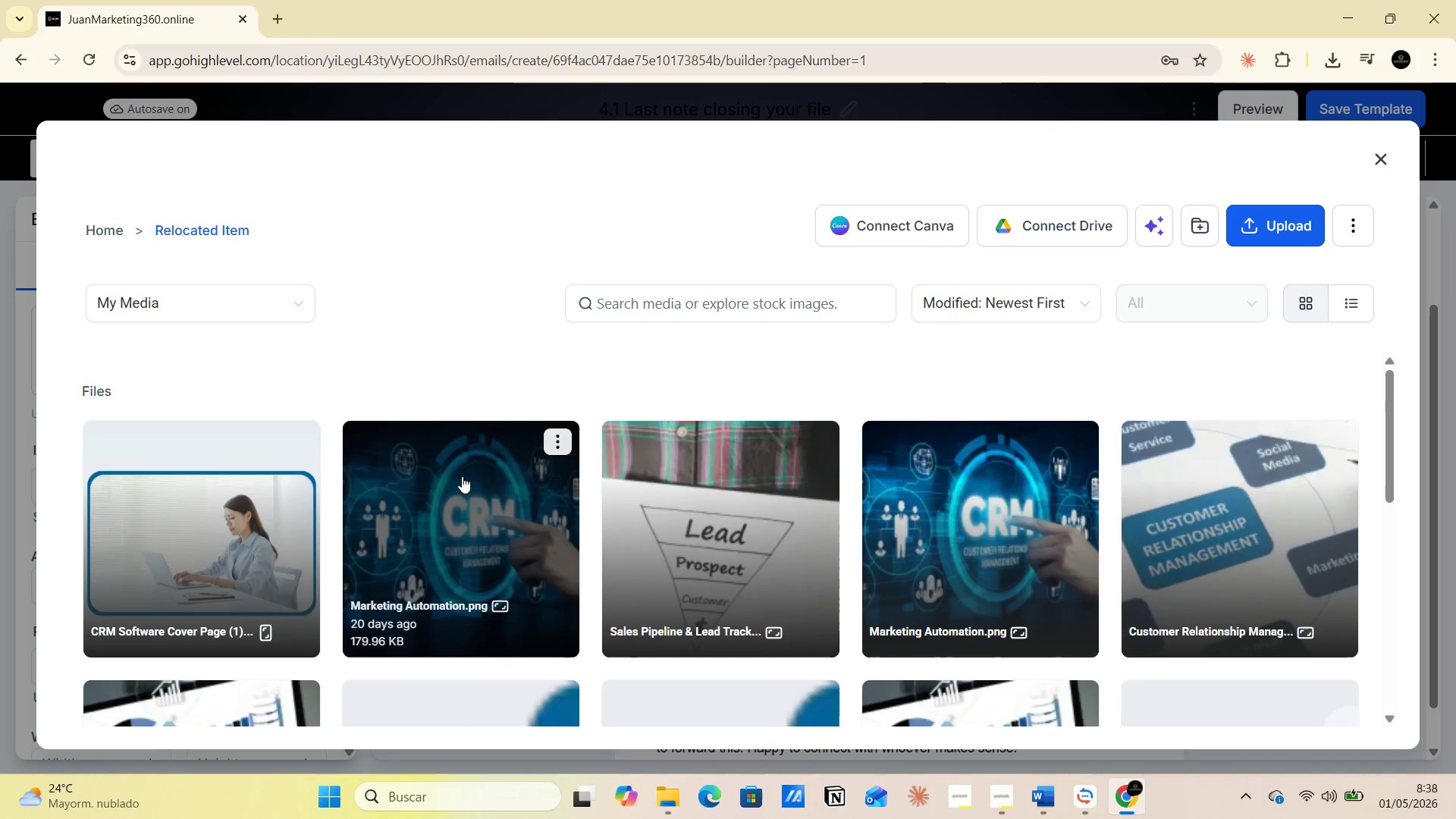 
scroll: coordinate [482, 513], scroll_direction: down, amount: 8.0
 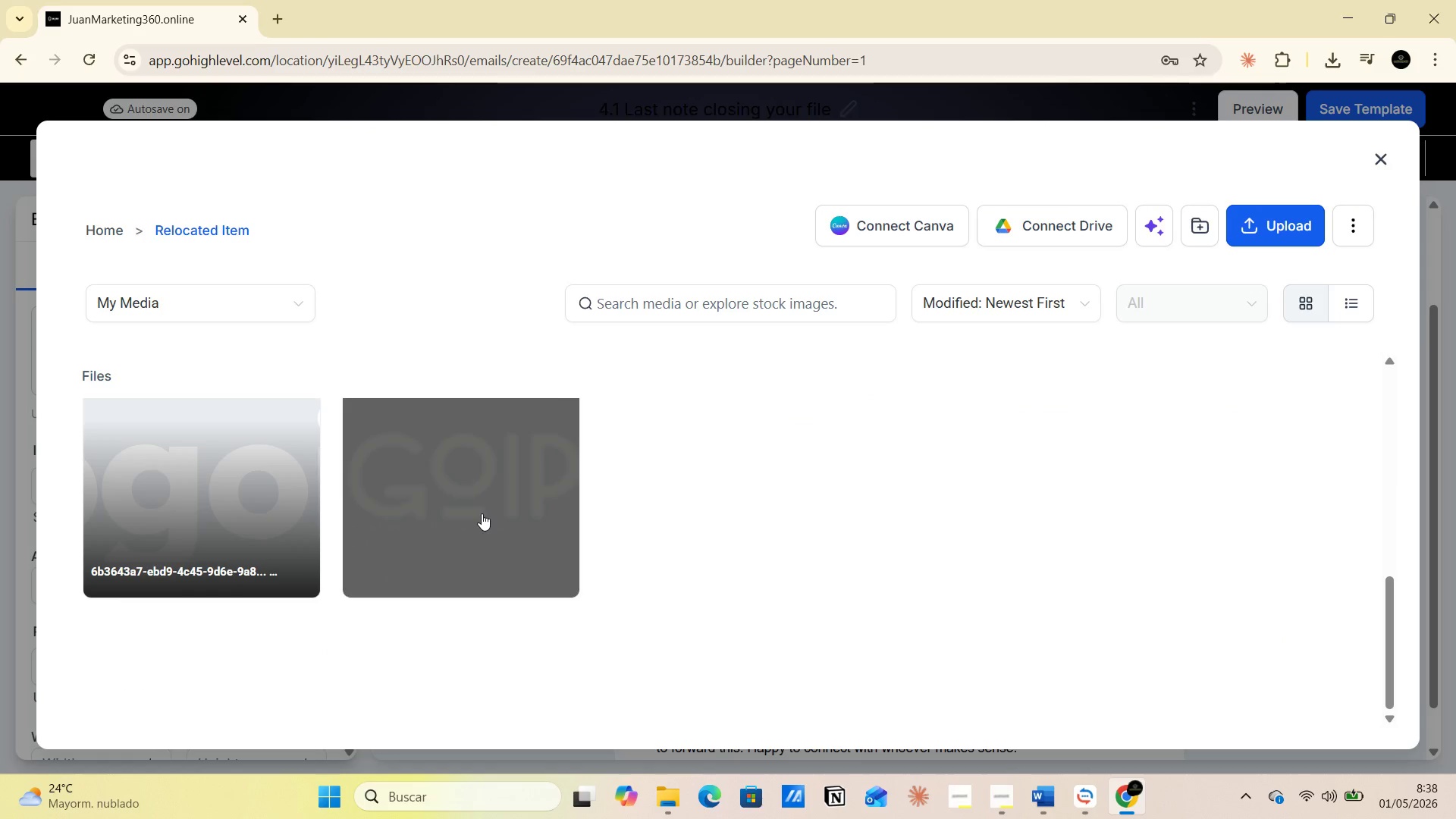 
scroll: coordinate [482, 513], scroll_direction: up, amount: 10.0
 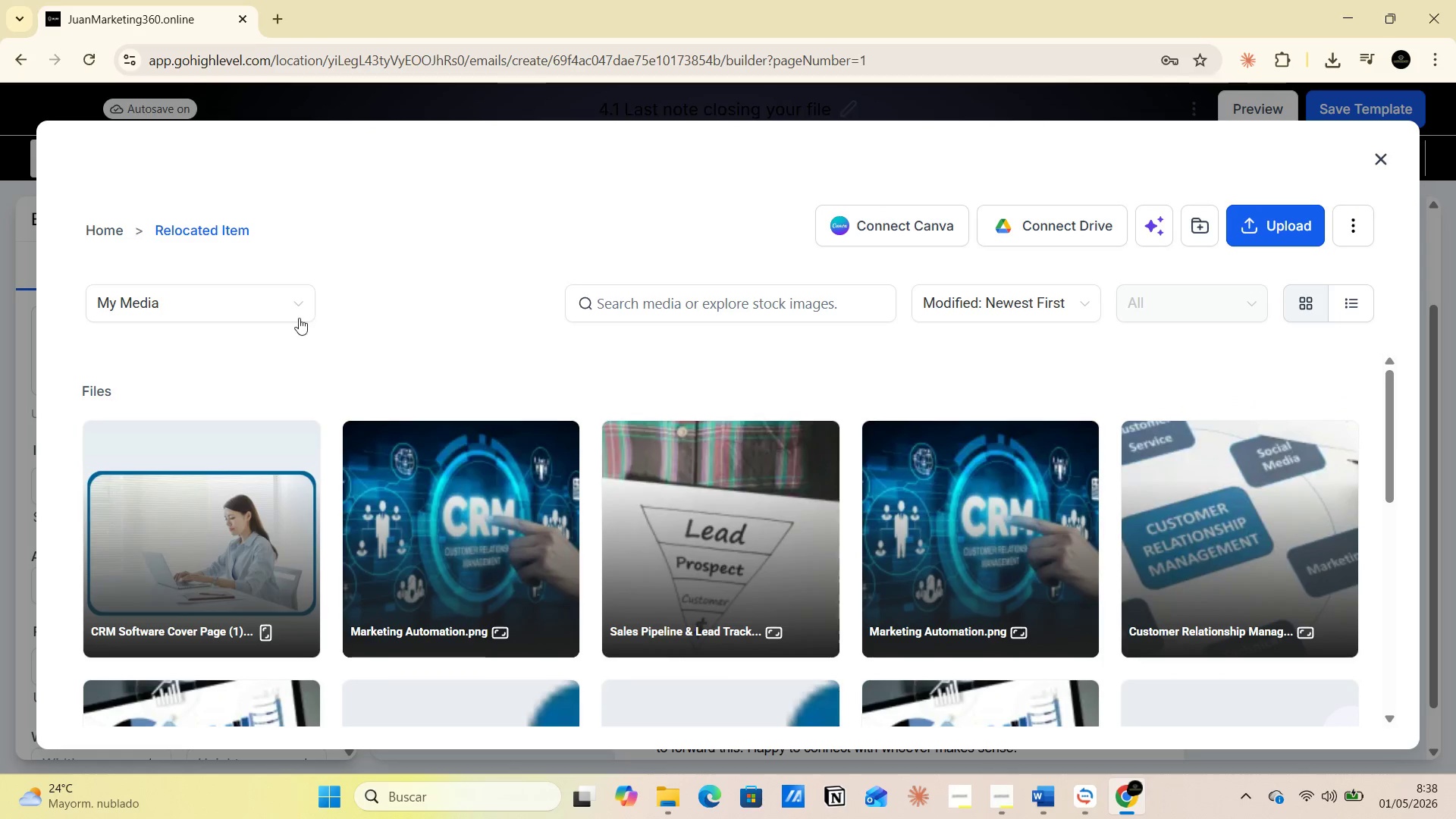 
left_click([297, 309])
 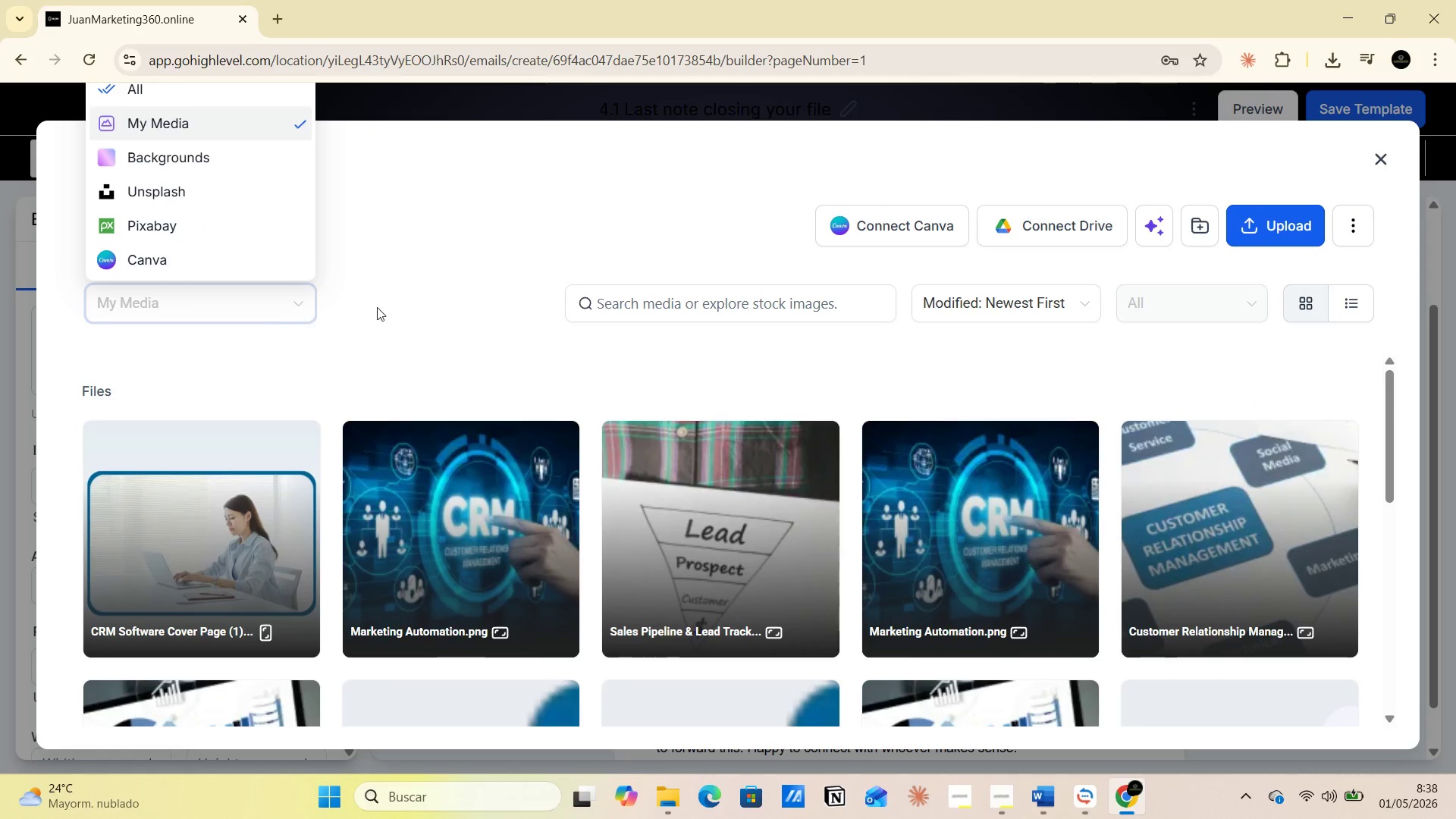 
left_click([443, 296])
 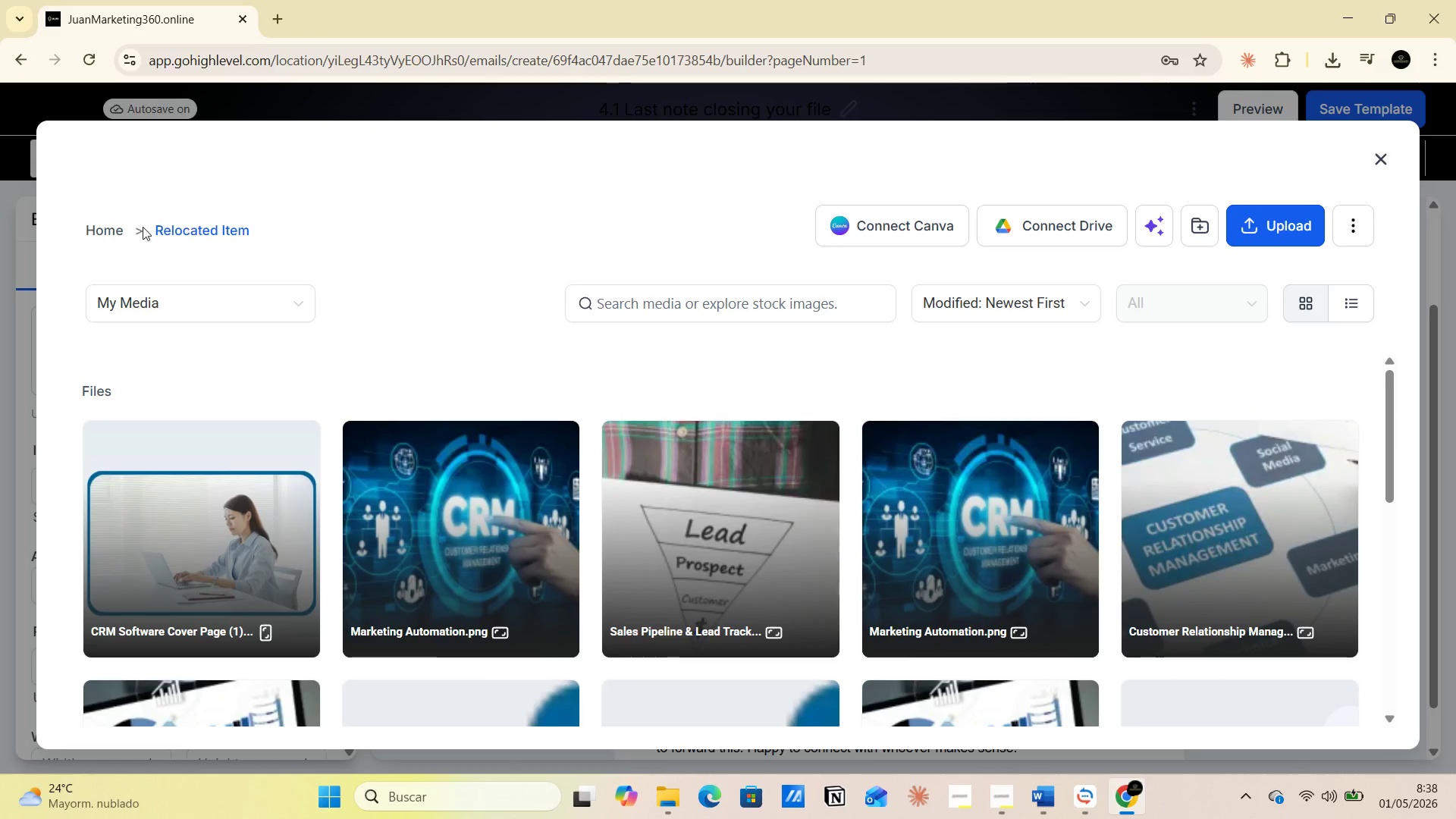 
left_click([102, 234])
 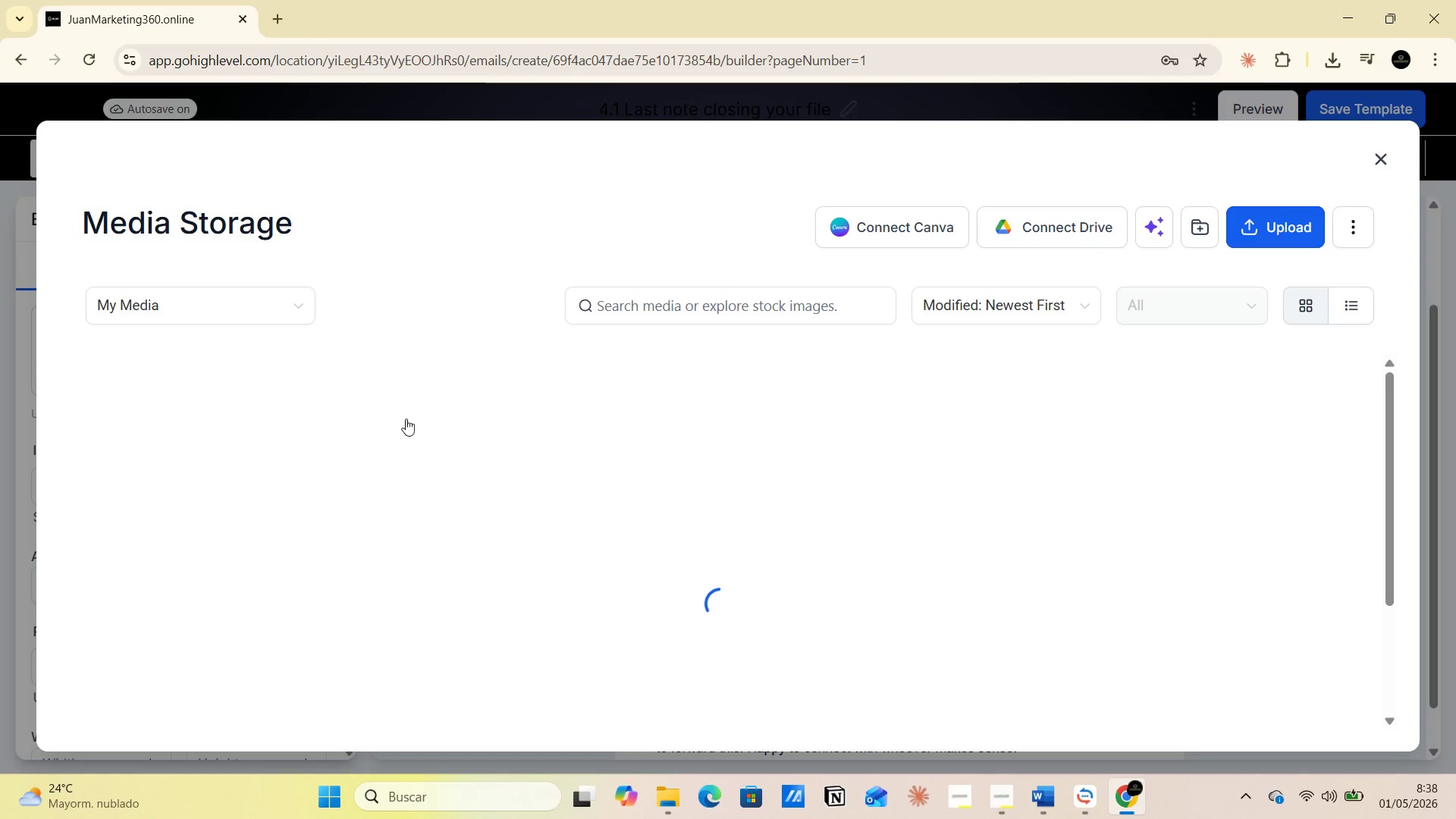 
scroll: coordinate [419, 446], scroll_direction: up, amount: 4.0
 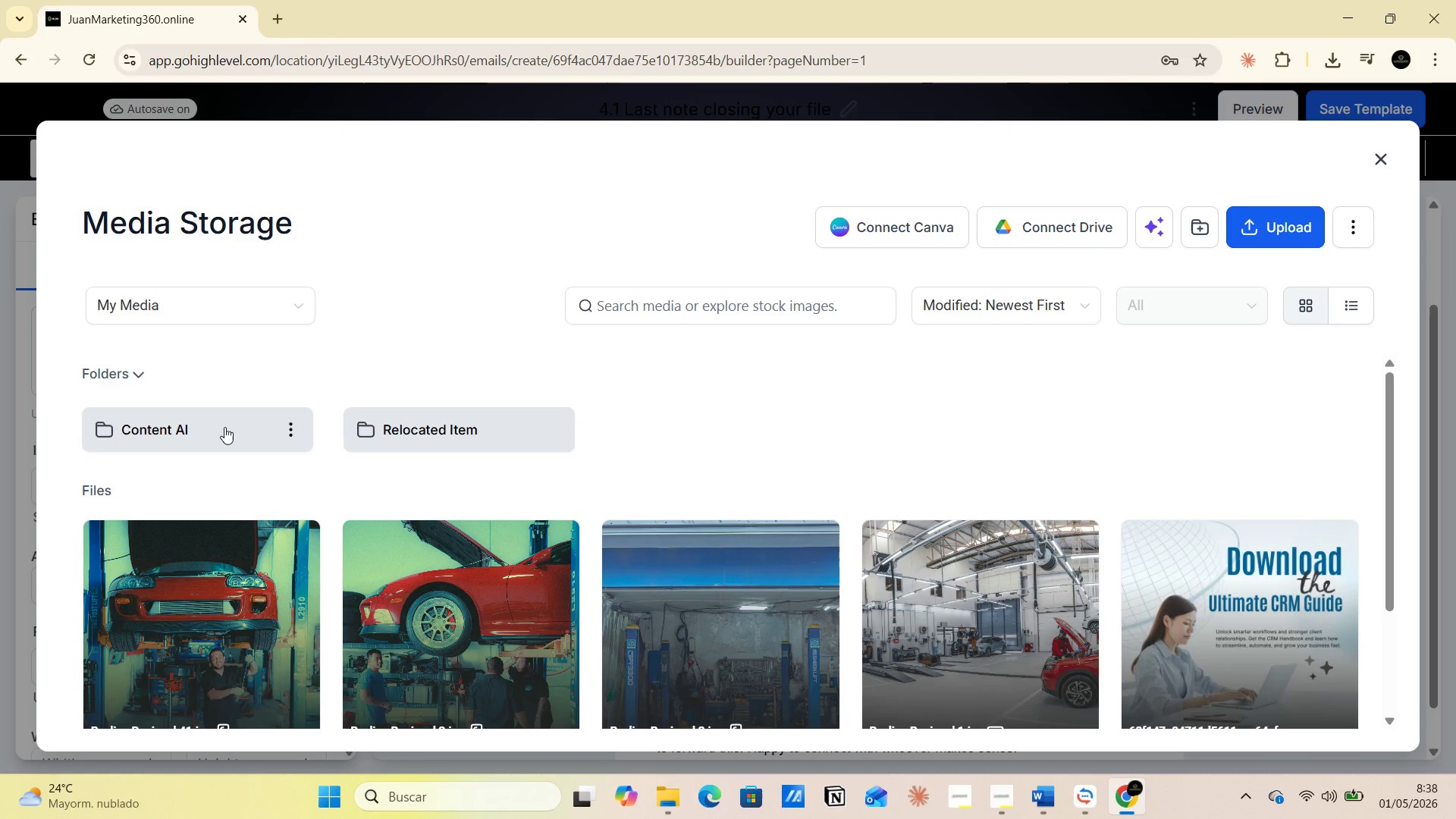 
left_click([223, 428])
 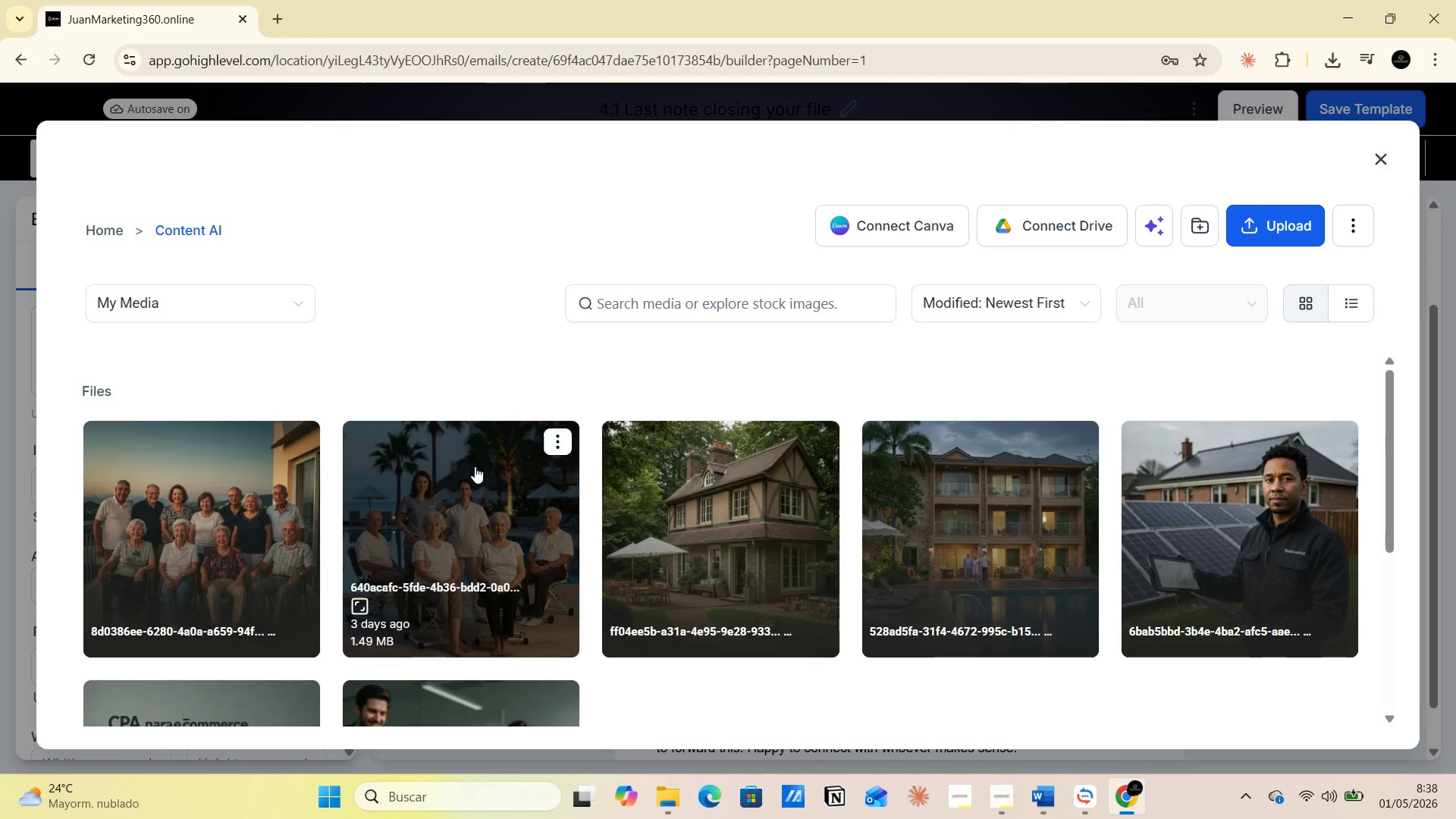 
scroll: coordinate [477, 473], scroll_direction: down, amount: 5.0
 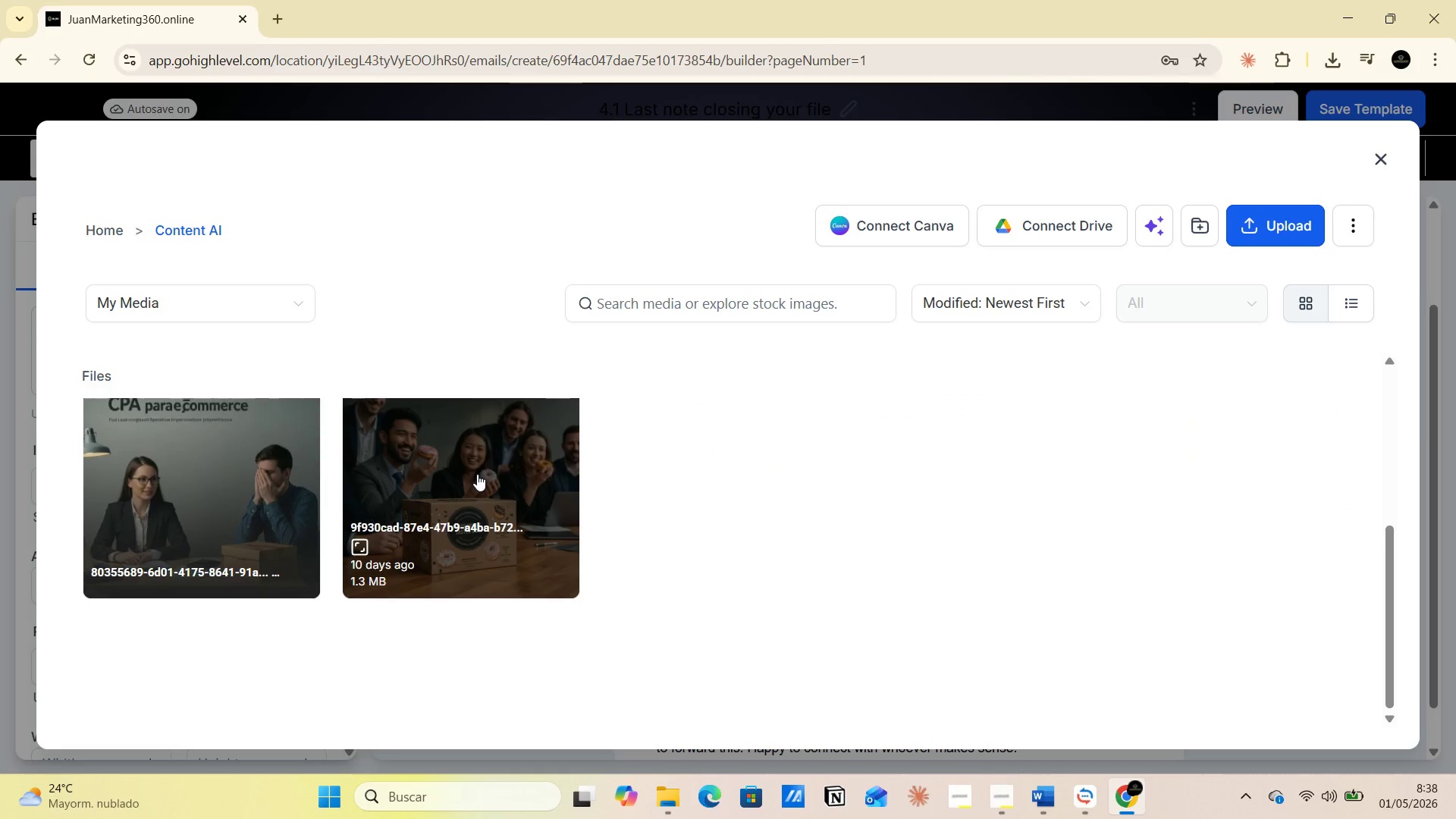 
scroll: coordinate [477, 474], scroll_direction: up, amount: 4.0
 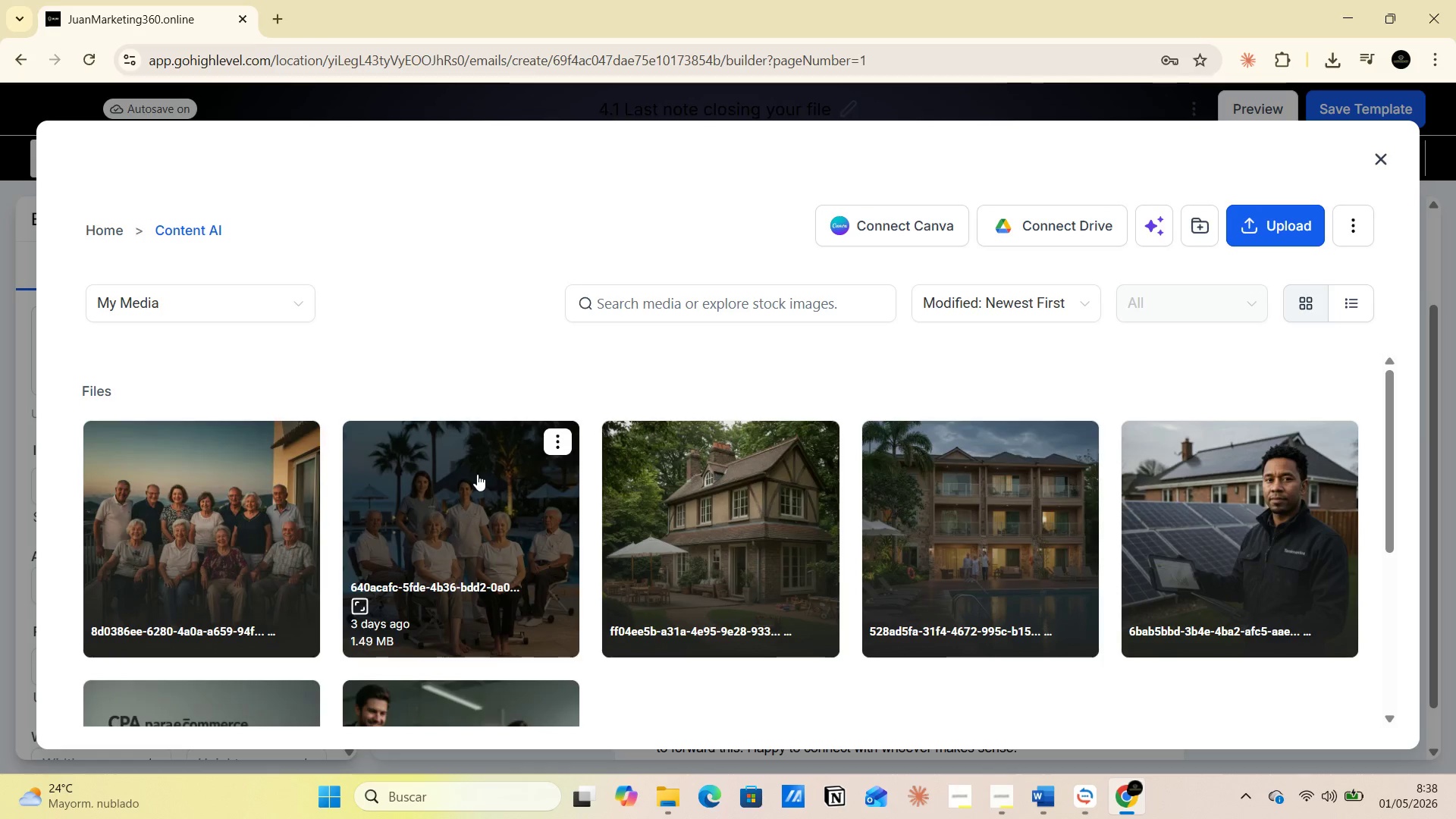 
left_click([111, 223])
 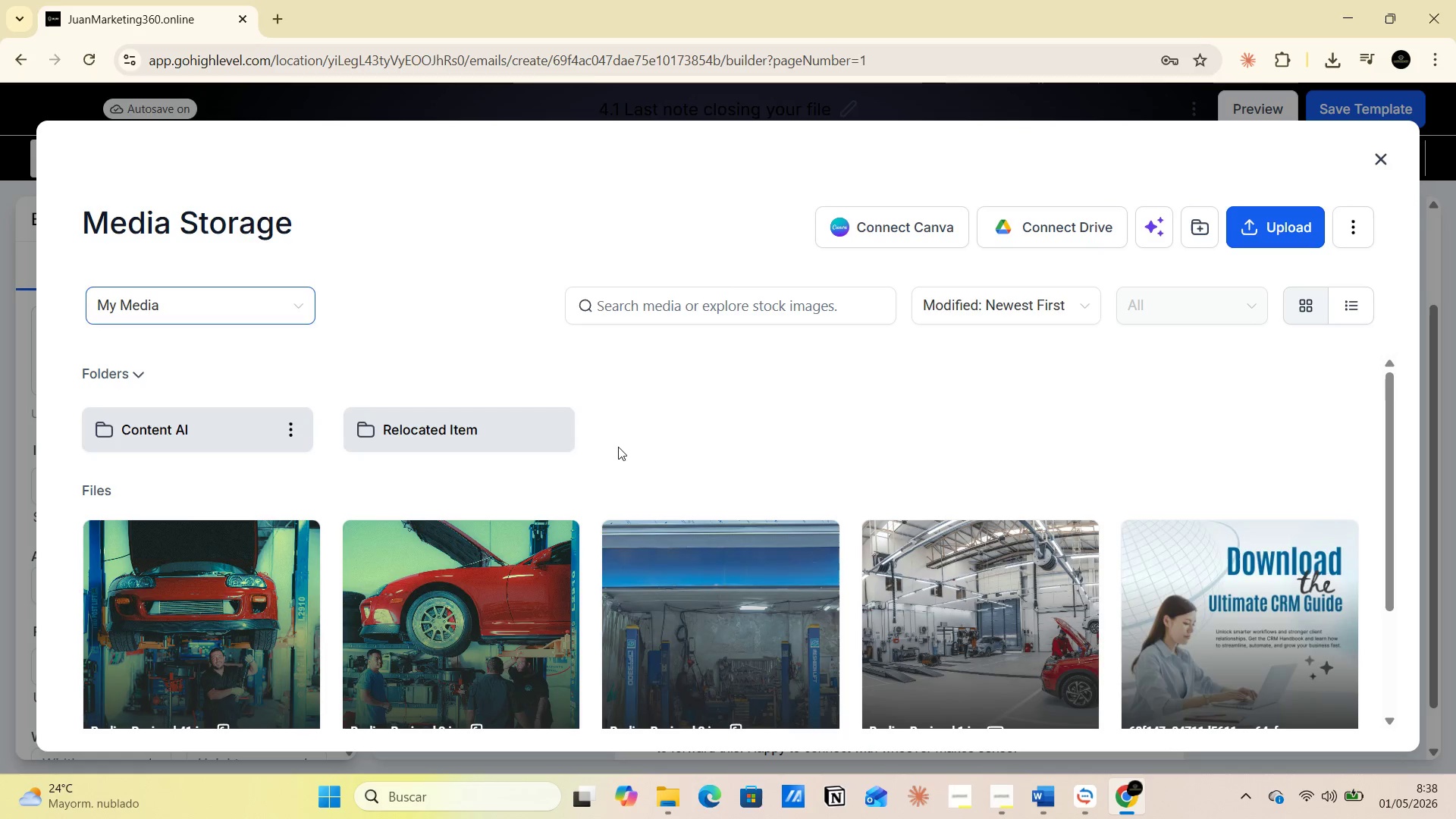 
scroll: coordinate [660, 599], scroll_direction: down, amount: 10.0
 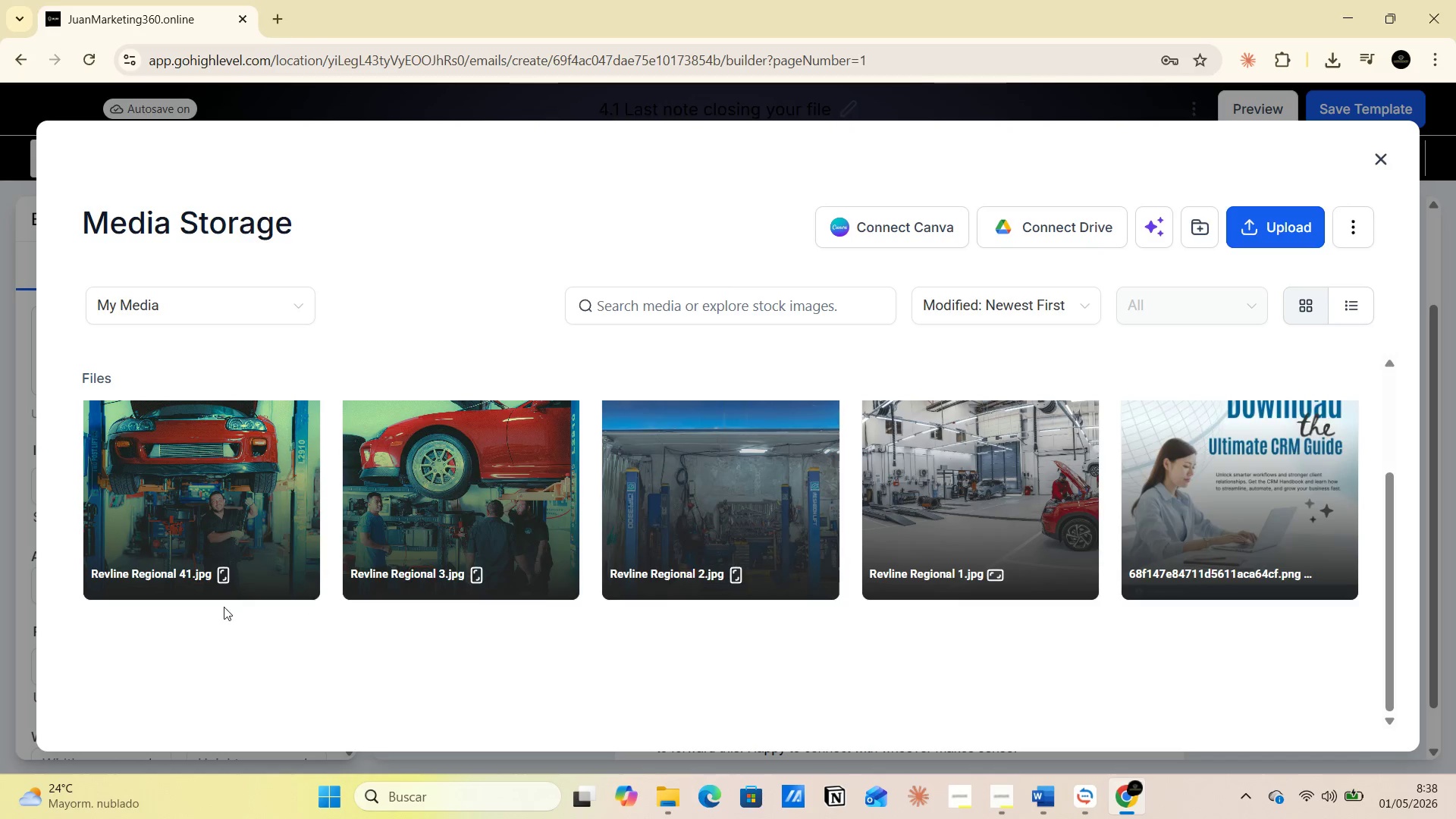 
scroll: coordinate [258, 613], scroll_direction: up, amount: 1.0
 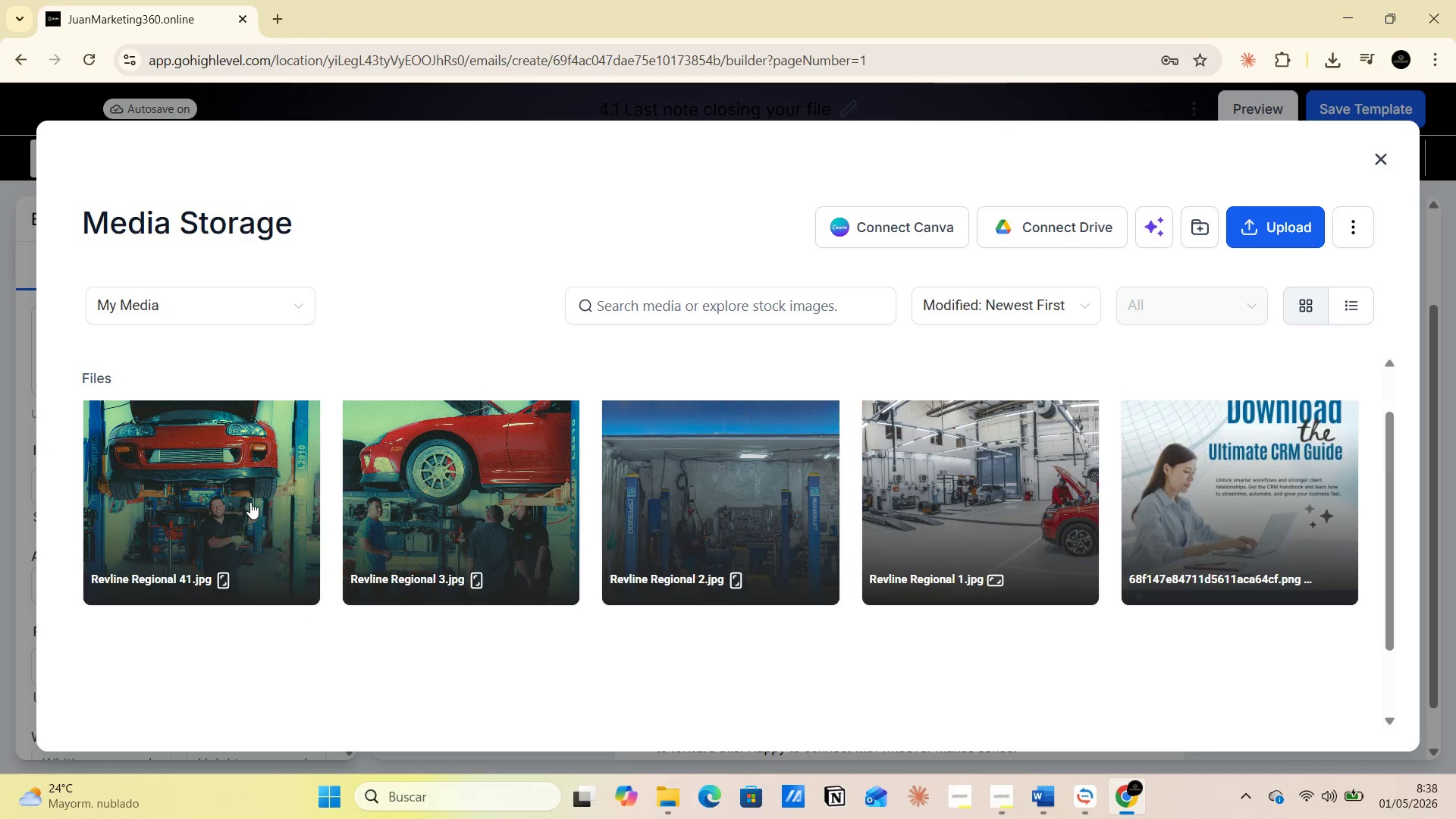 
mouse_move([247, 535])
 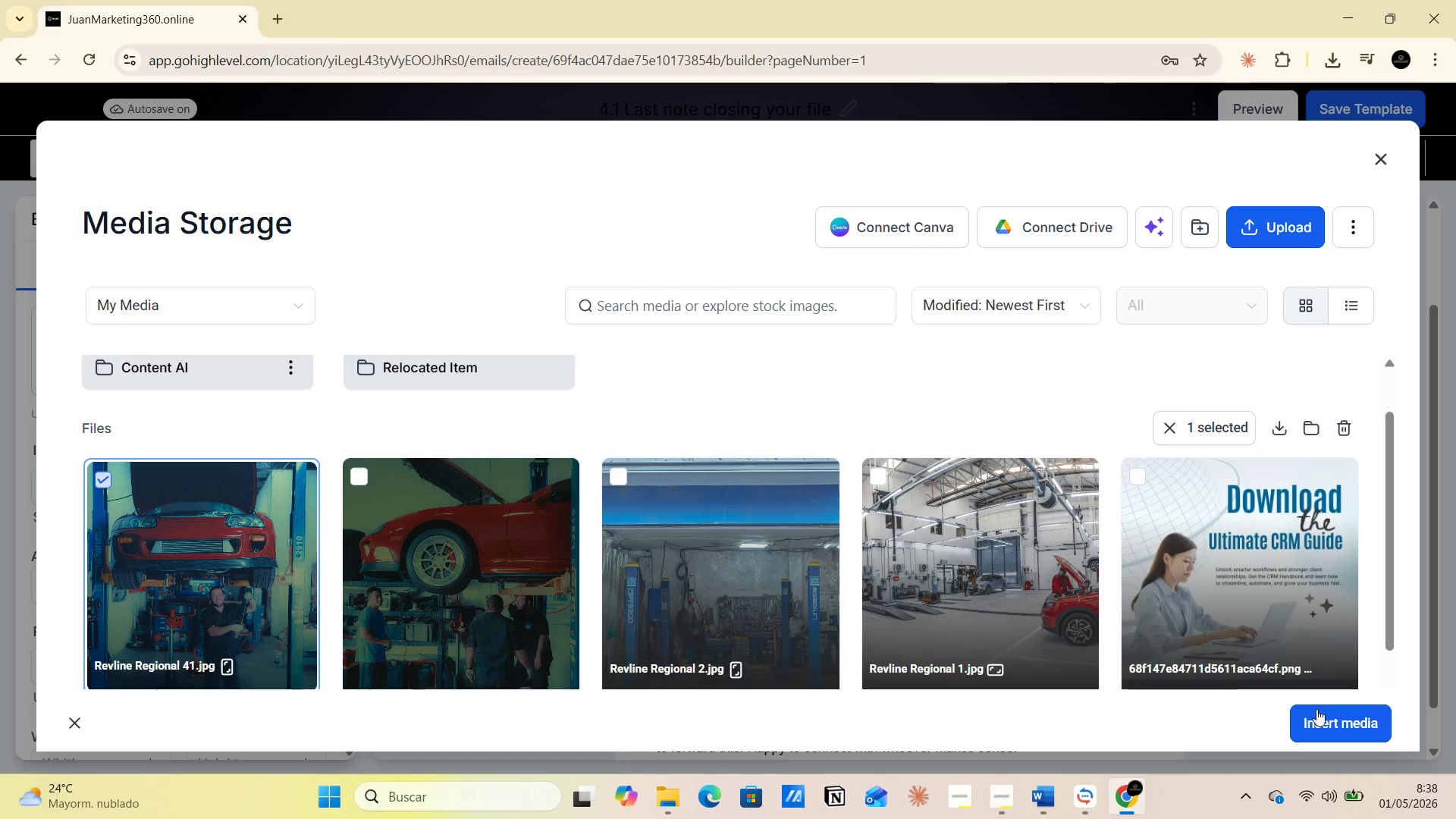 
left_click([1321, 715])
 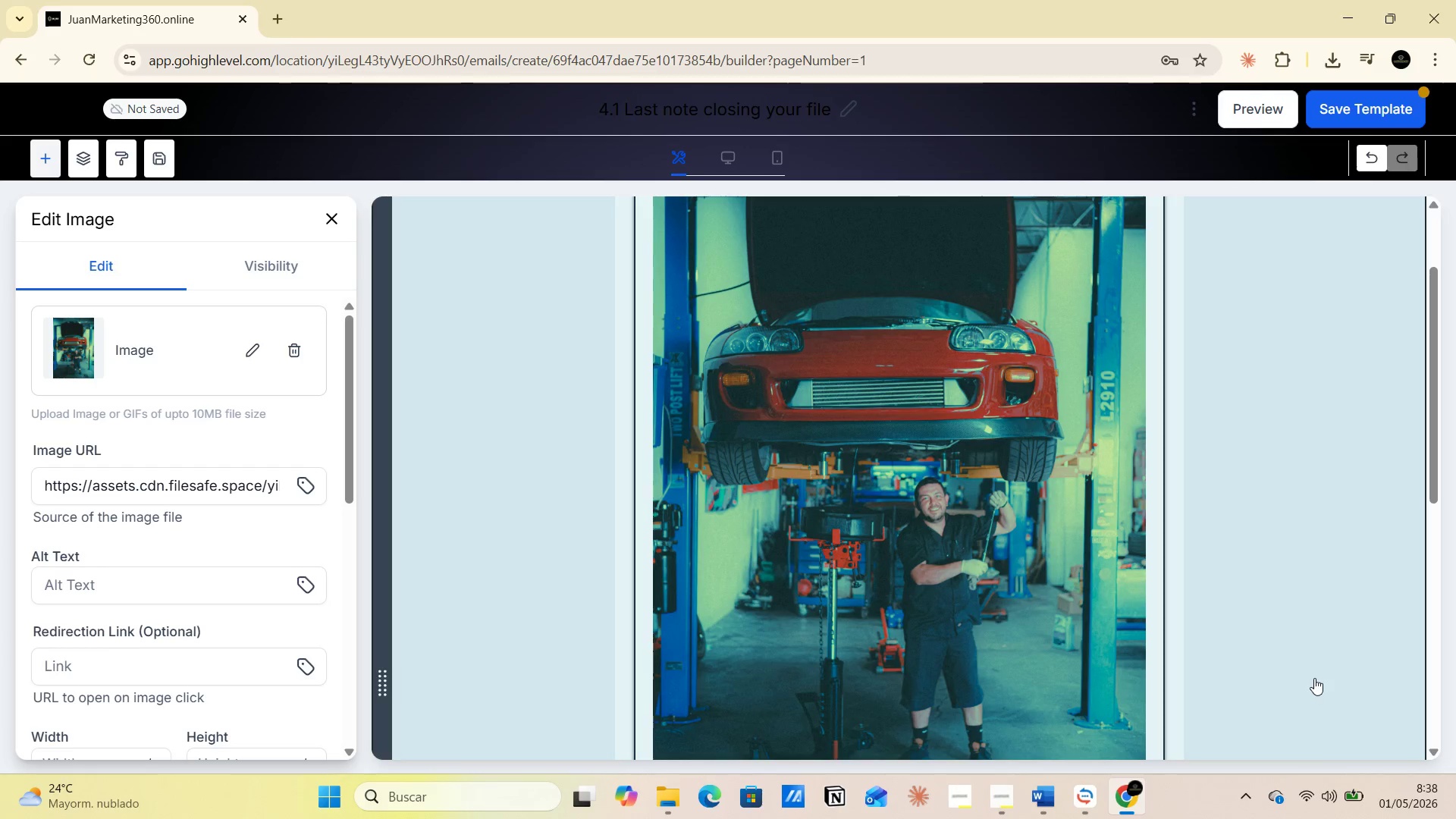 
scroll: coordinate [1332, 516], scroll_direction: down, amount: 4.0
 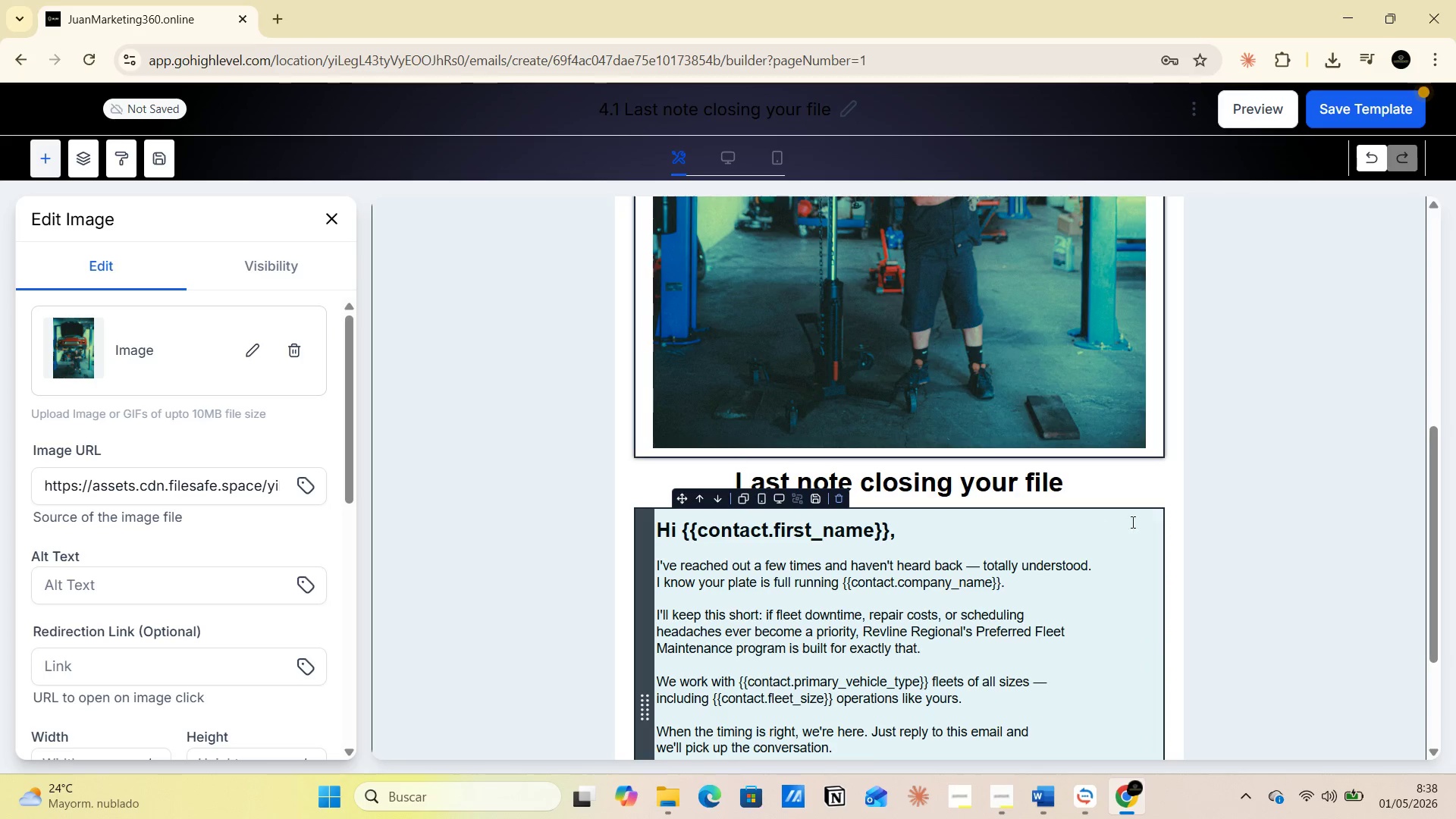 
left_click([1178, 483])
 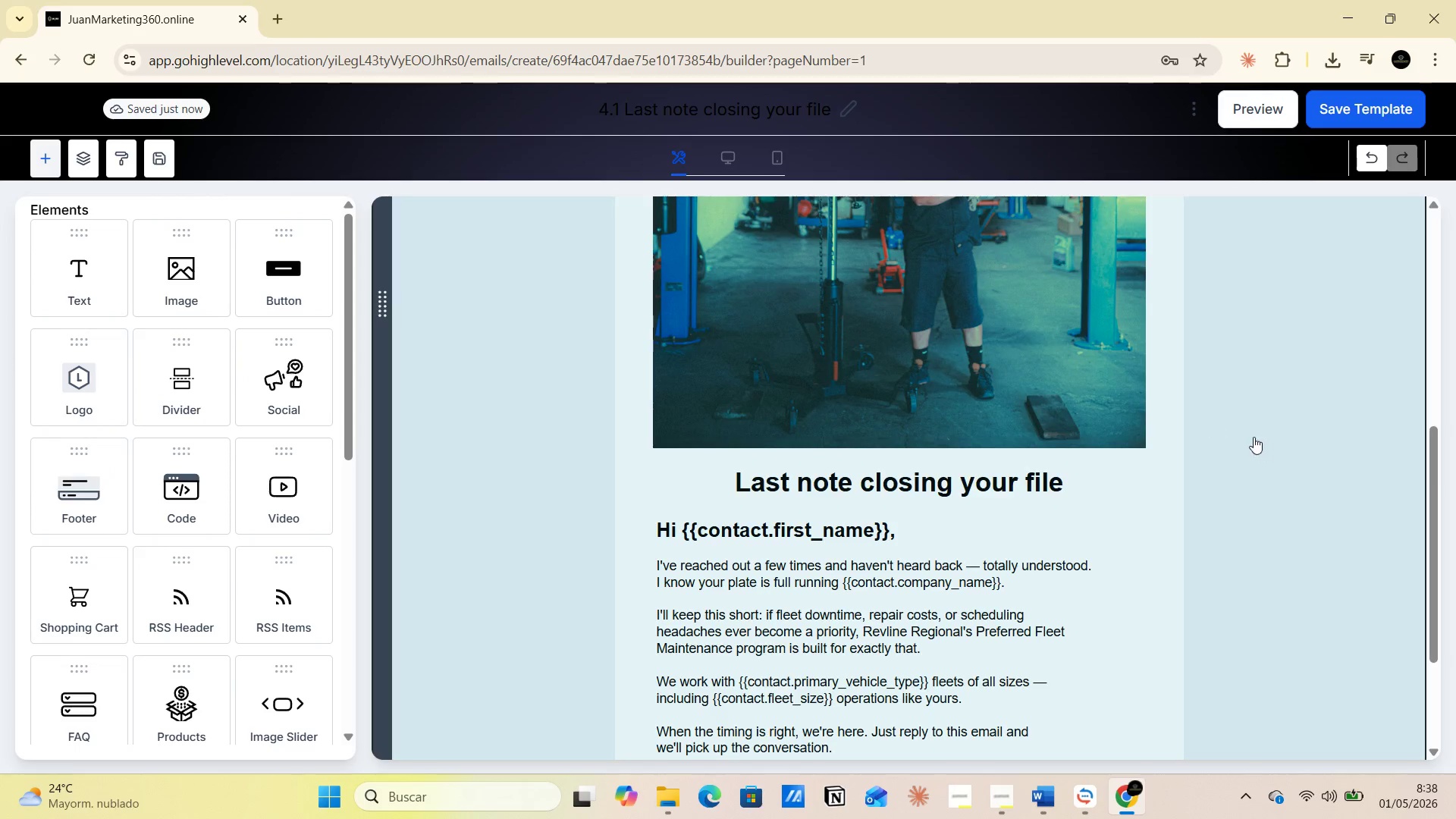 
left_click([709, 107])
 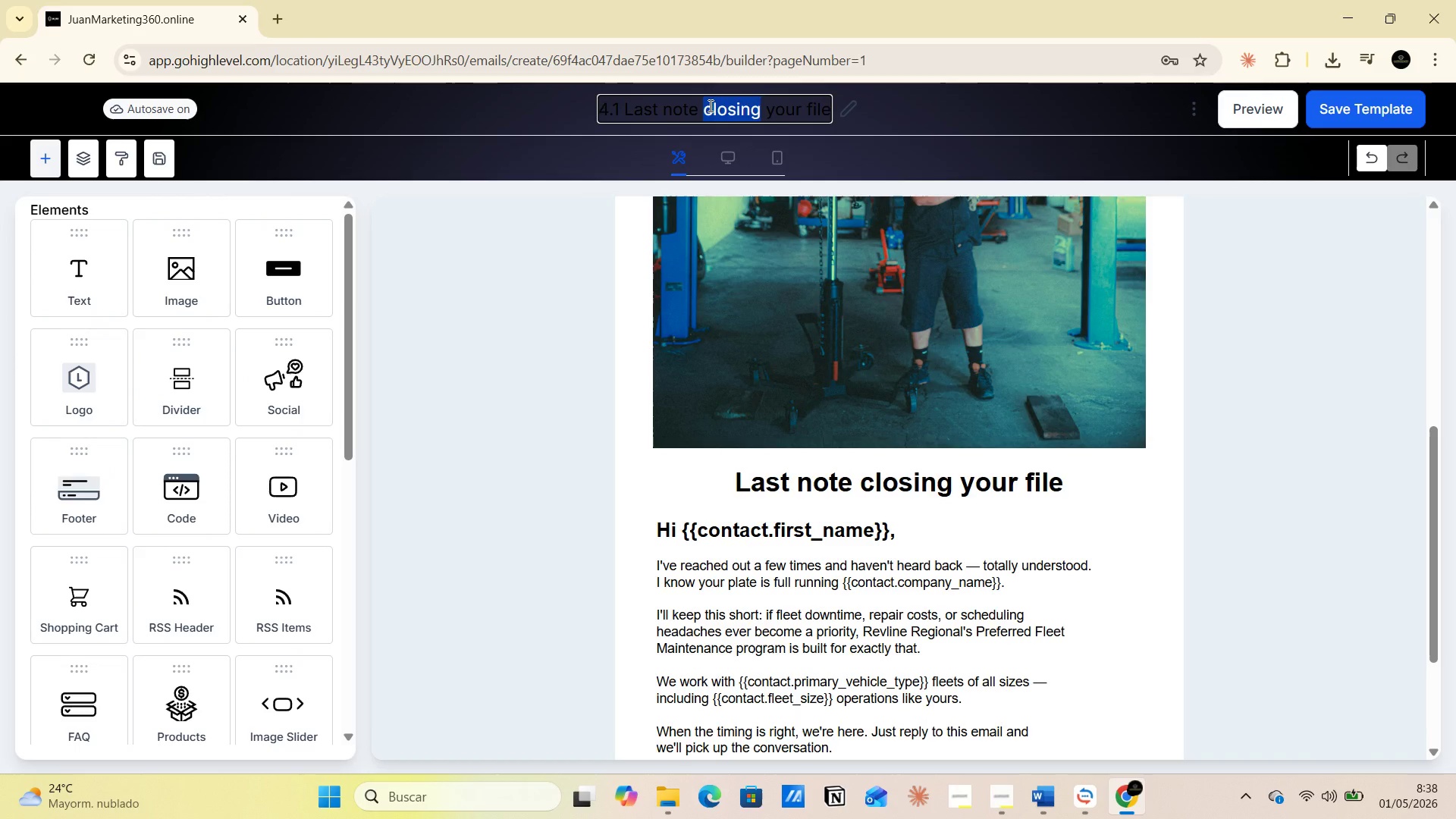 
left_click([709, 105])
 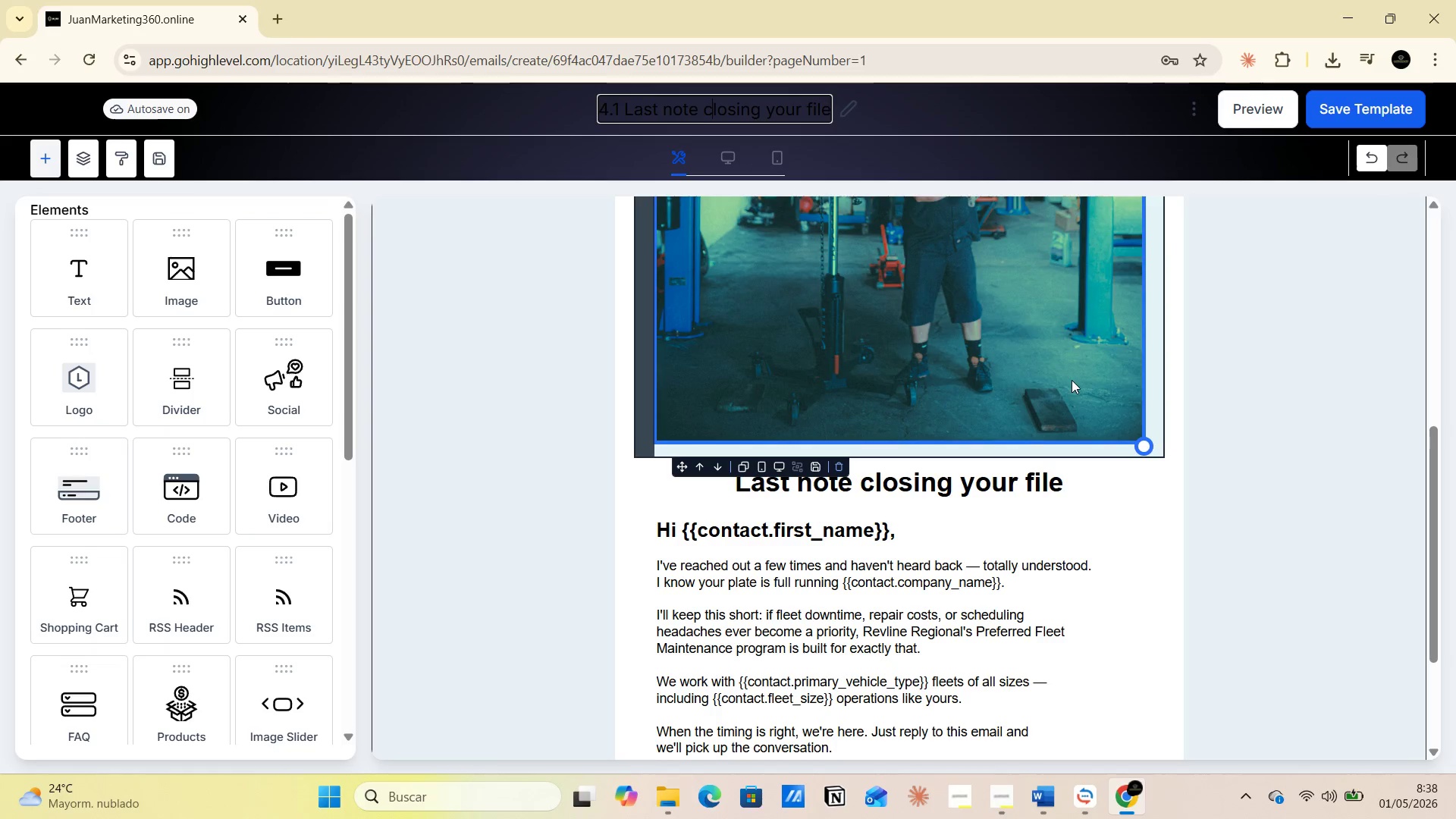 
scroll: coordinate [1077, 384], scroll_direction: up, amount: 6.0
 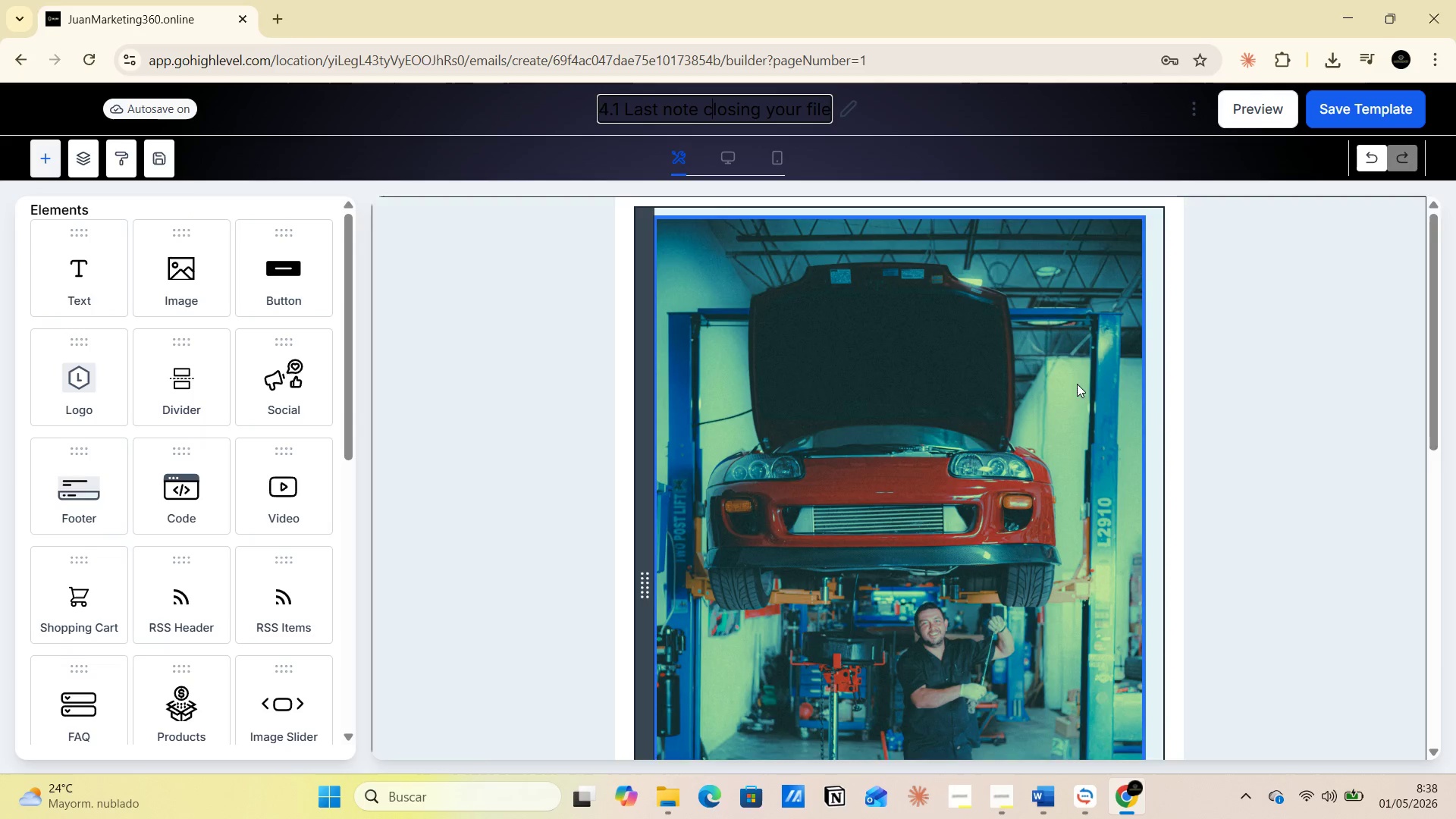 
scroll: coordinate [1077, 384], scroll_direction: down, amount: 1.0
 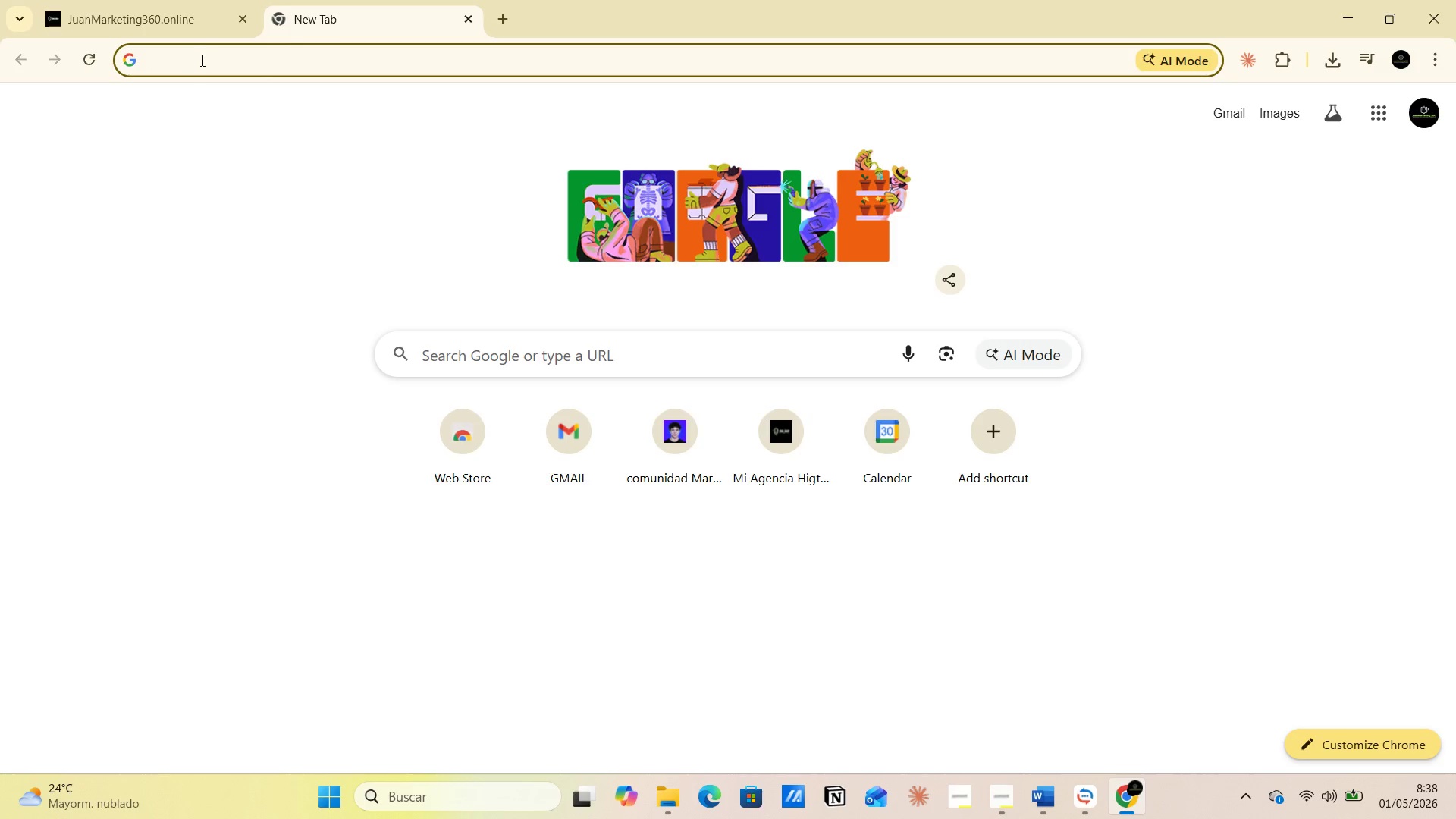 
type(unpla)
 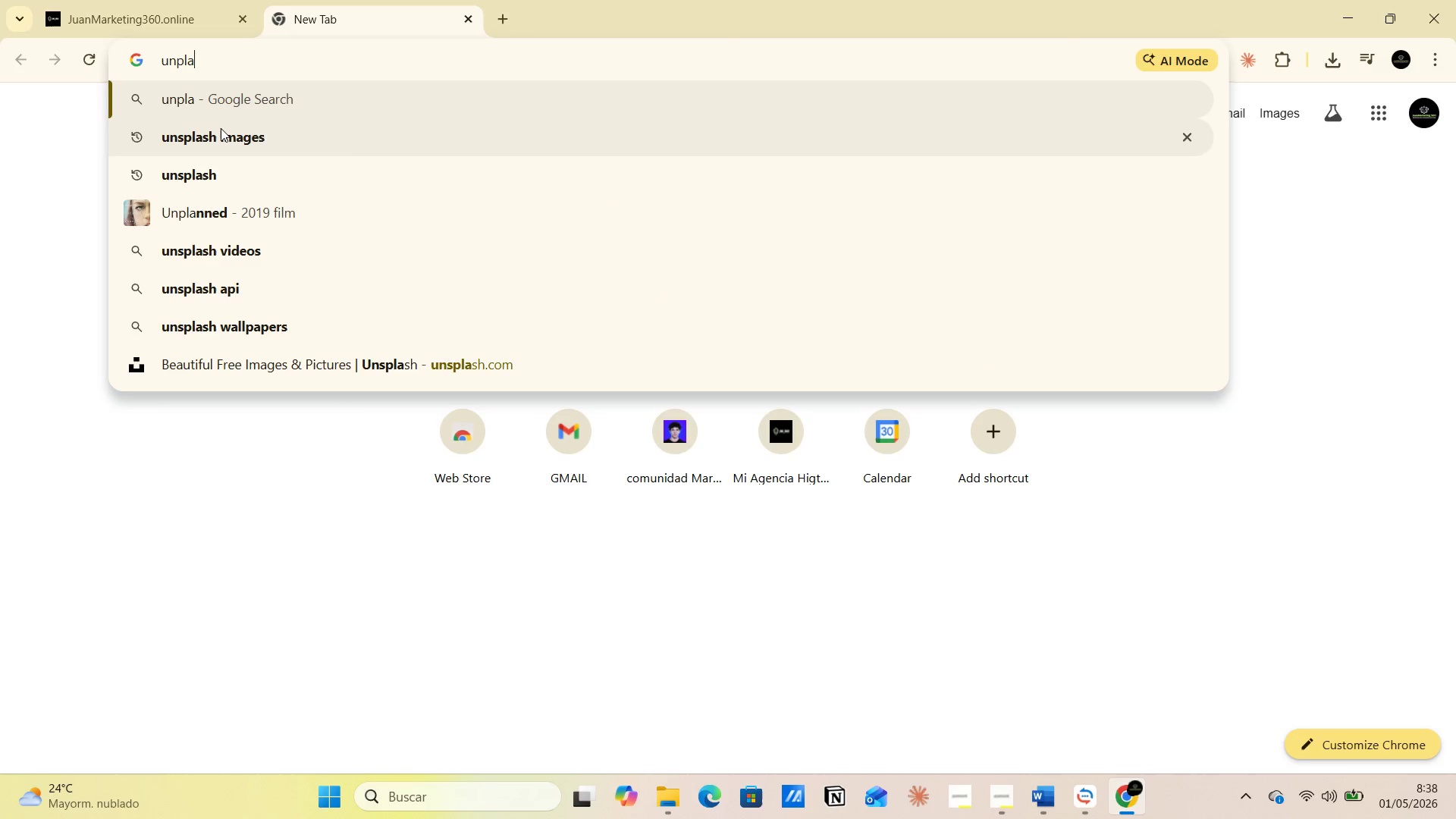 
left_click([221, 129])
 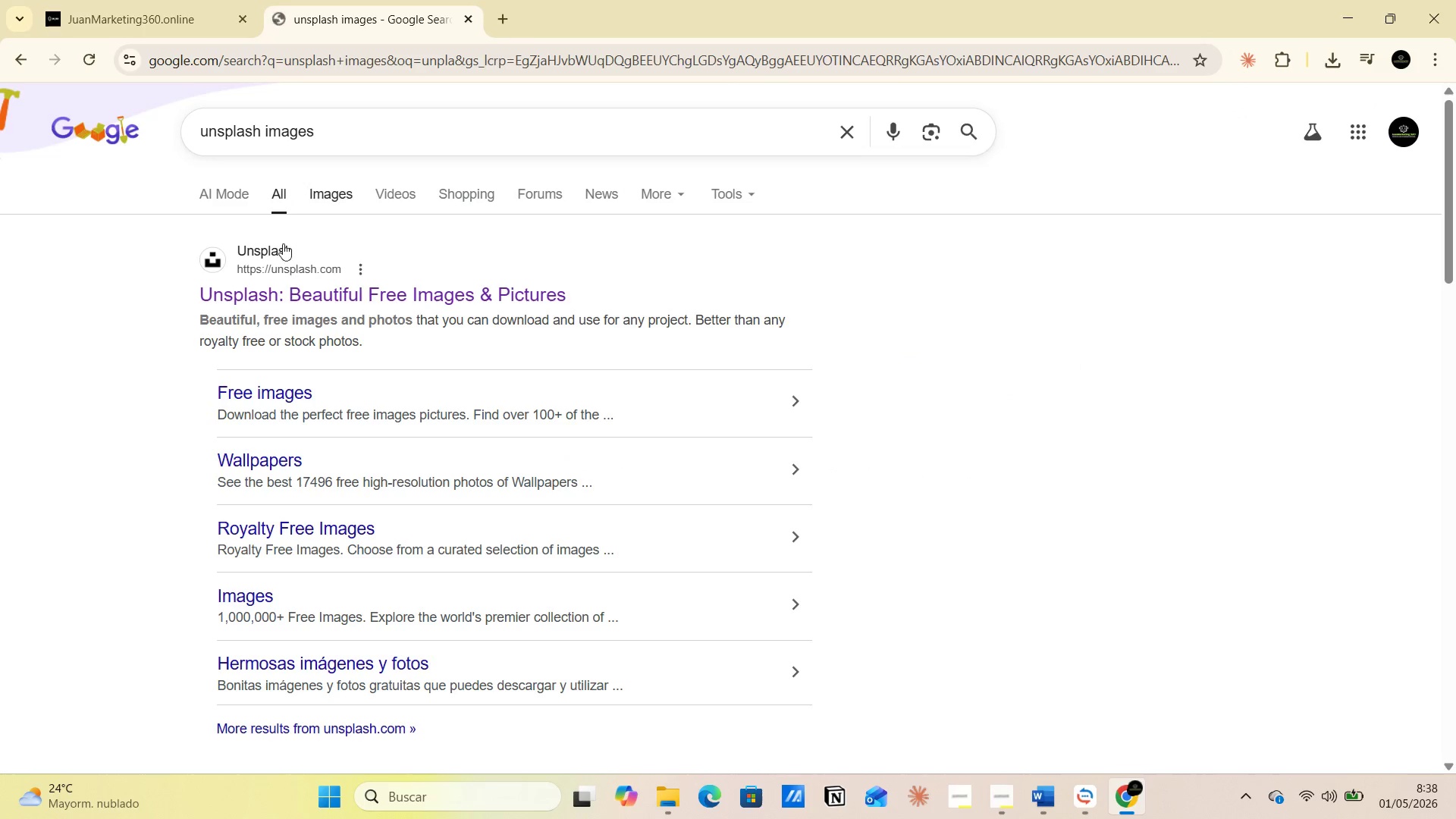 
left_click([292, 293])
 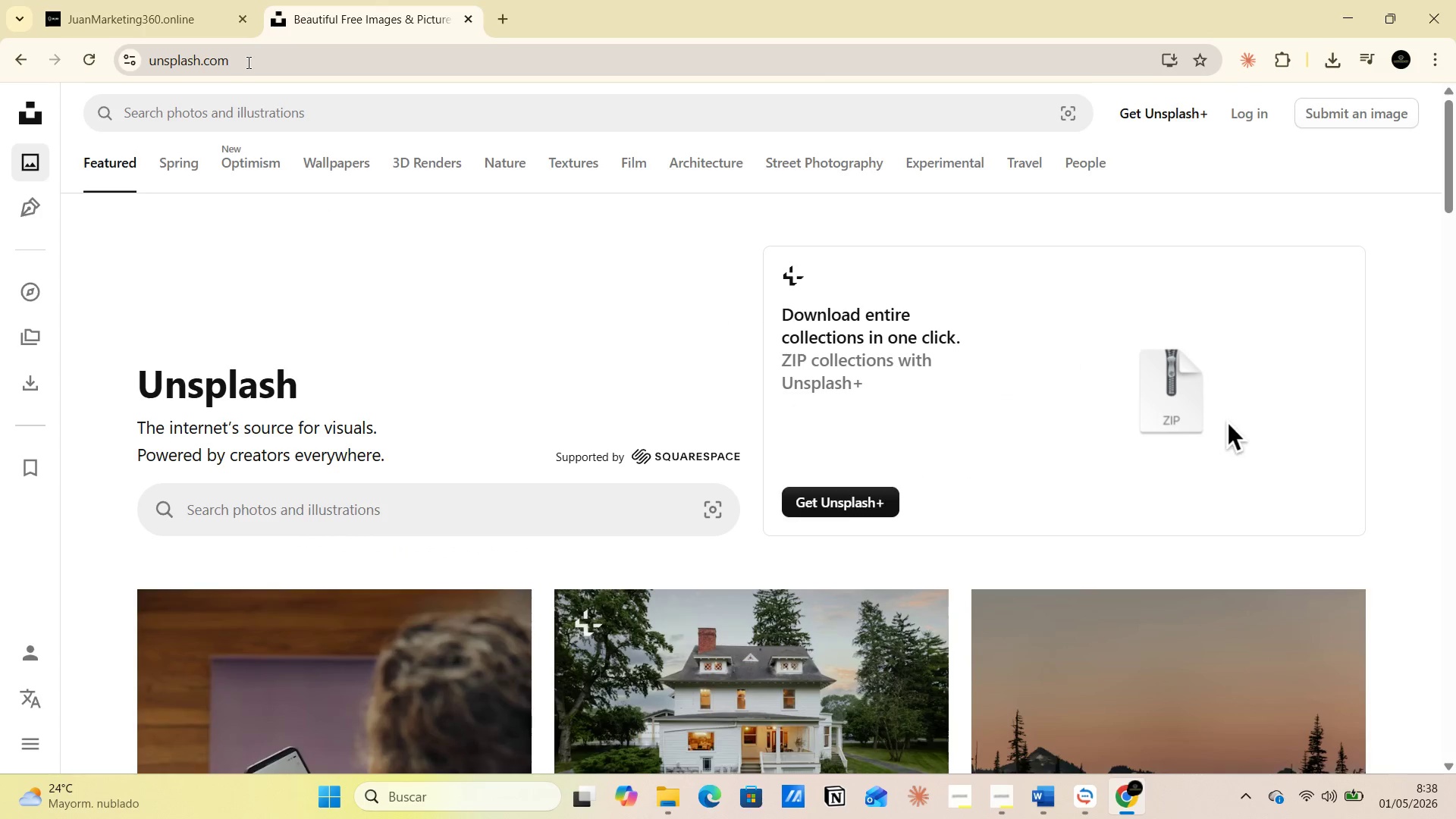 
left_click([242, 124])
 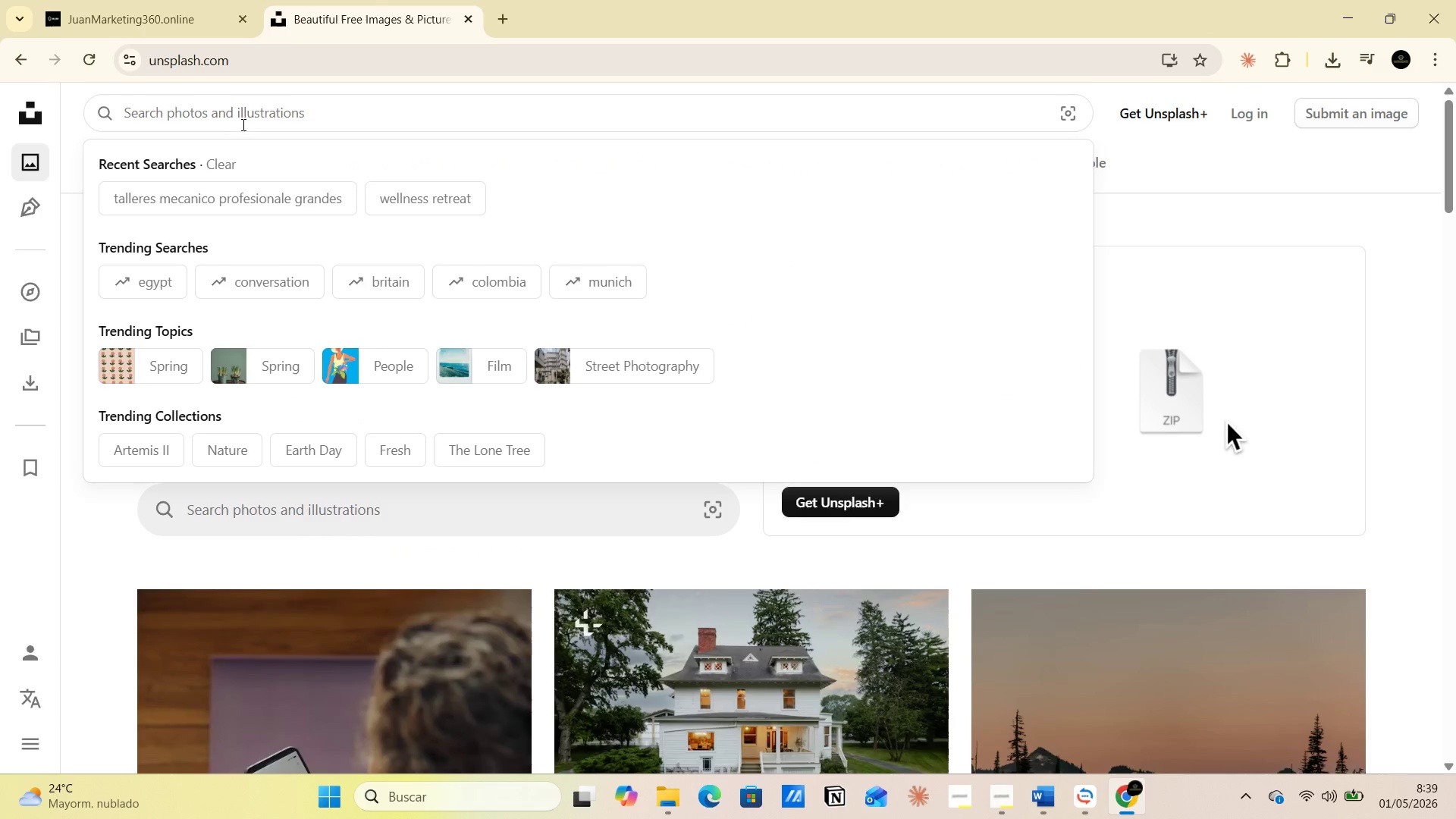 
type(talleres grande de lujo )
 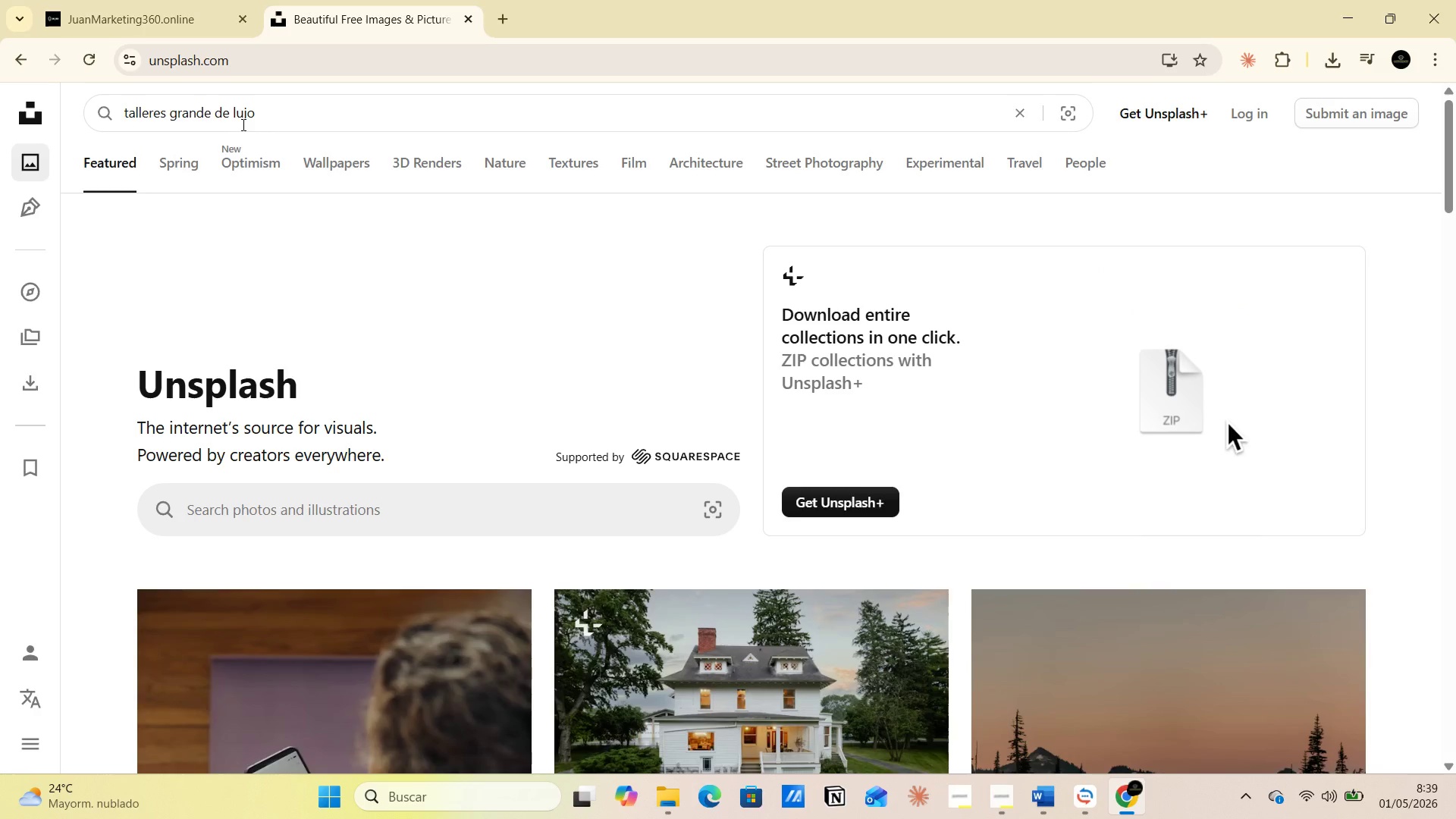 
key(Enter)
 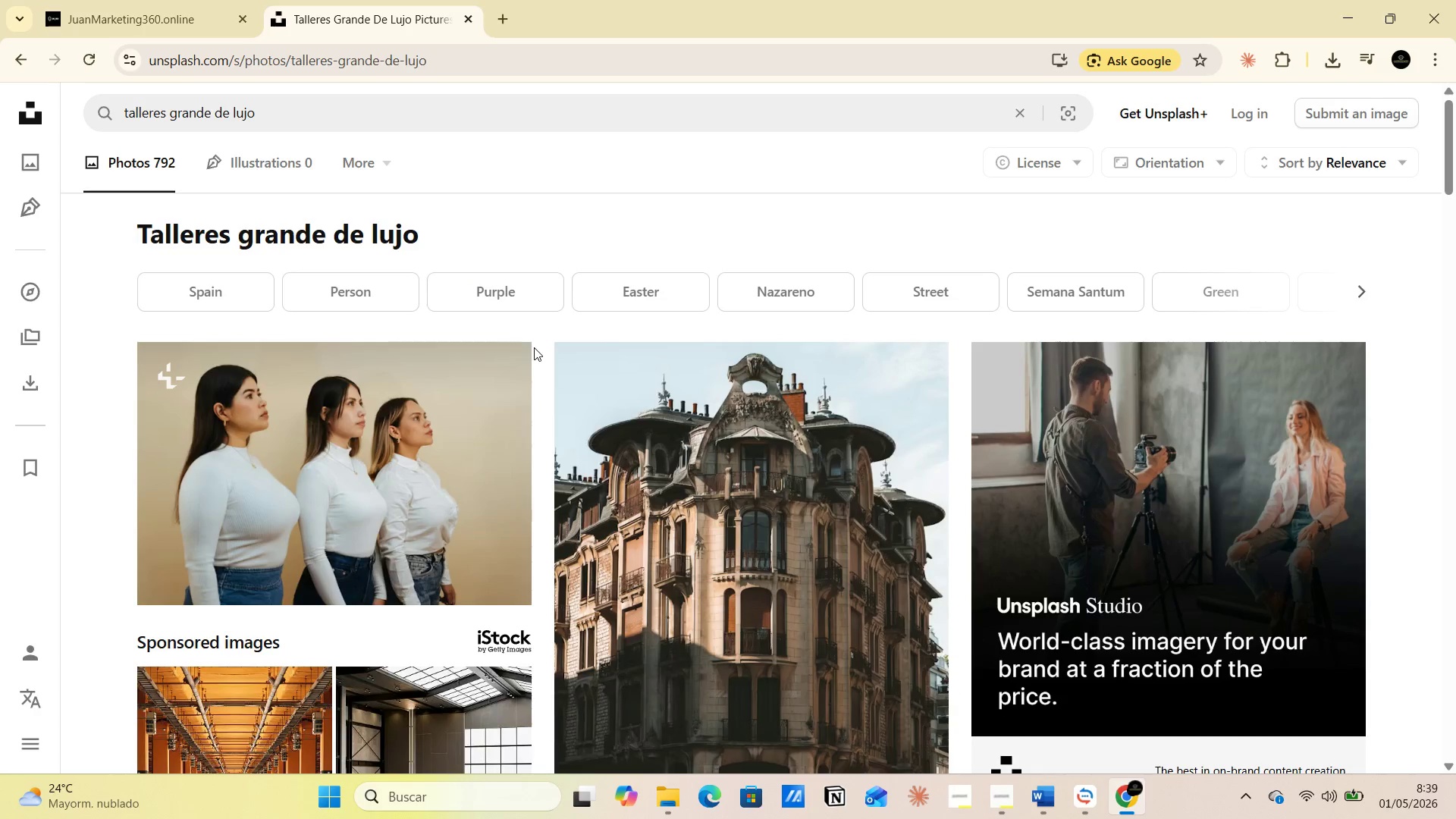 
scroll: coordinate [535, 356], scroll_direction: down, amount: 13.0
 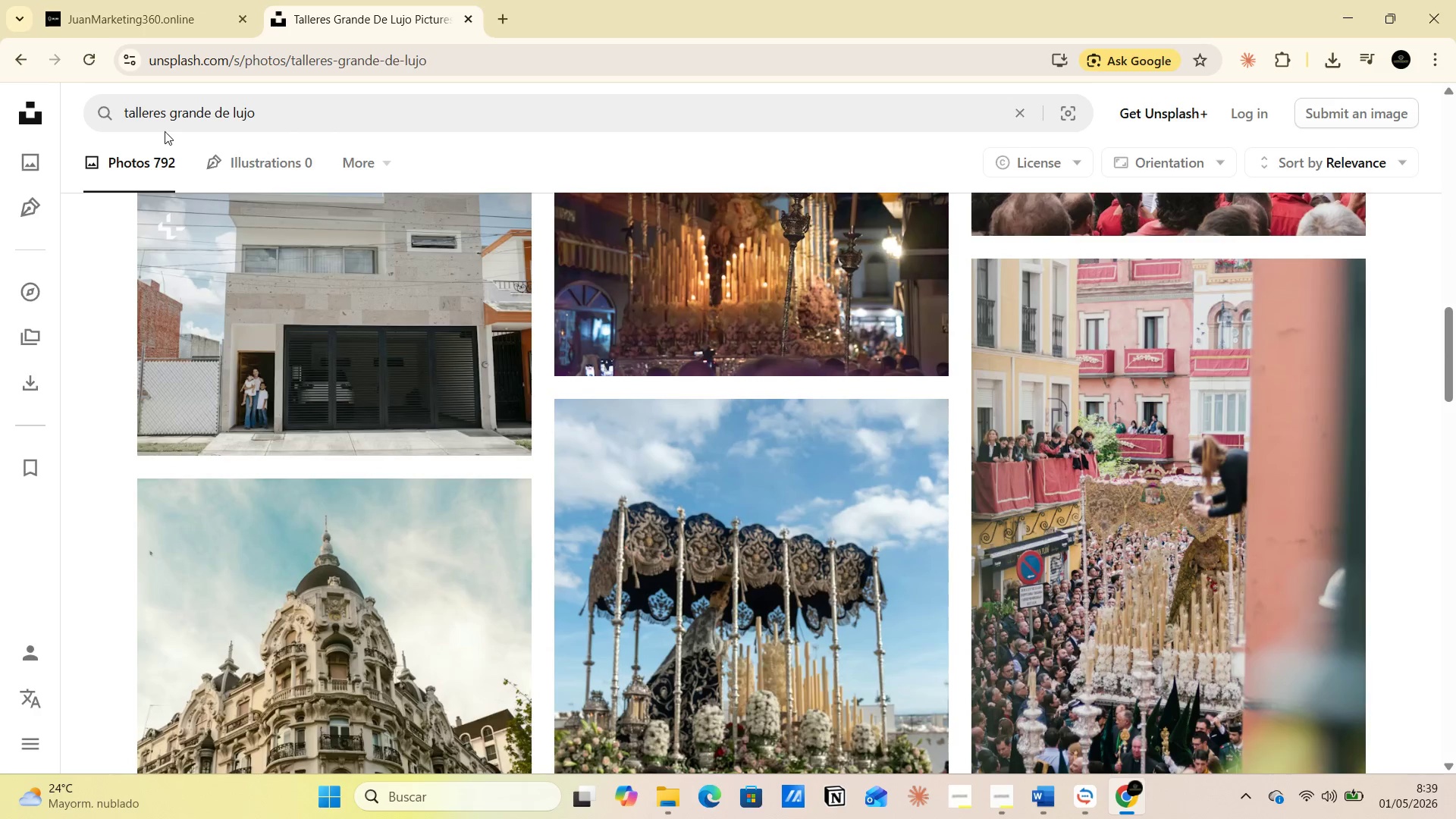 
left_click([170, 118])
 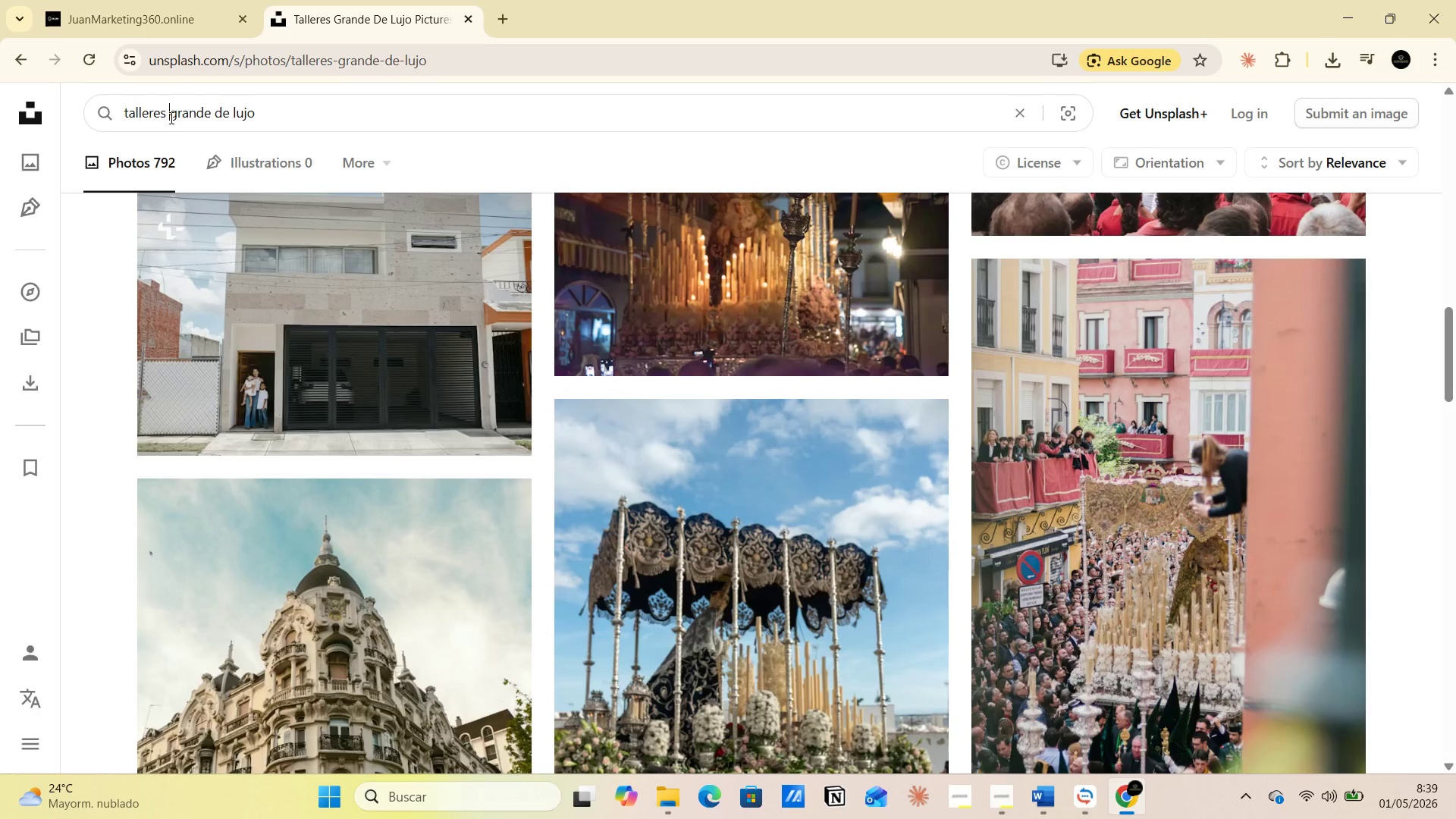 
type(para manenimiento fd)
key(Backspace)
key(Backspace)
type(de flotas )
 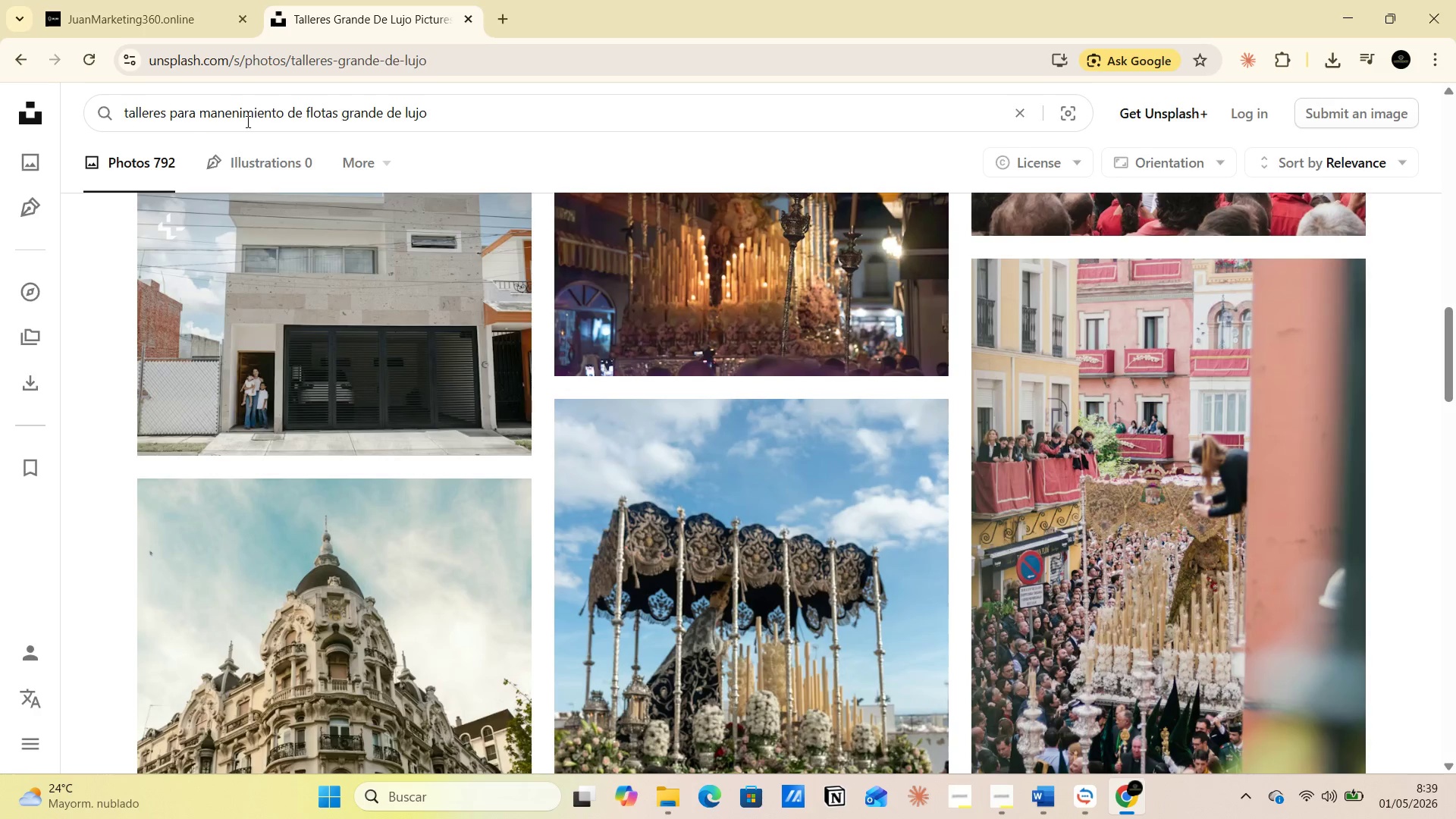 
left_click([500, 108])
 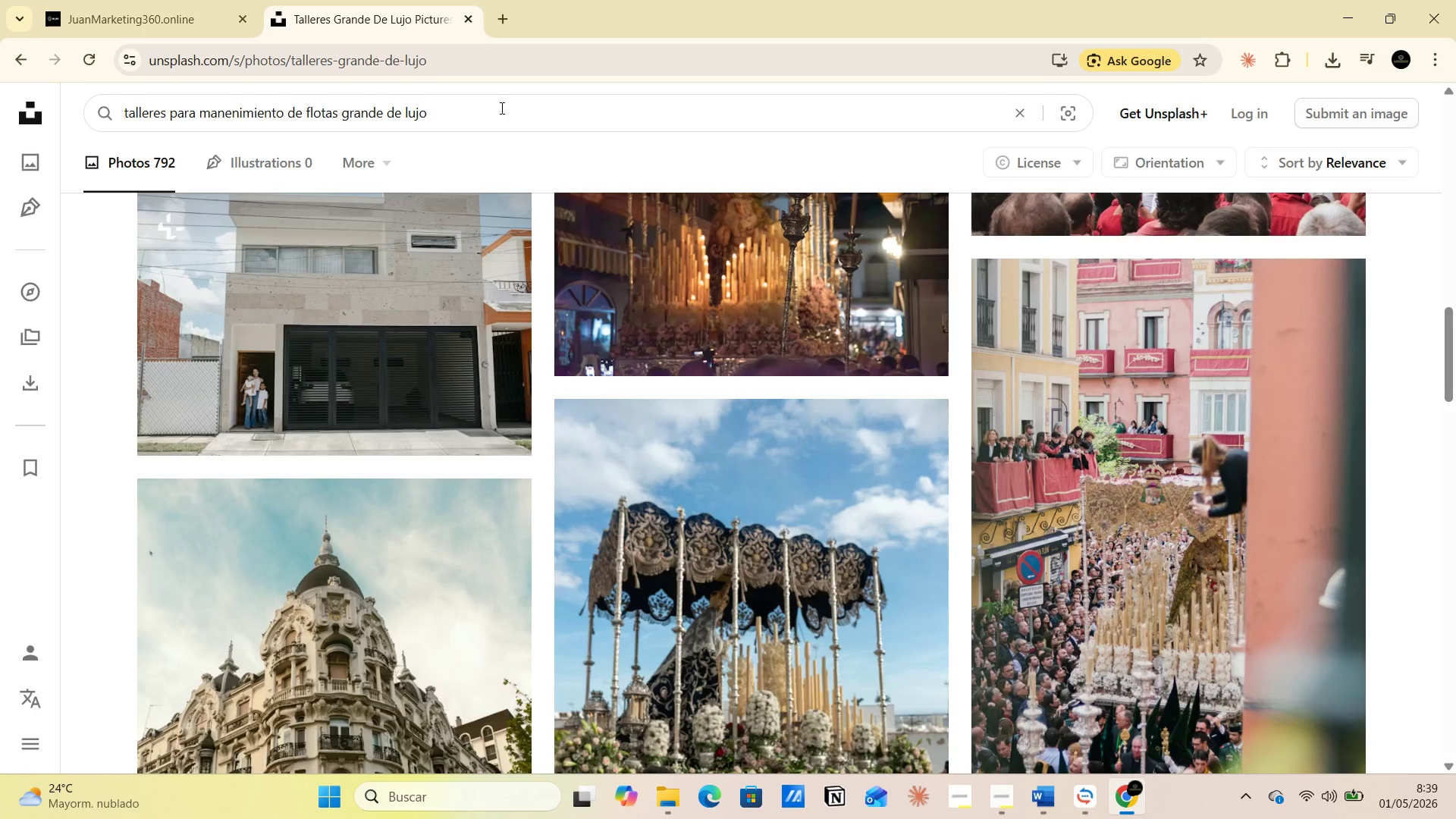 
key(Enter)
 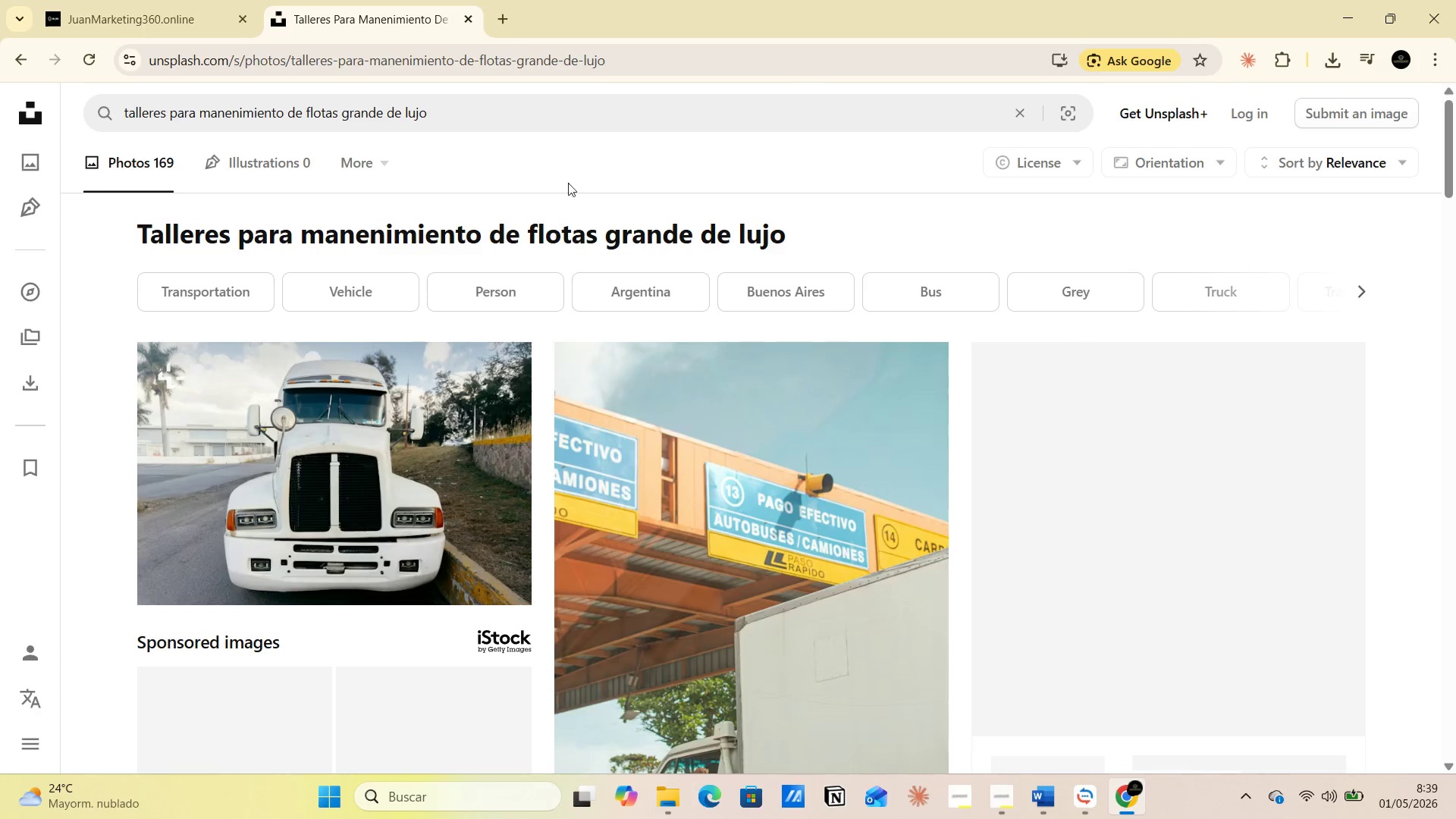 
scroll: coordinate [596, 323], scroll_direction: down, amount: 11.0
 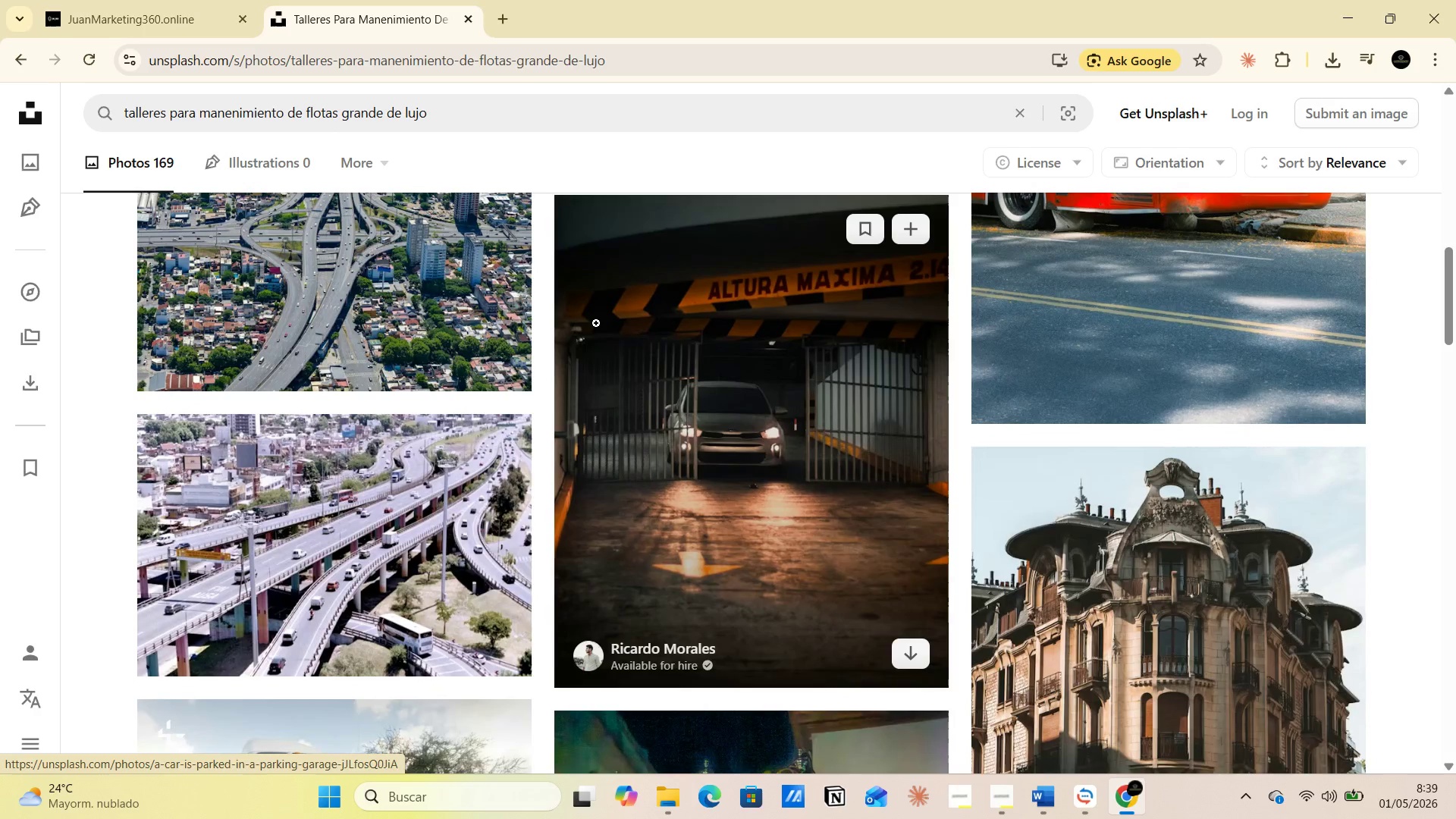 
scroll: coordinate [596, 323], scroll_direction: up, amount: 2.0
 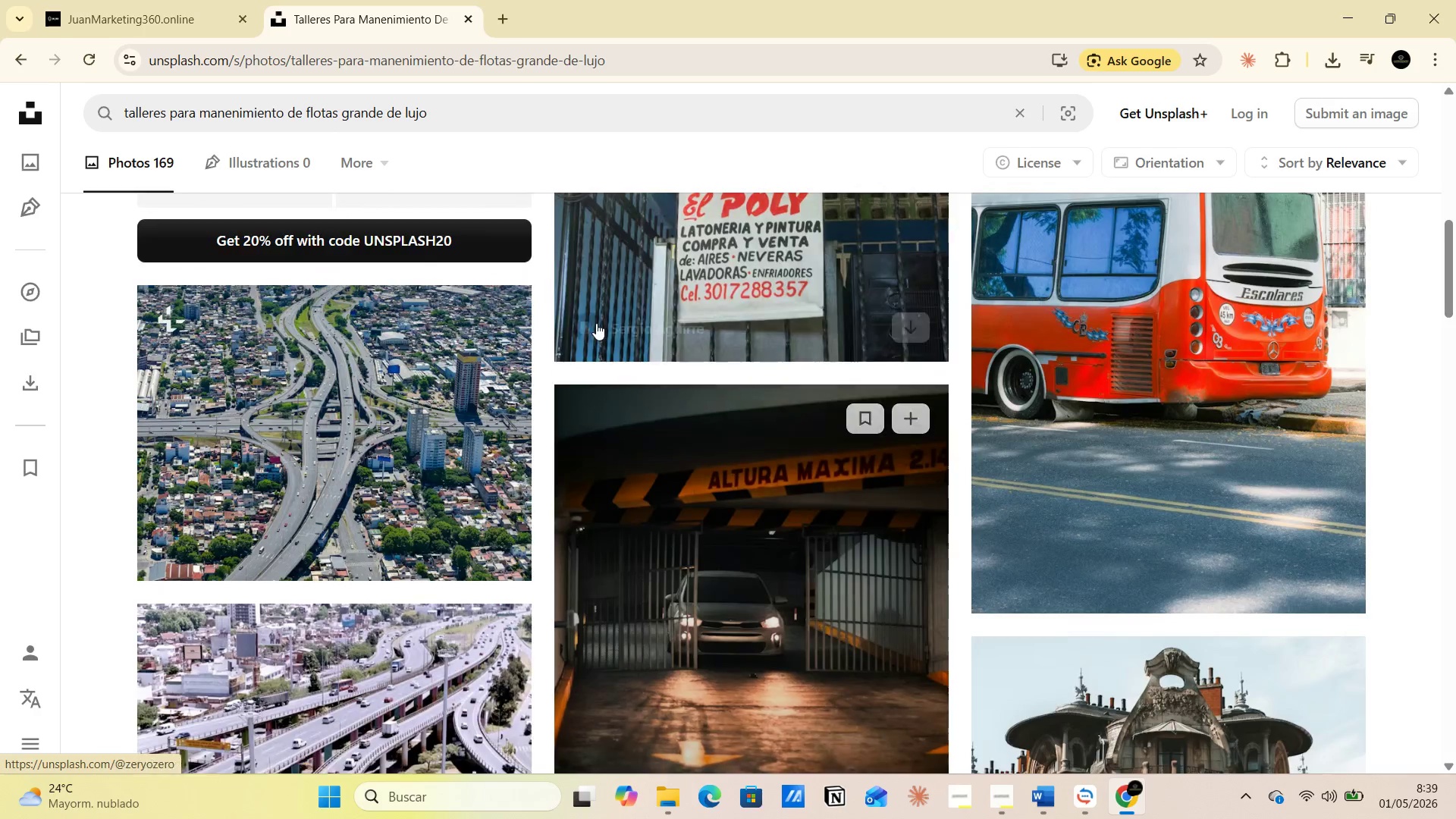 
scroll: coordinate [596, 323], scroll_direction: down, amount: 7.0
 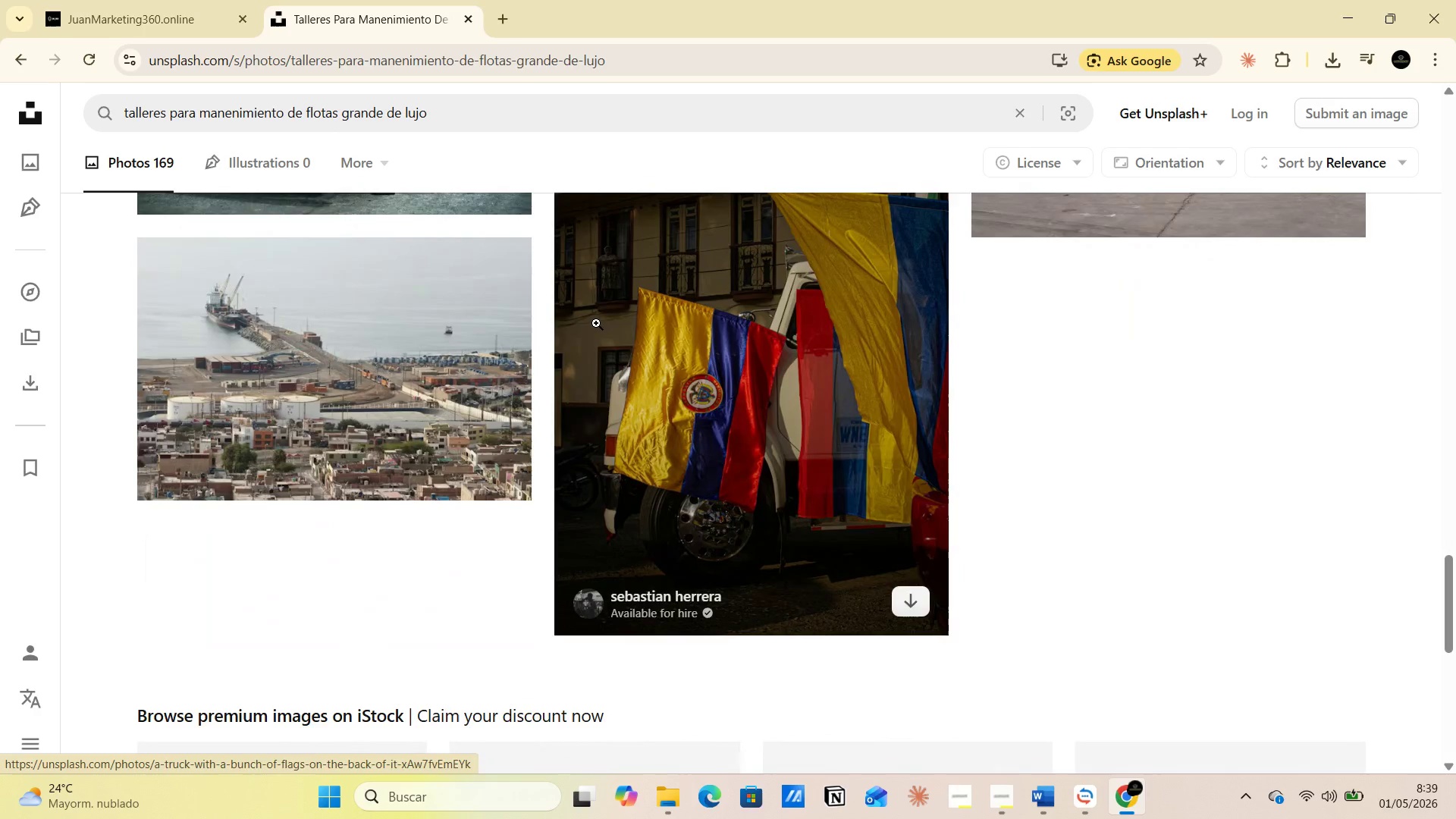 
scroll: coordinate [630, 311], scroll_direction: up, amount: 36.0
 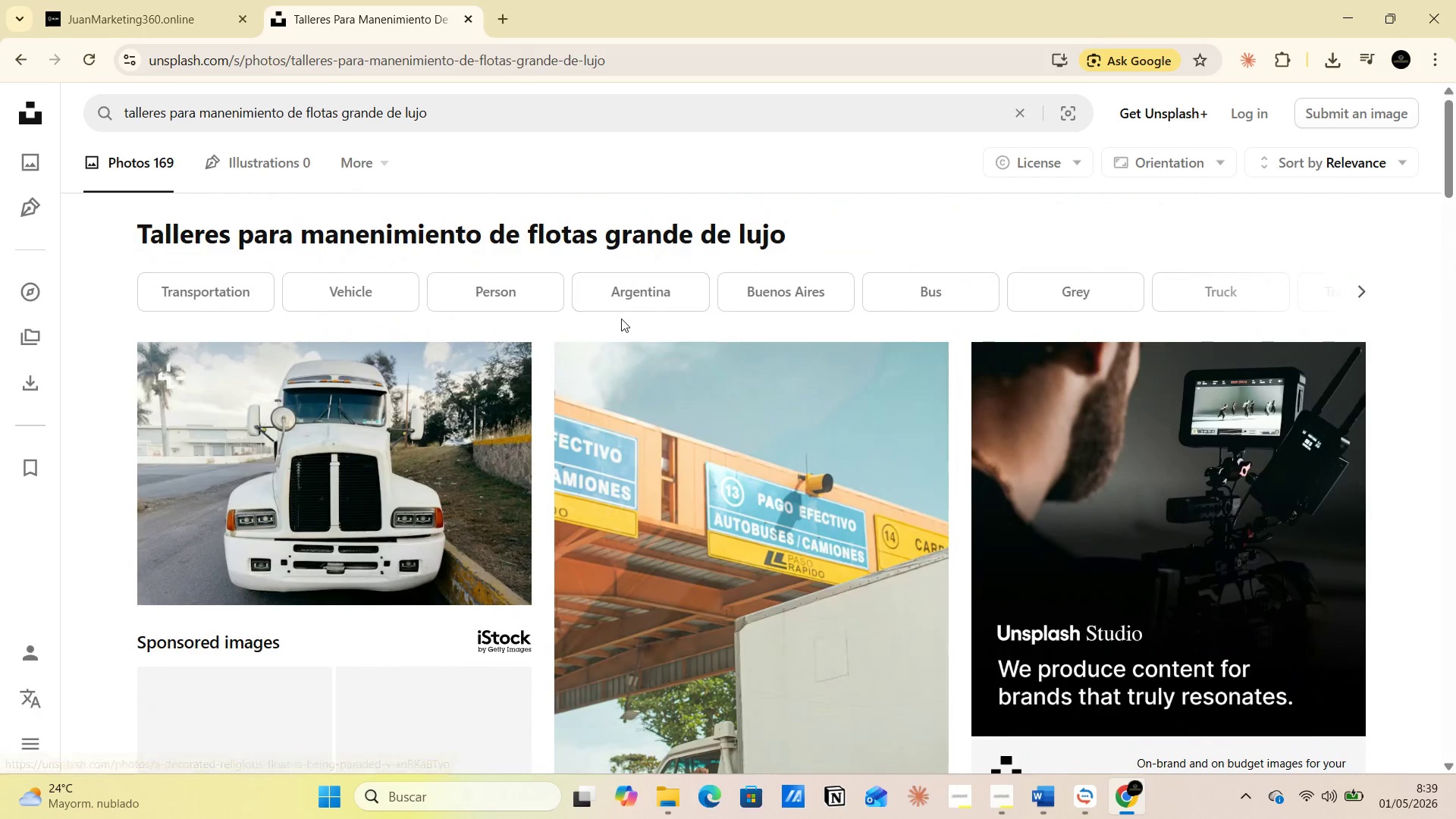 
scroll: coordinate [613, 333], scroll_direction: down, amount: 3.0
 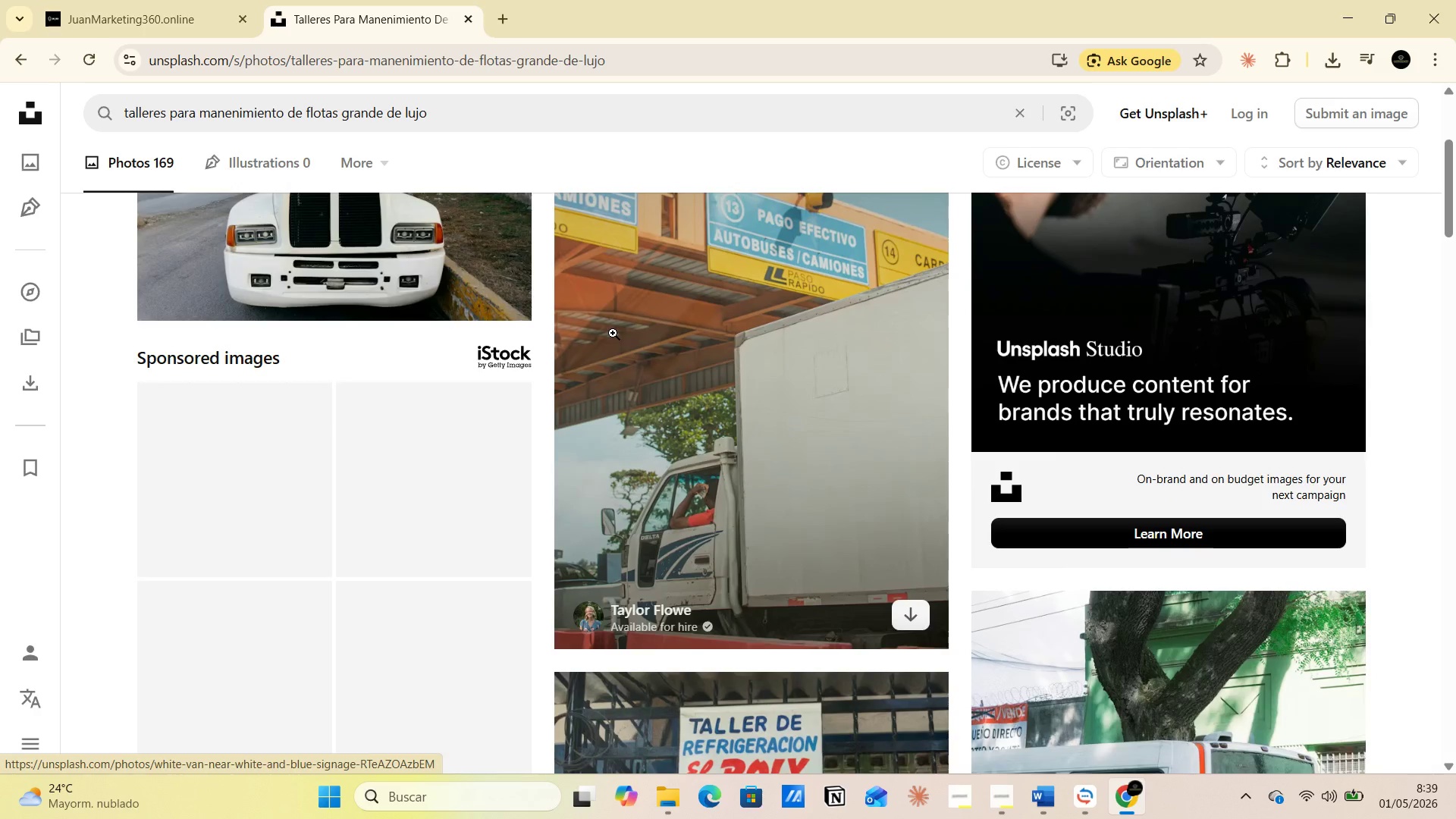 
scroll: coordinate [613, 333], scroll_direction: up, amount: 1.0
 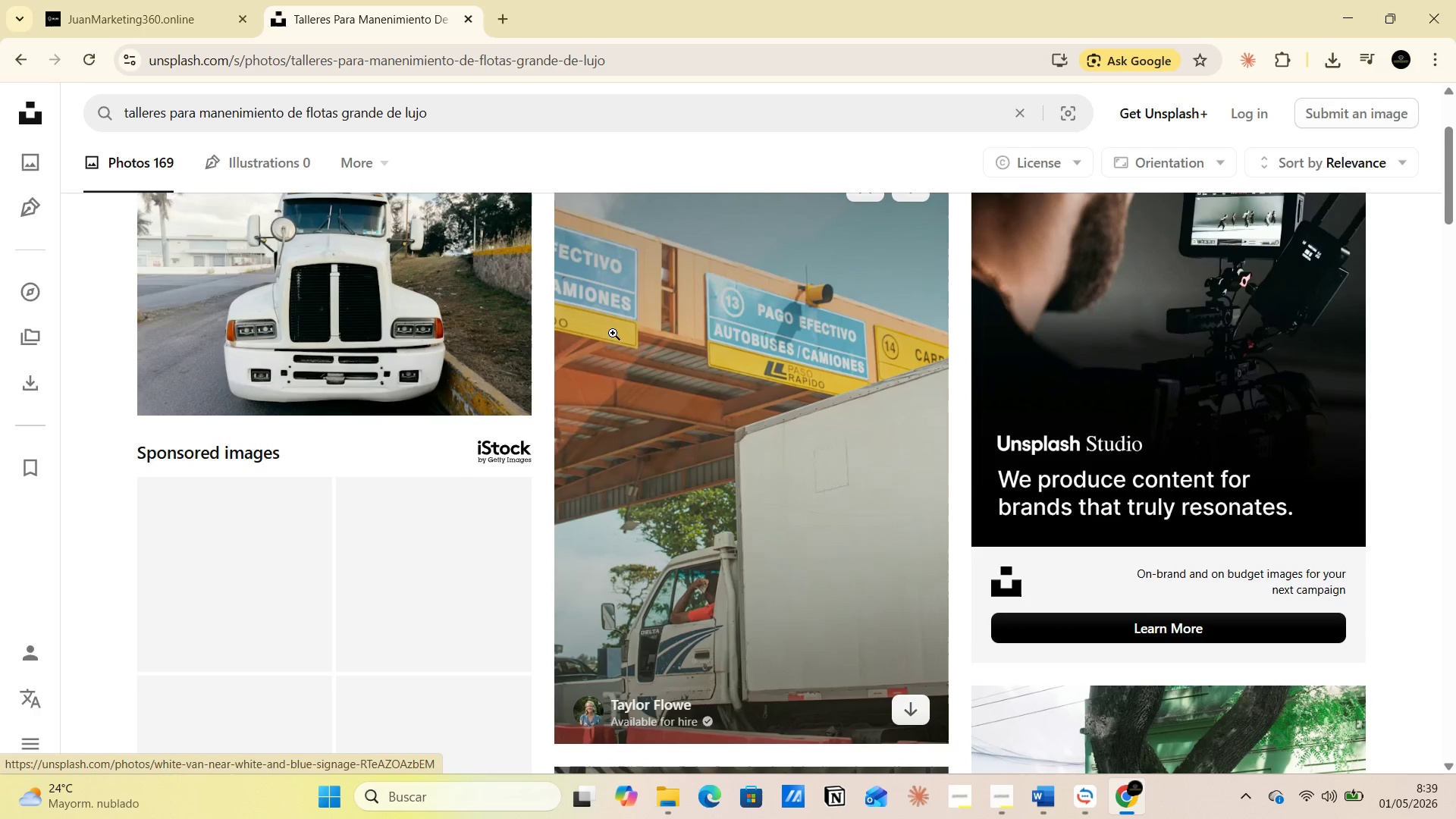 
scroll: coordinate [613, 334], scroll_direction: down, amount: 8.0
 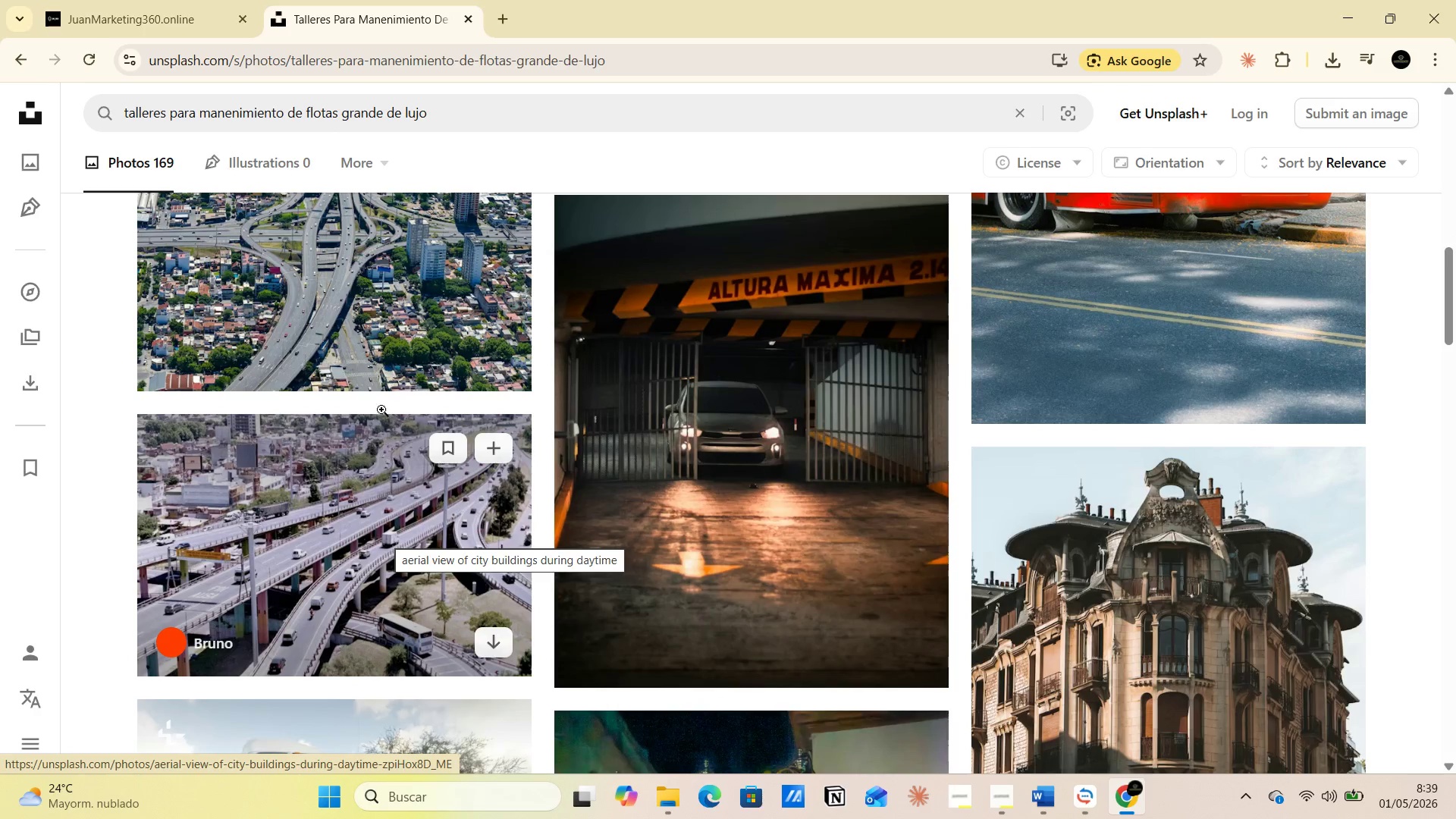 
scroll: coordinate [379, 359], scroll_direction: up, amount: 2.0
 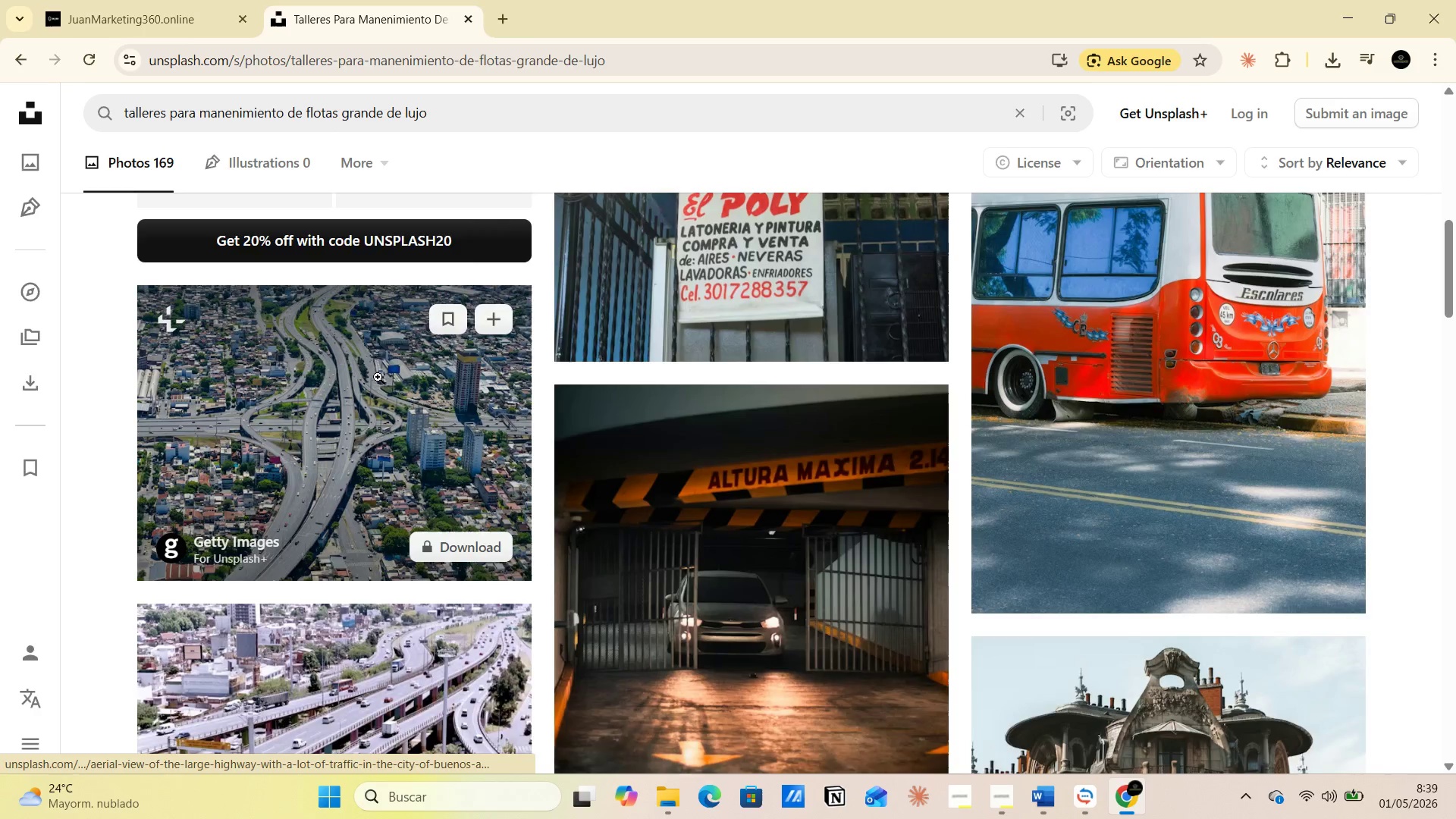 
scroll: coordinate [372, 425], scroll_direction: down, amount: 6.0
 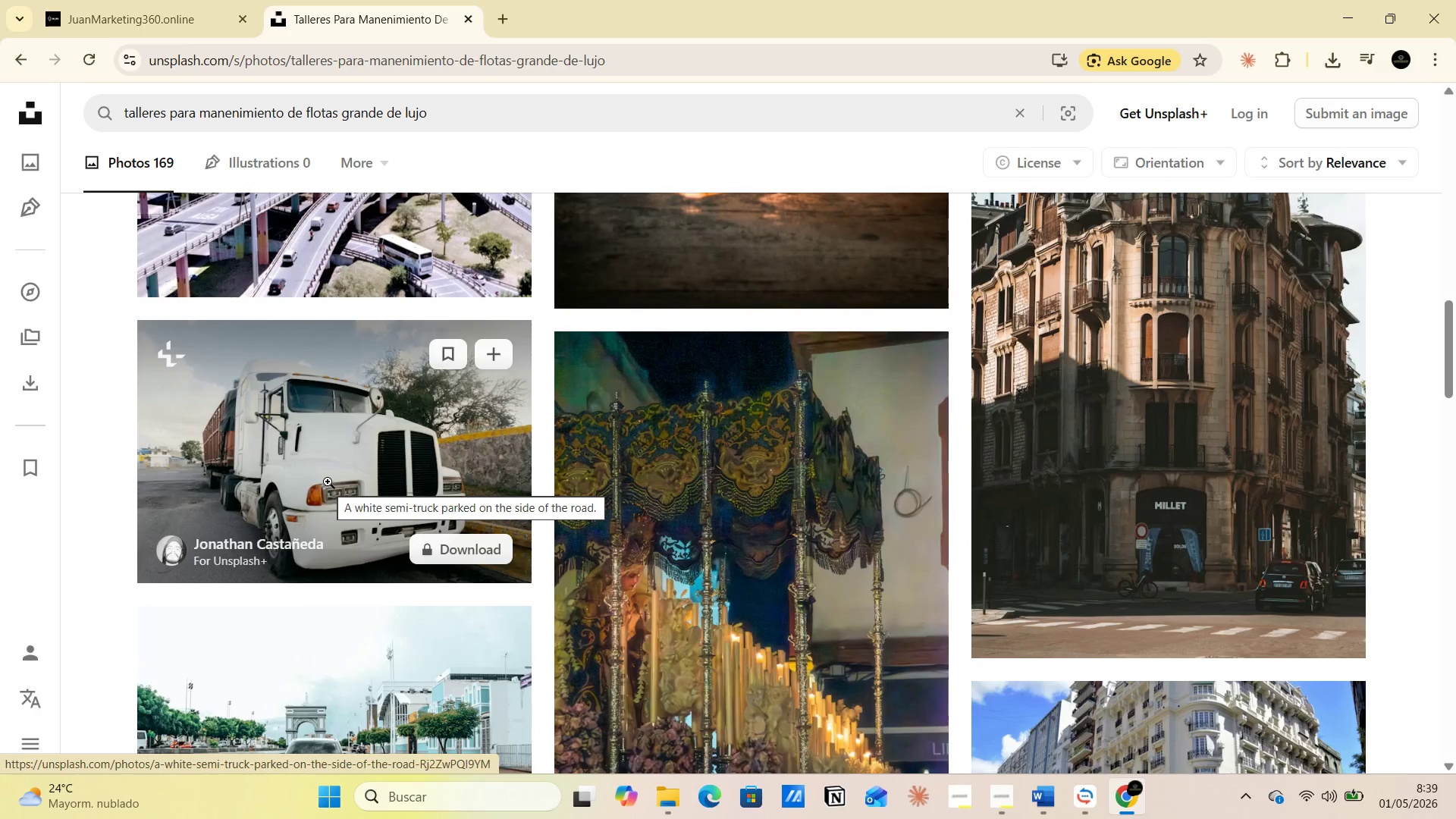 
scroll: coordinate [329, 474], scroll_direction: up, amount: 3.0
 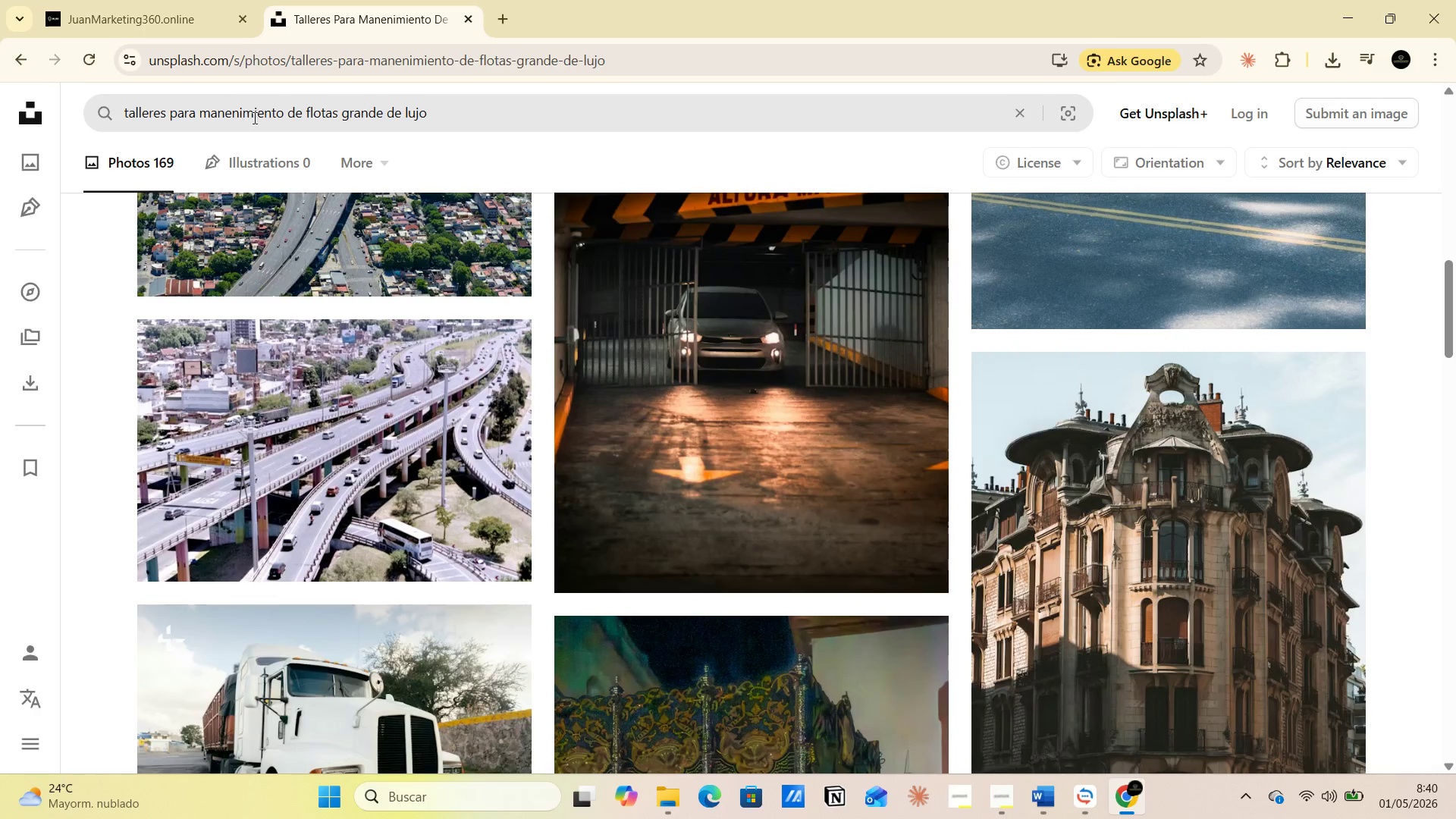 
left_click_drag(start_coordinate=[293, 110], to_coordinate=[482, 110])
 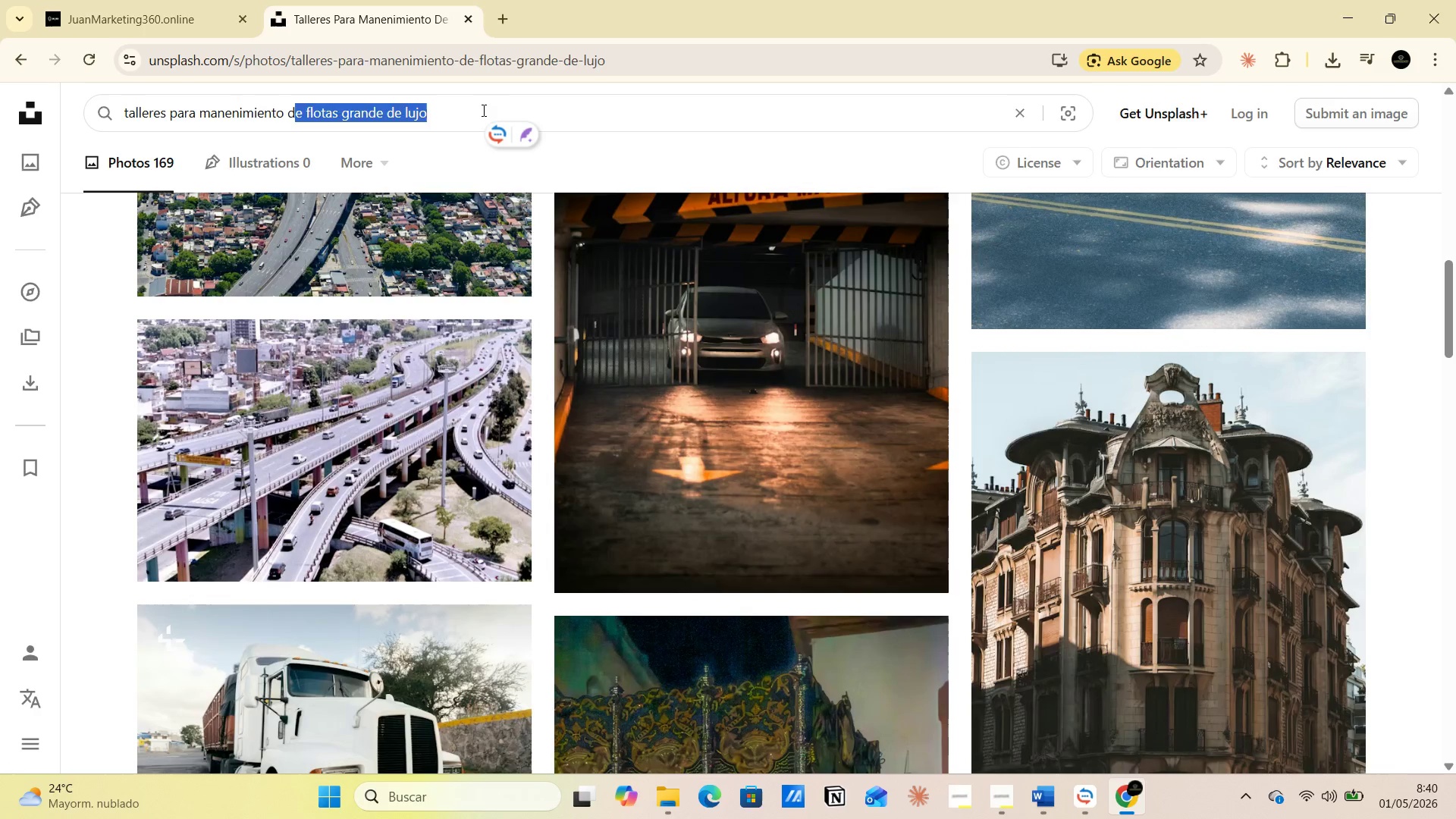 
key(Backspace)
key(Backspace)
type(grandes de liujo)
 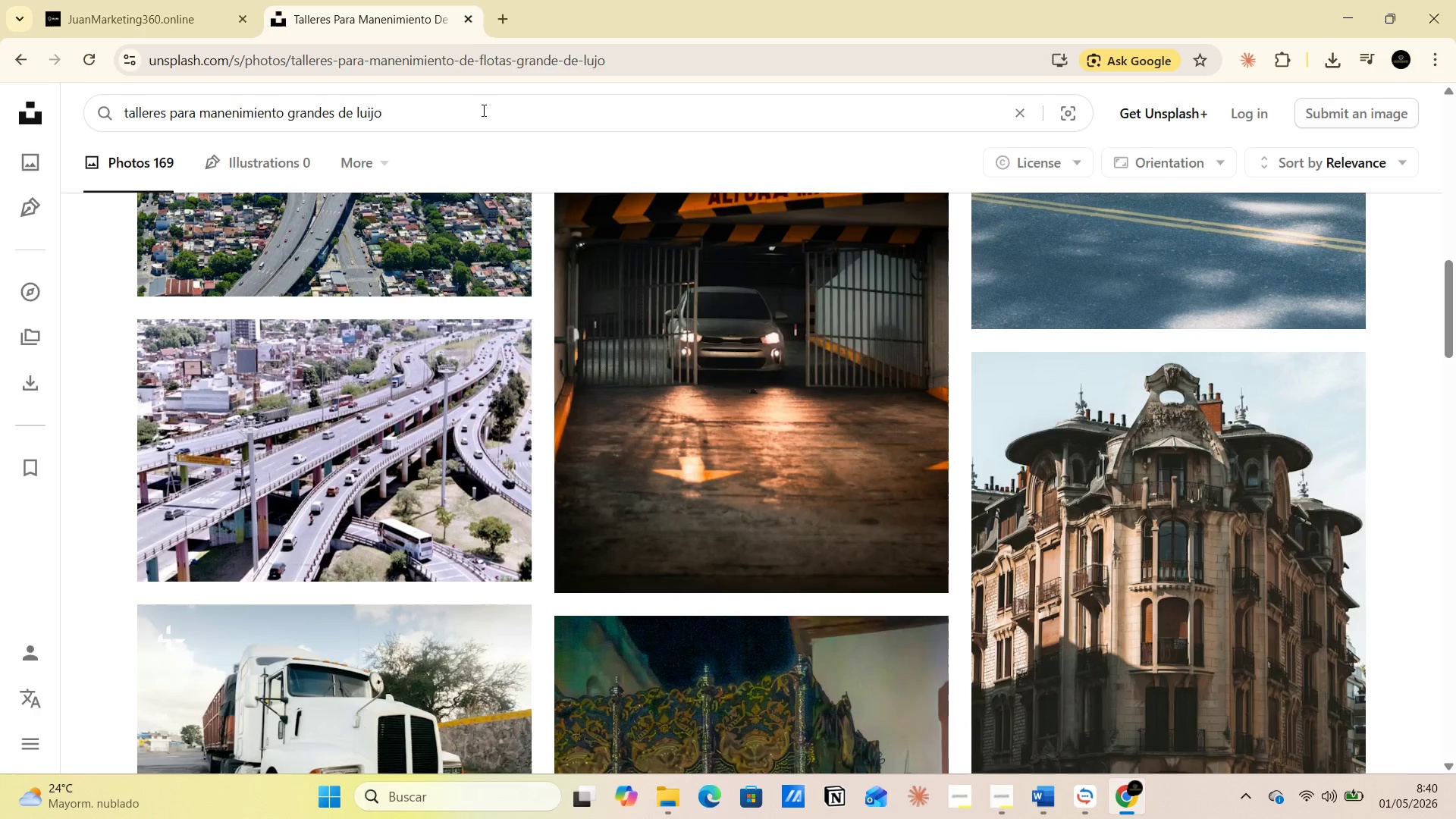 
key(Enter)
 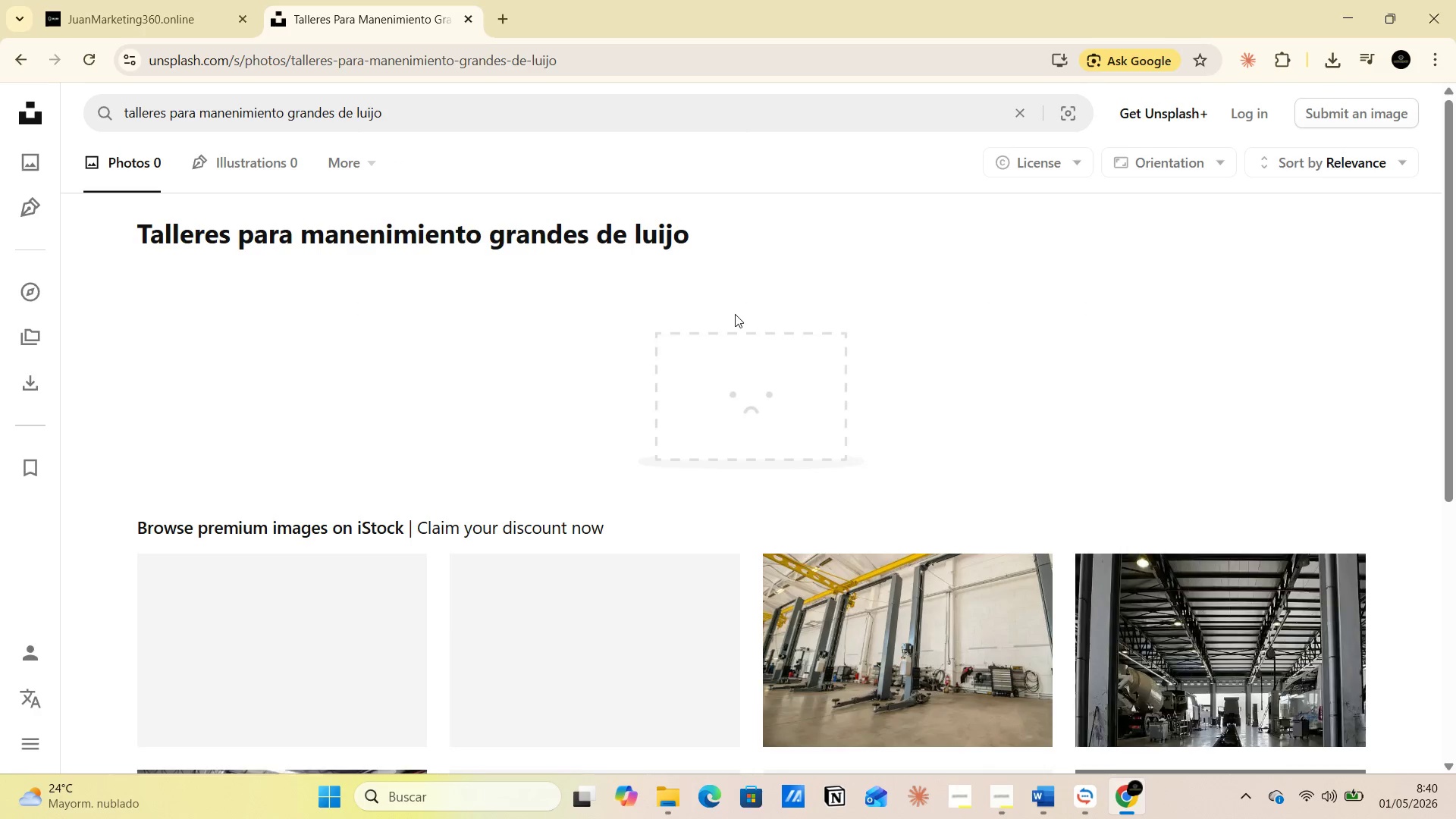 
scroll: coordinate [729, 351], scroll_direction: down, amount: 3.0
 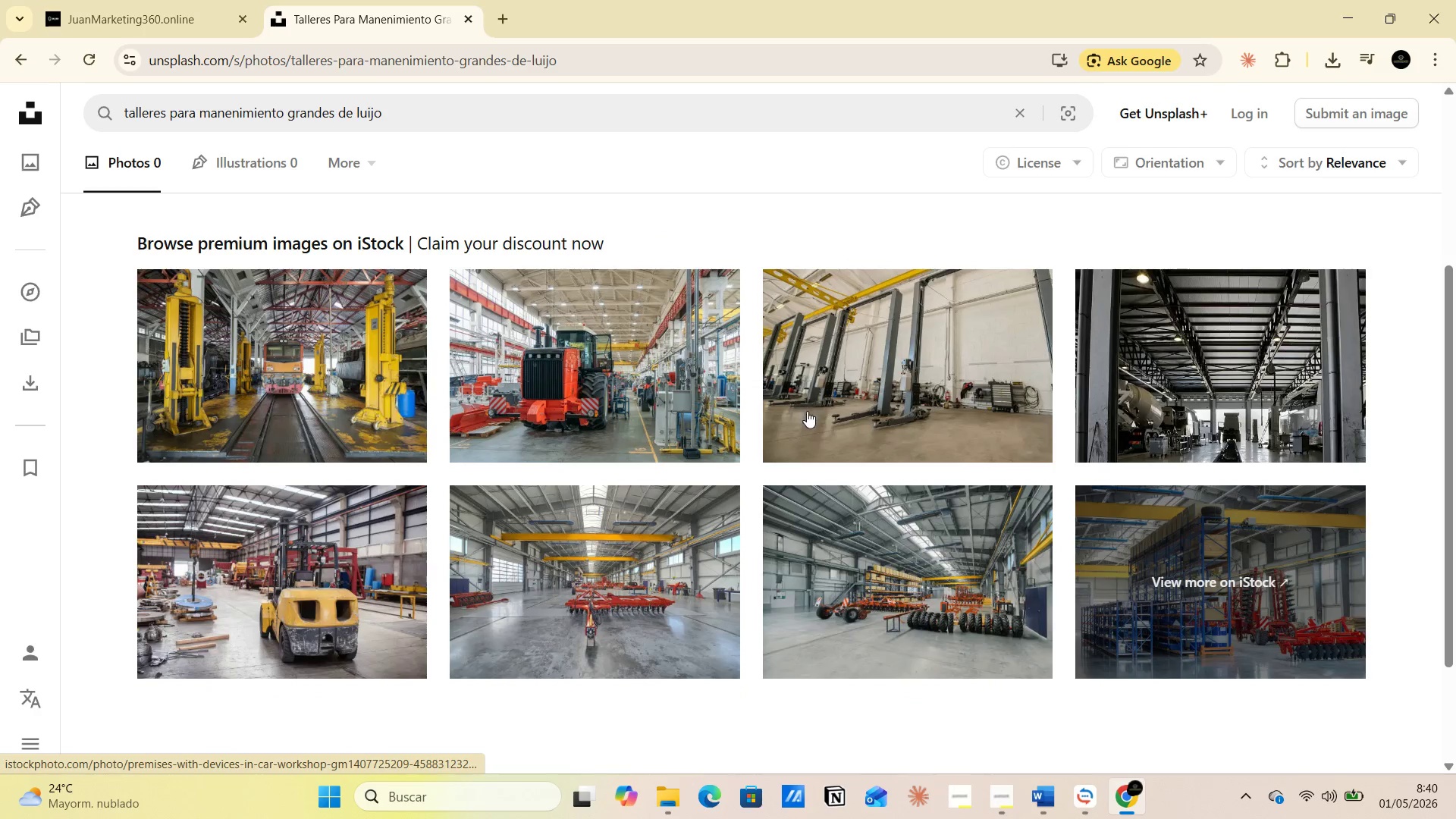 
mouse_move([836, 402])
 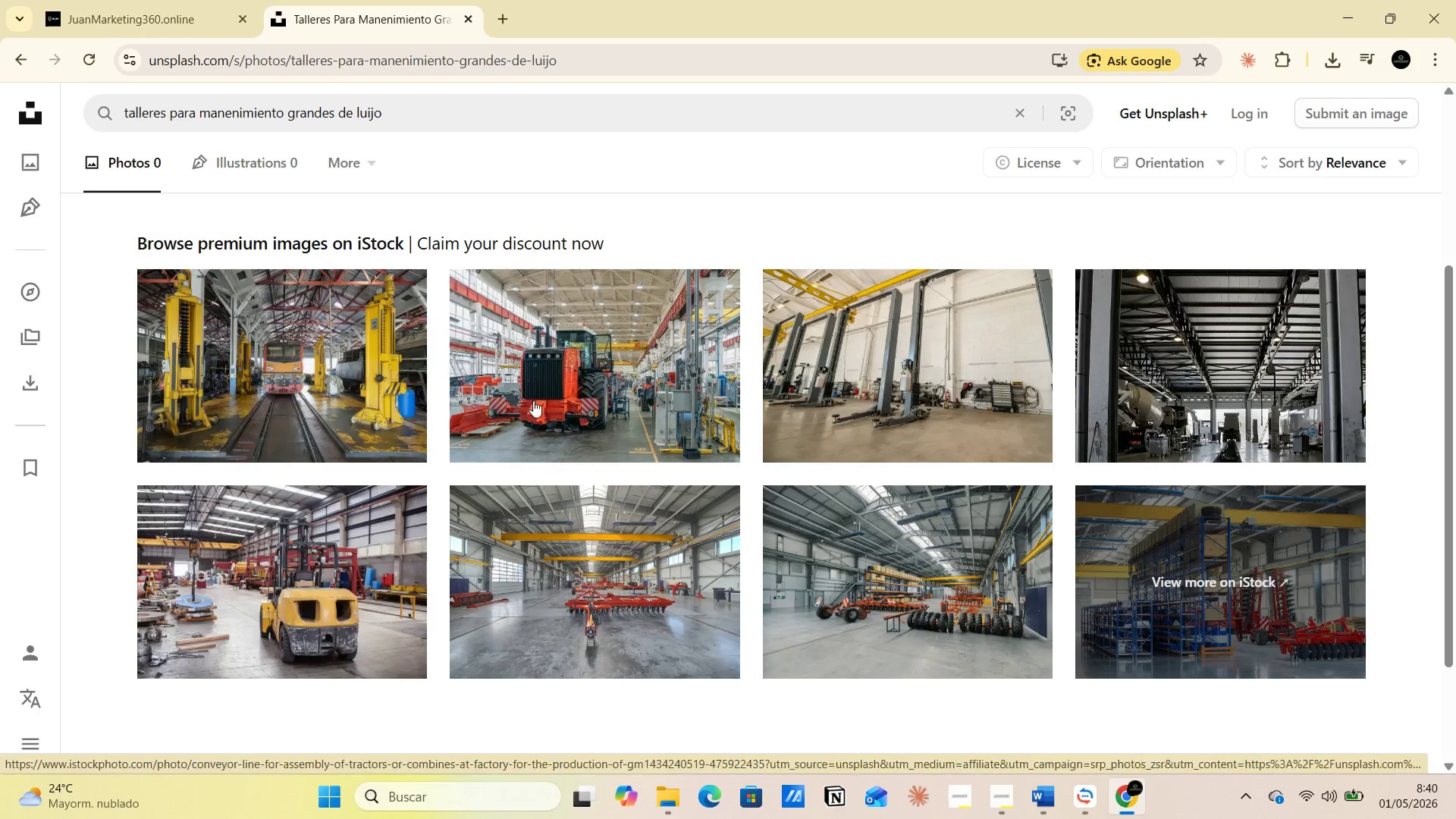 
wait(6.82)
 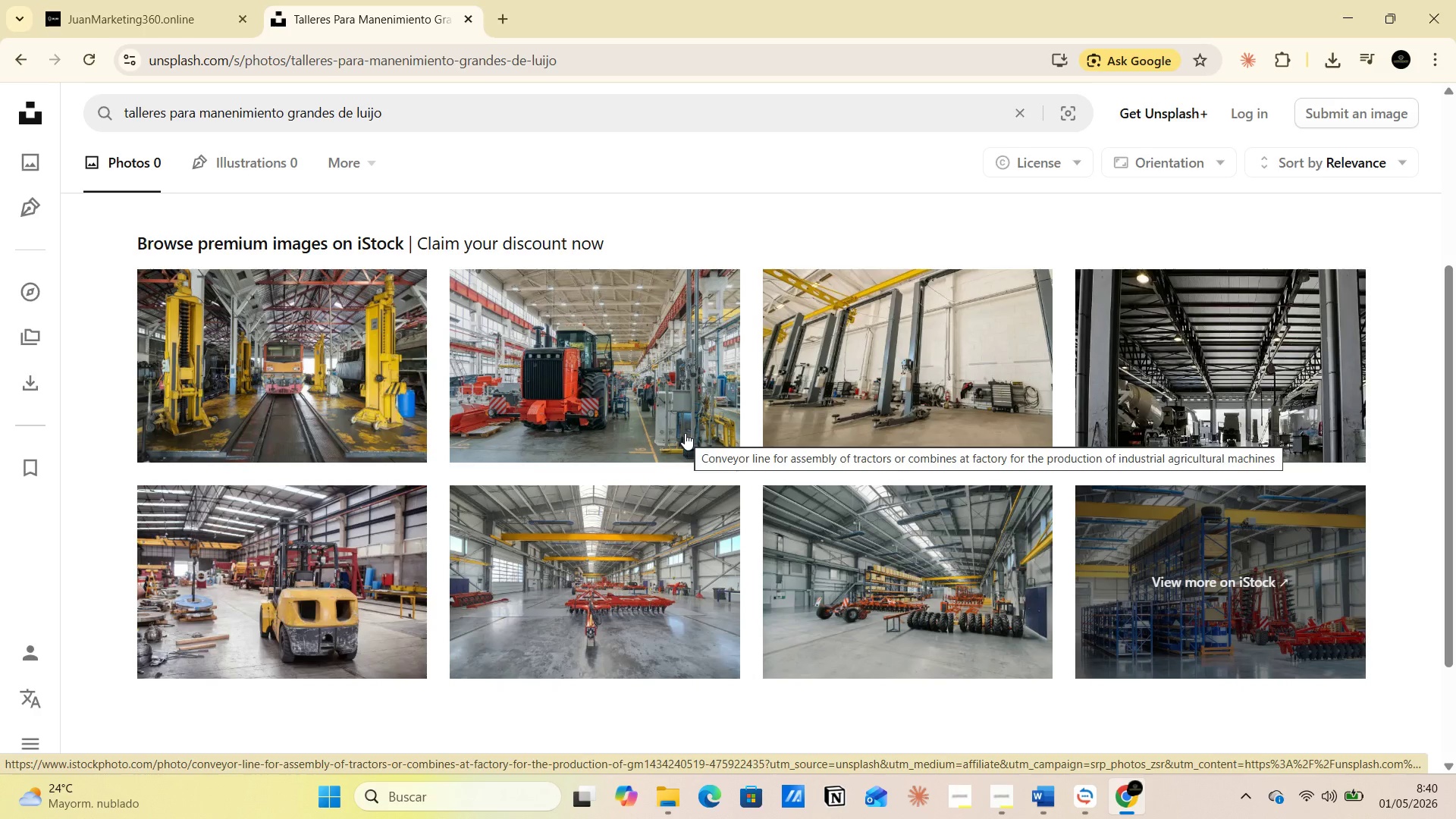 
left_click([836, 394])
 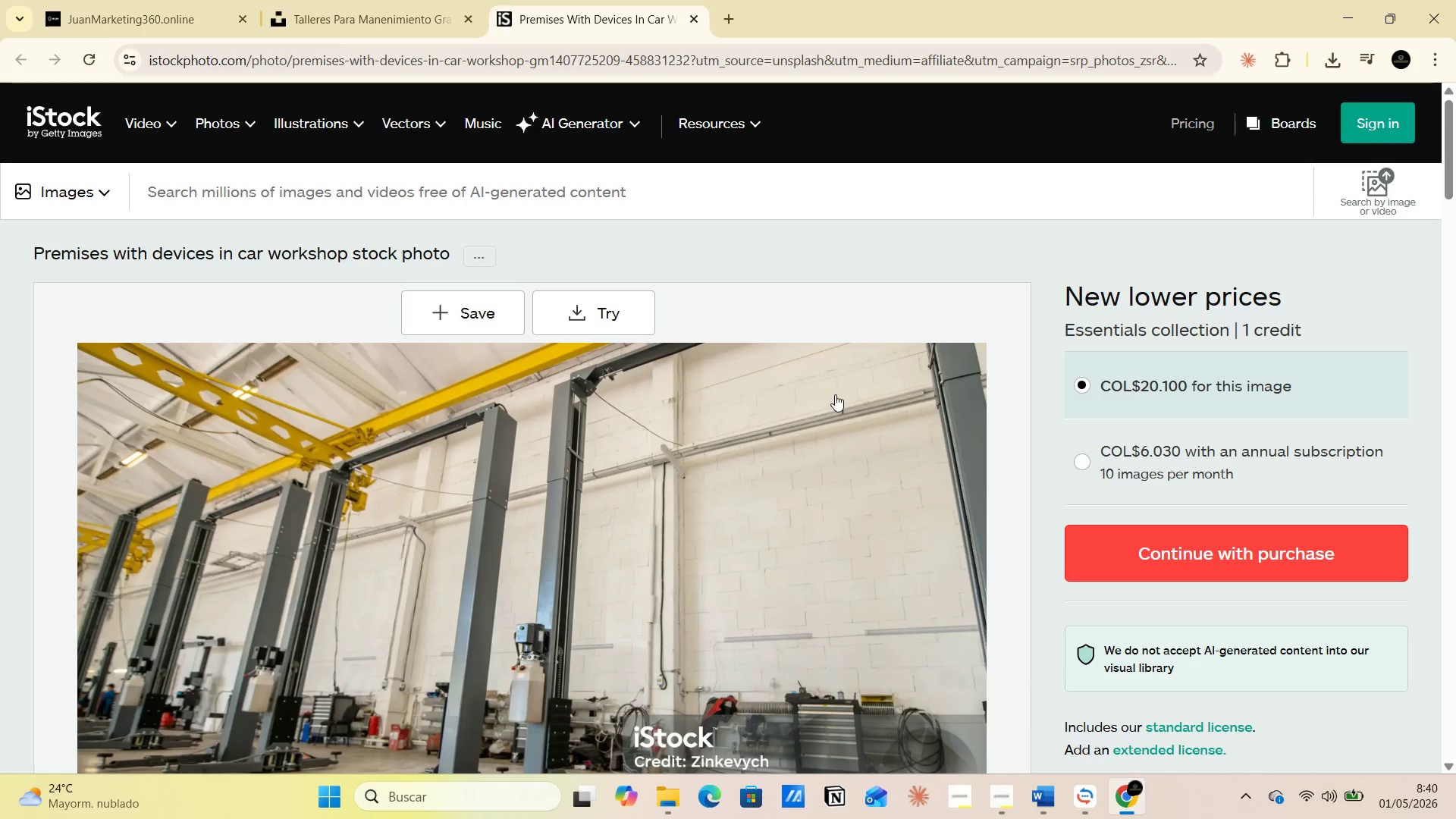 
scroll: coordinate [672, 442], scroll_direction: down, amount: 4.0
 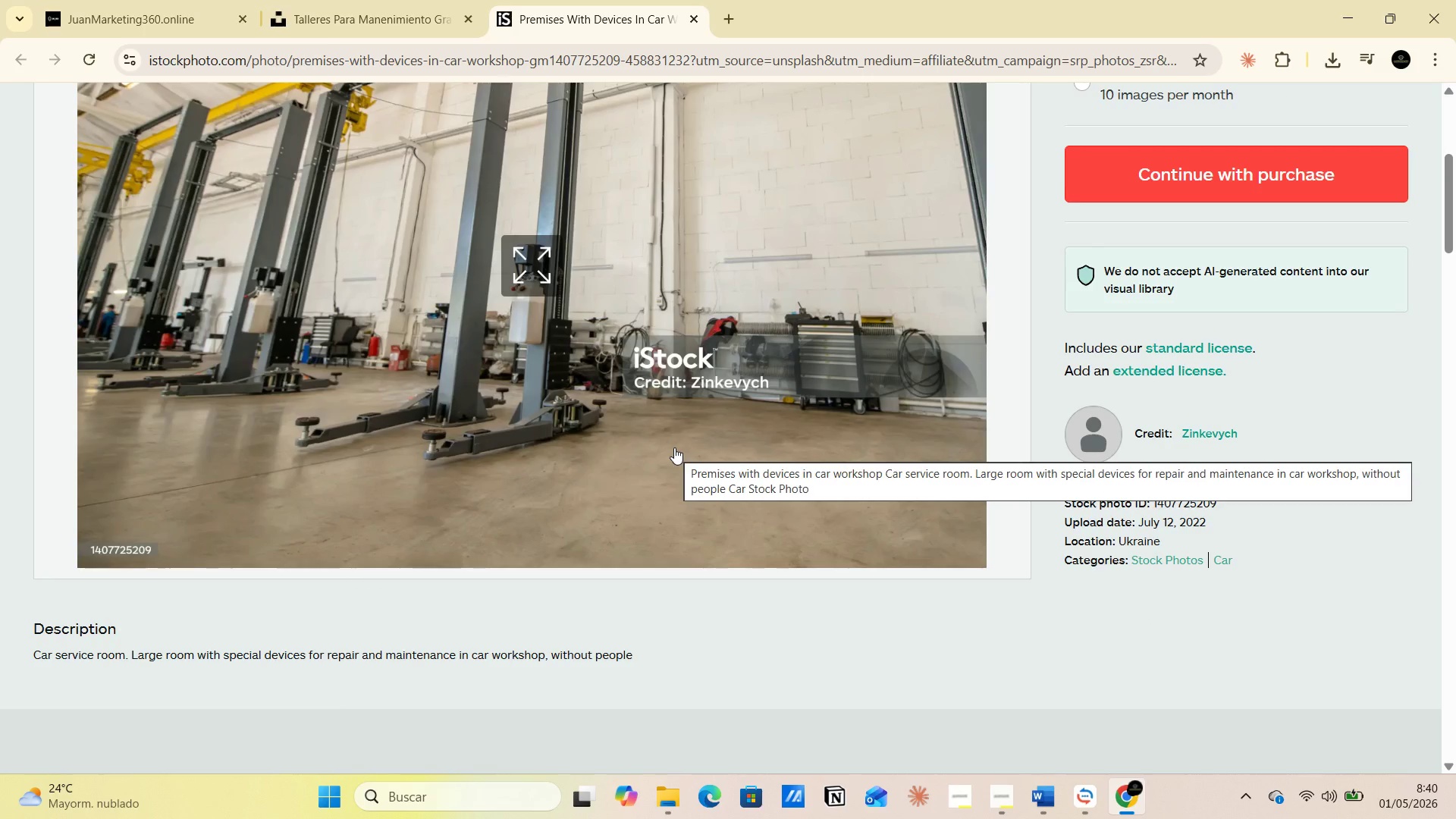 
scroll: coordinate [674, 447], scroll_direction: up, amount: 5.0
 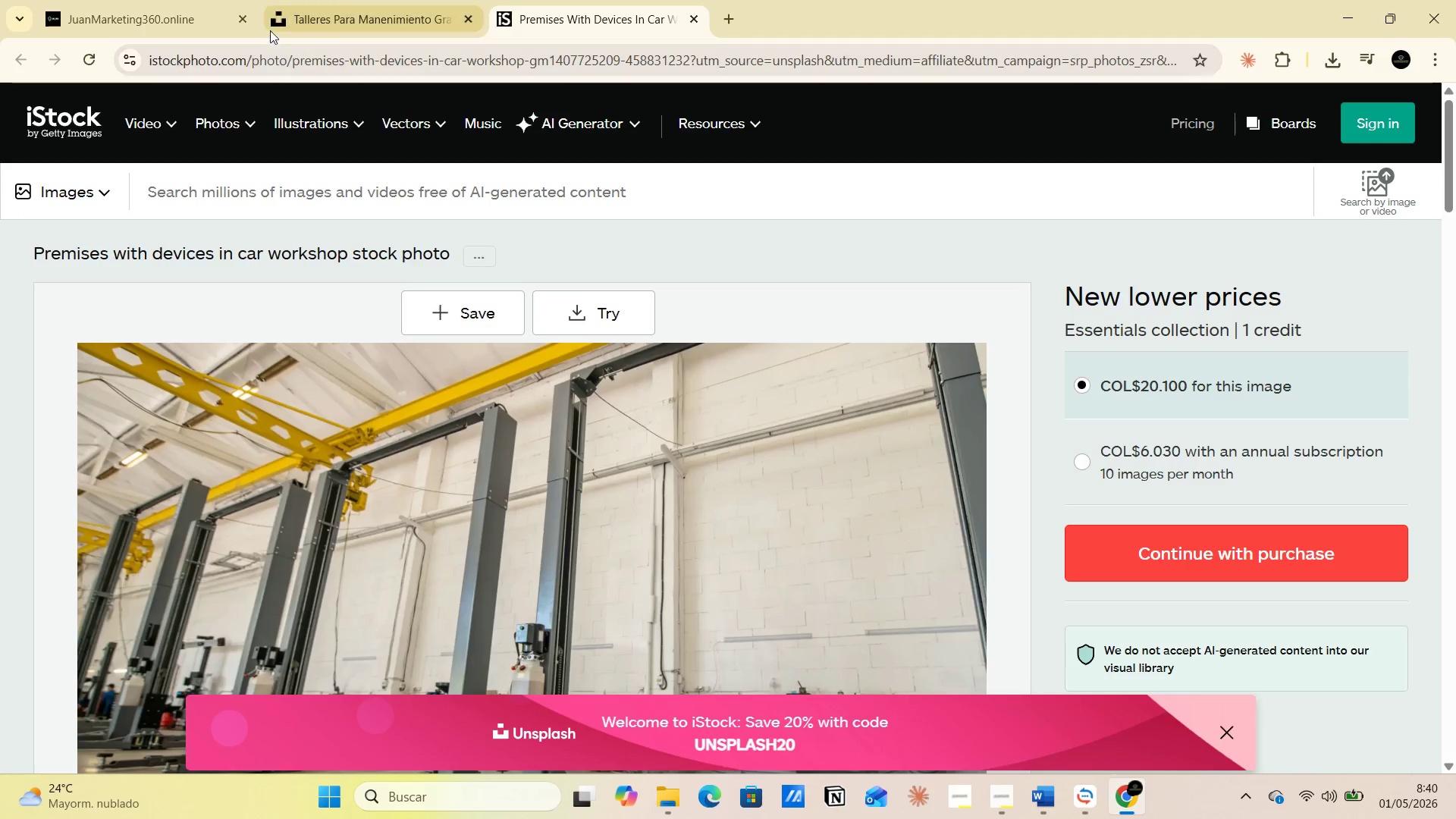 
left_click([350, 18])
 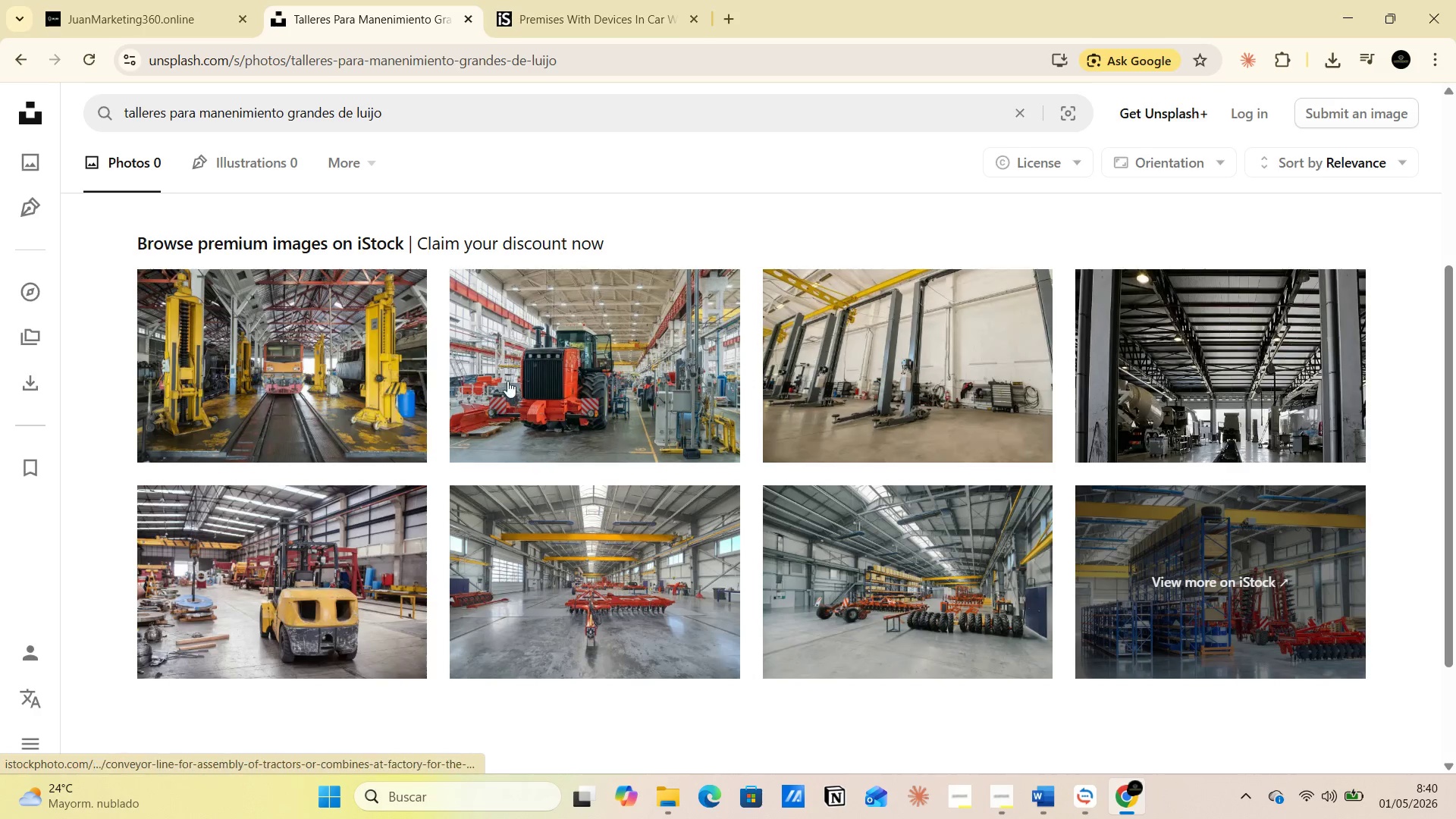 
left_click([258, 383])
 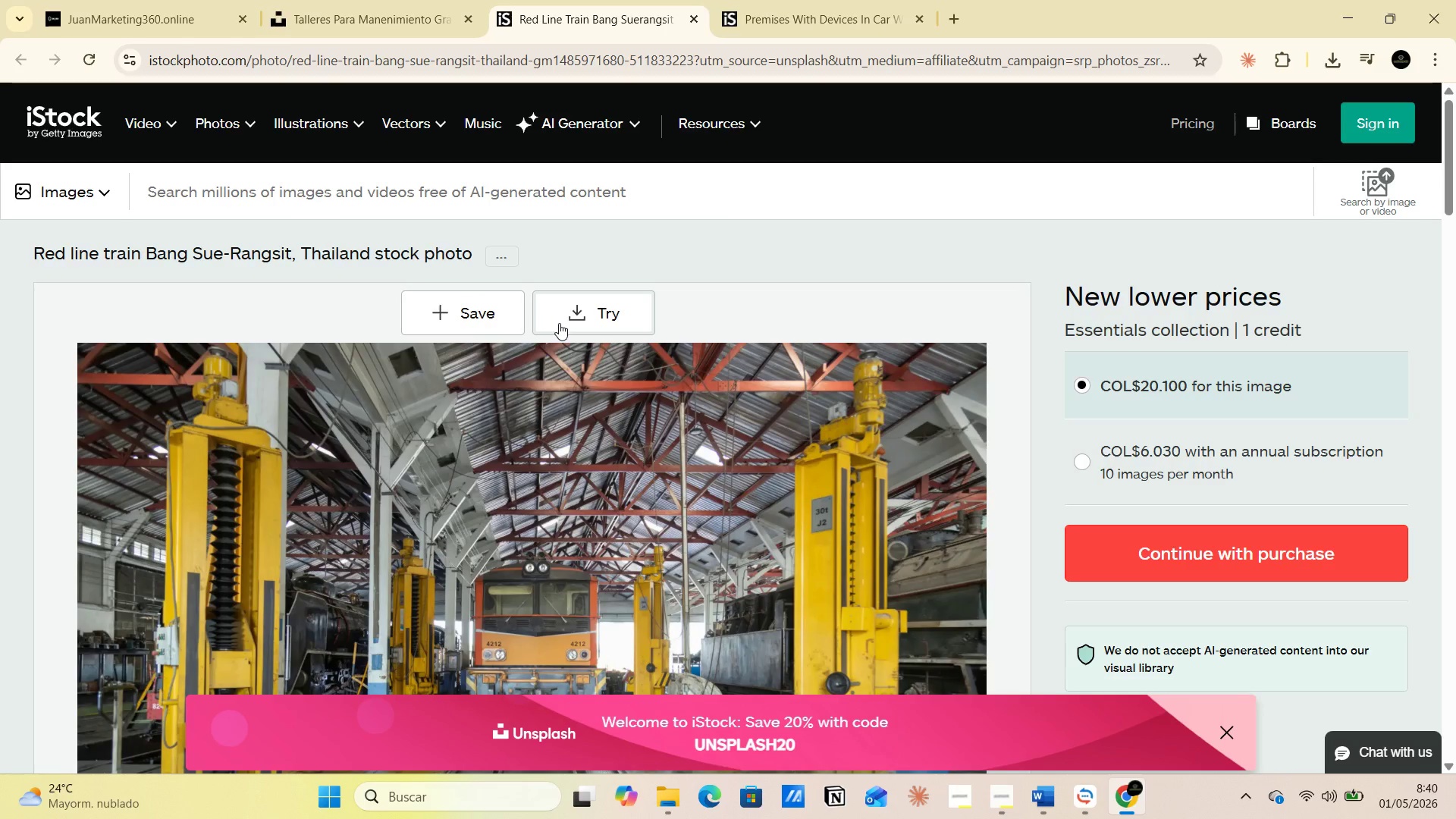 
wait(5.39)
 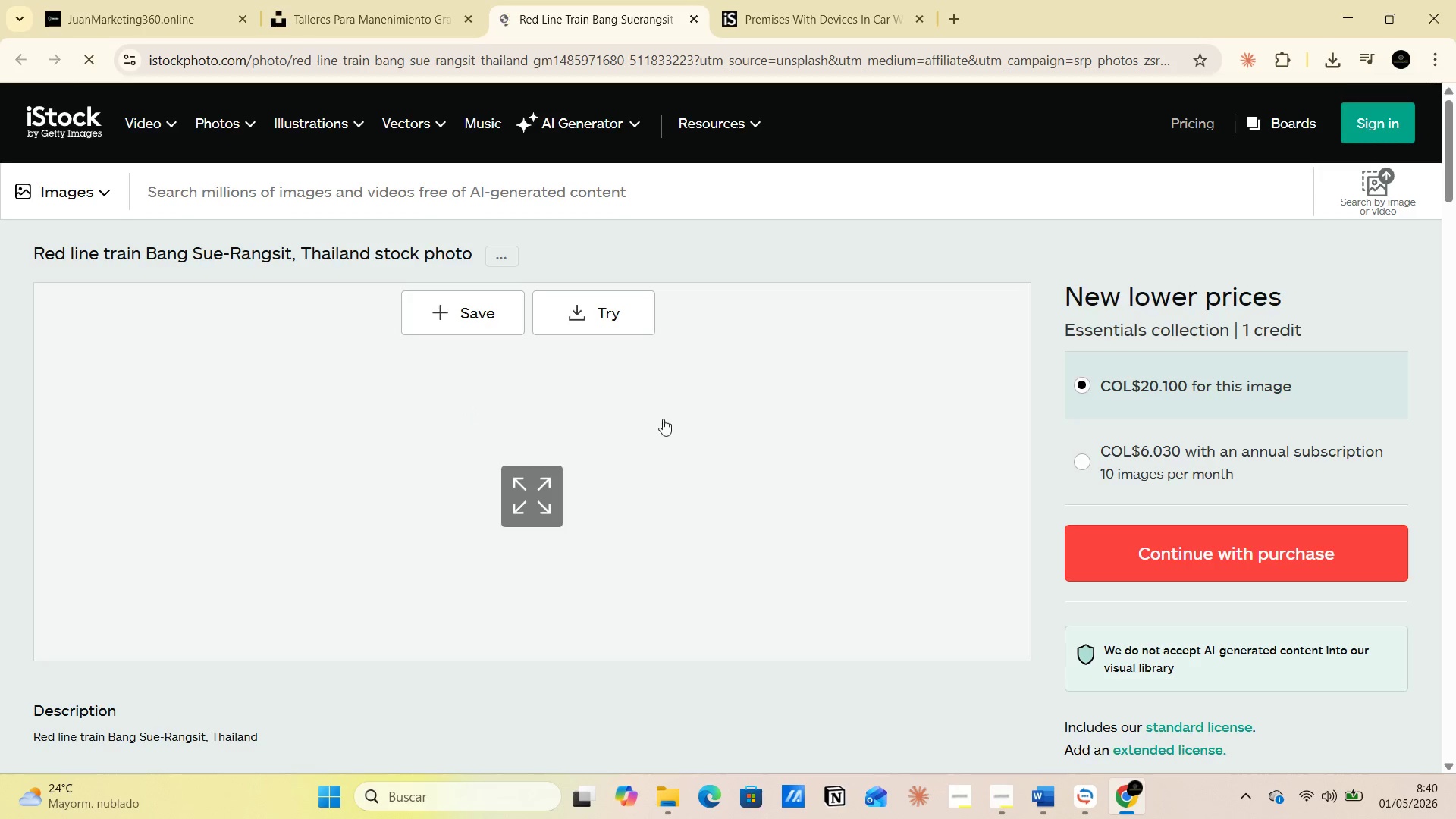 
left_click([801, 18])
 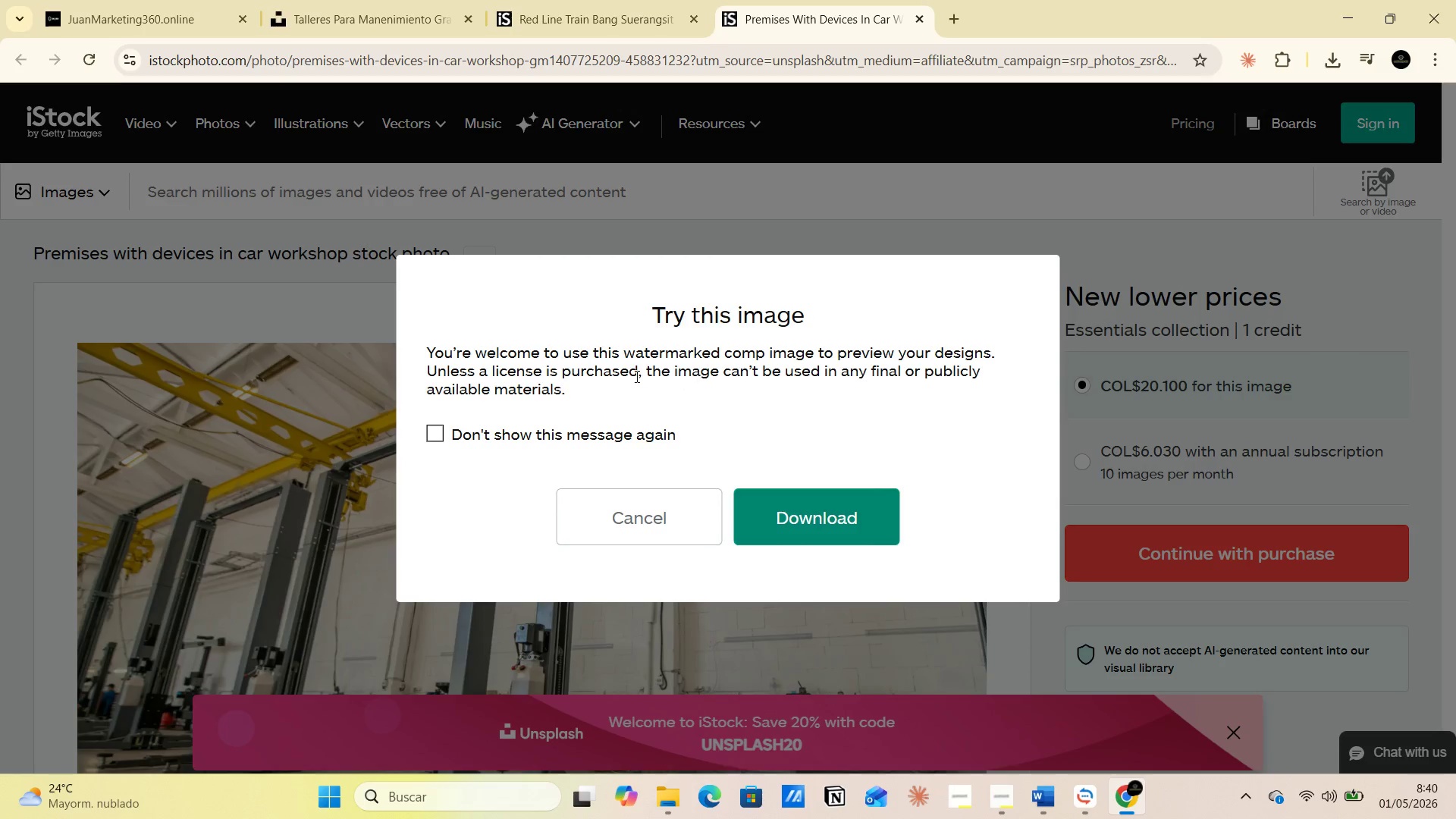 
left_click([828, 526])
 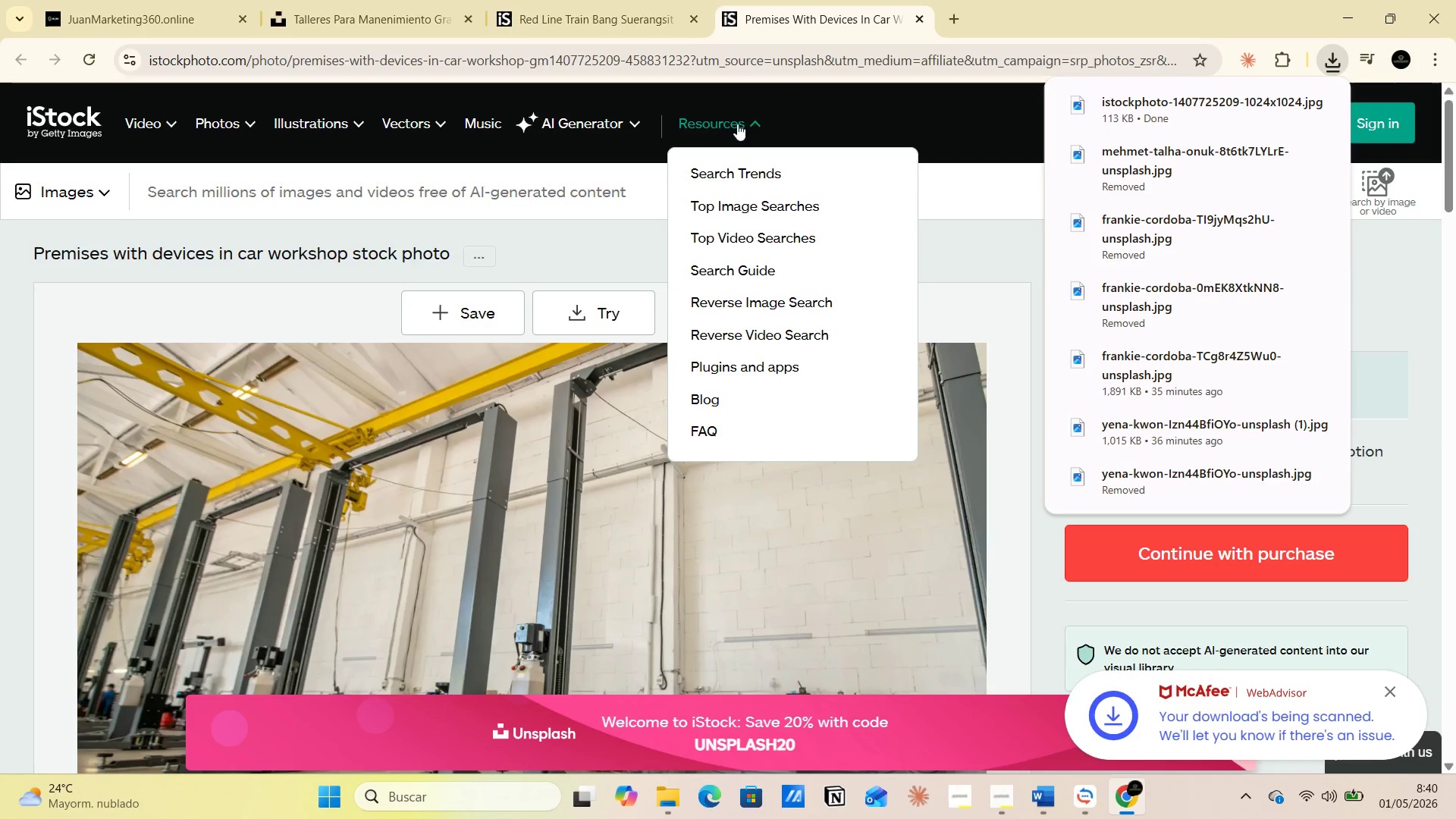 
left_click([166, 2])
 